 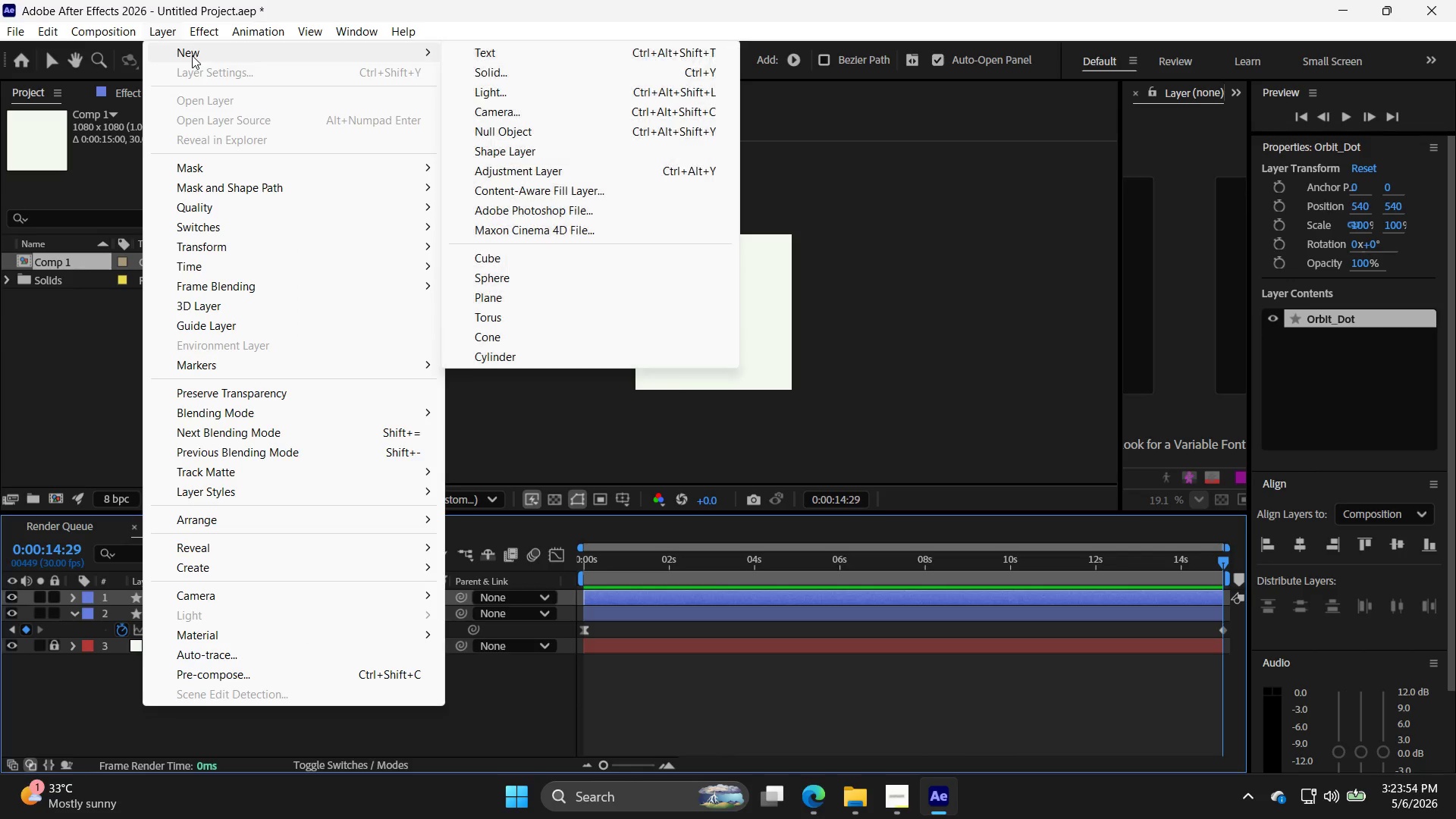 
left_click([891, 174])
 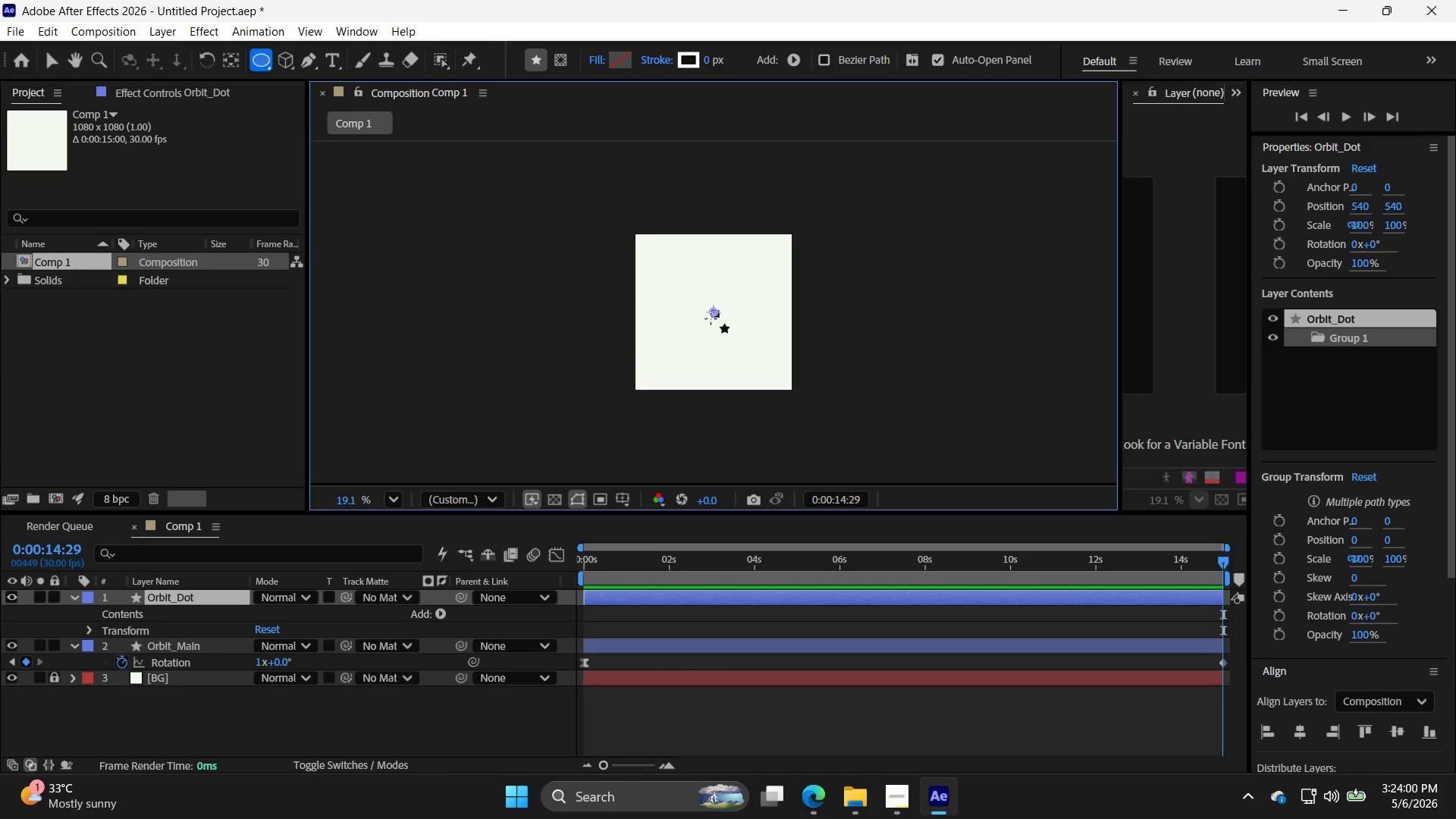 
wait(5.06)
 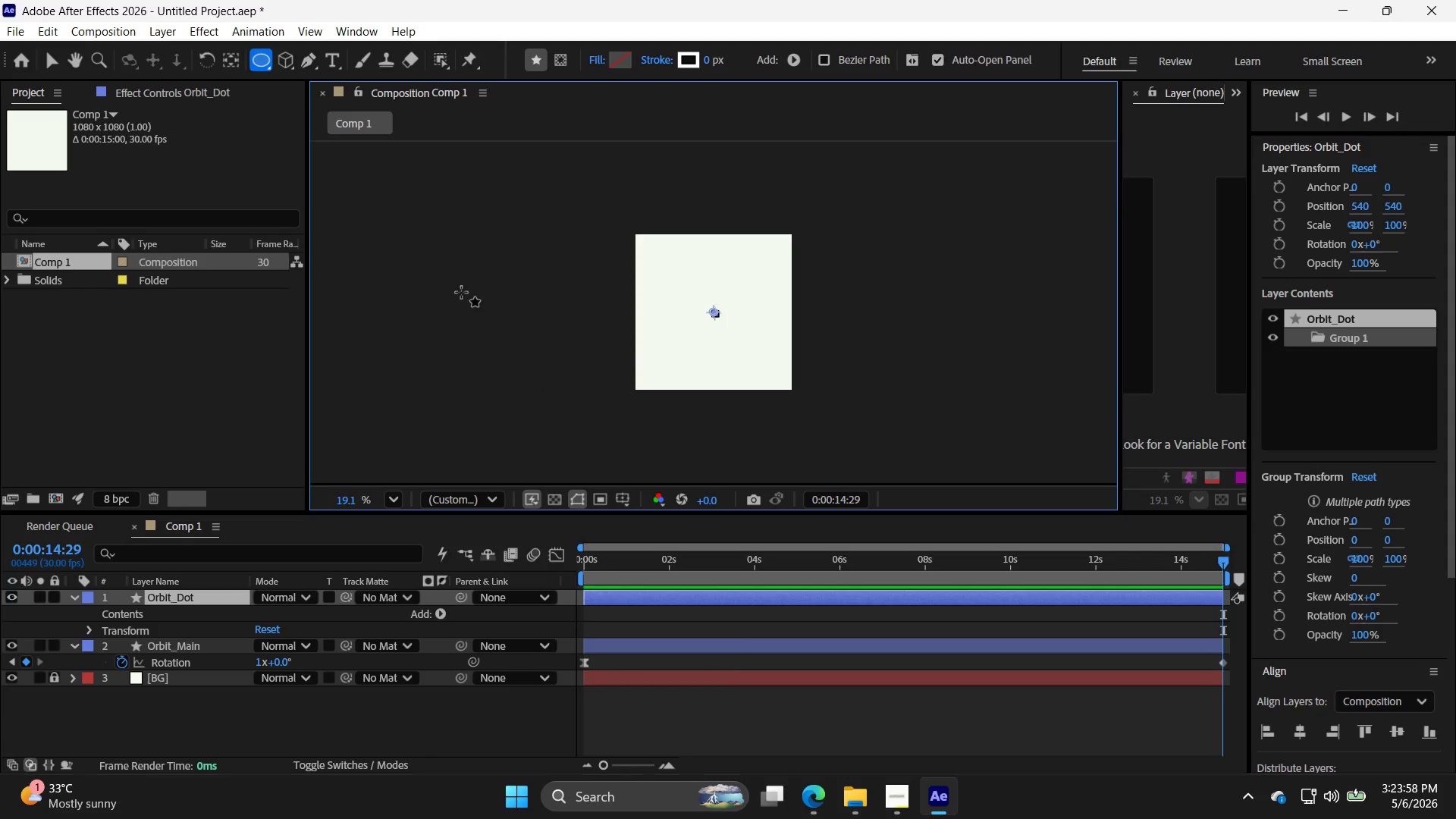 
hold_key(key=ShiftLeft, duration=1.41)
hold_key(key=AltLeft, duration=1.38)
left_click_drag(start_coordinate=[714, 312], to_coordinate=[774, 355])
 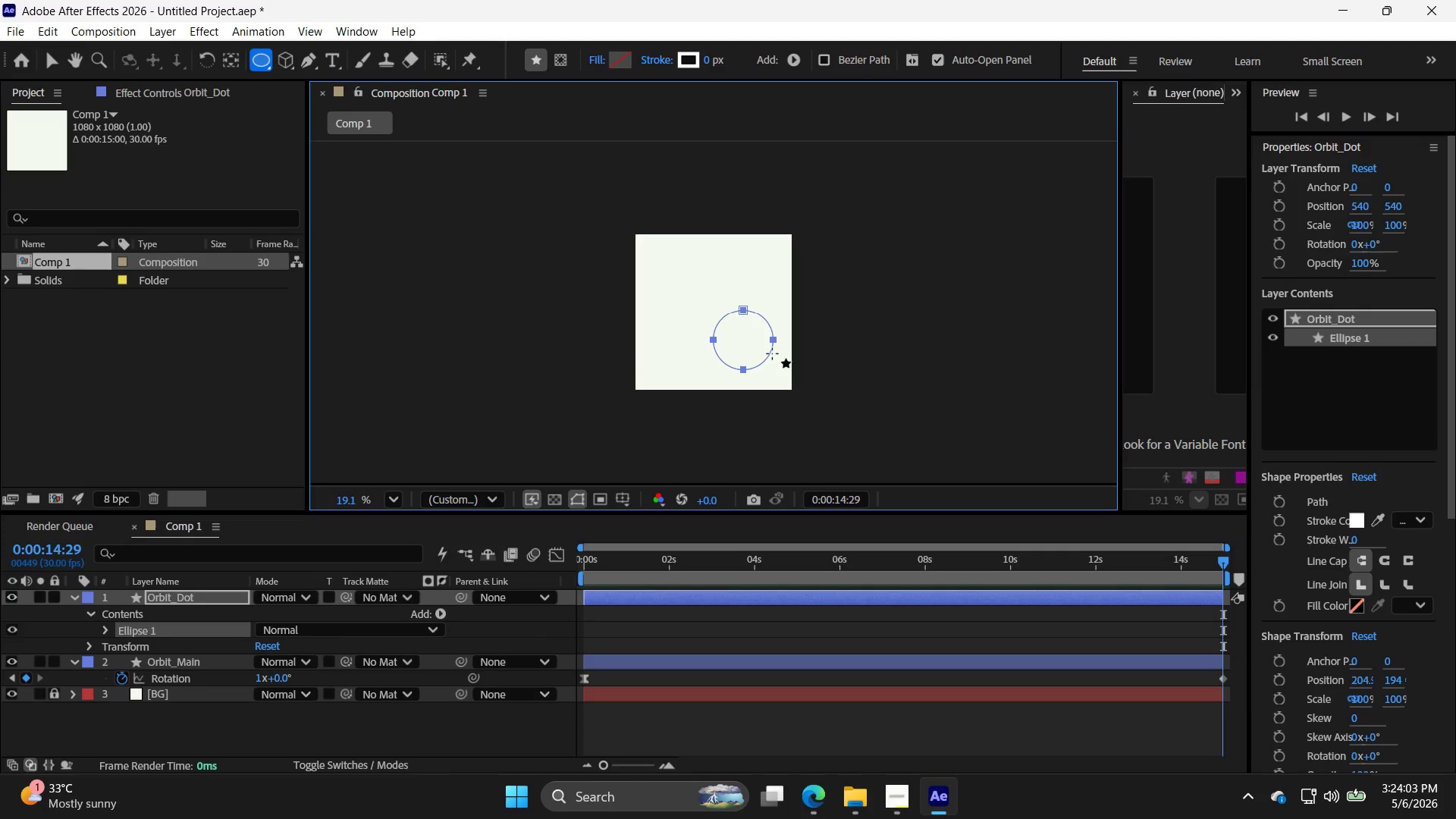 
hold_key(key=ControlLeft, duration=0.31)
 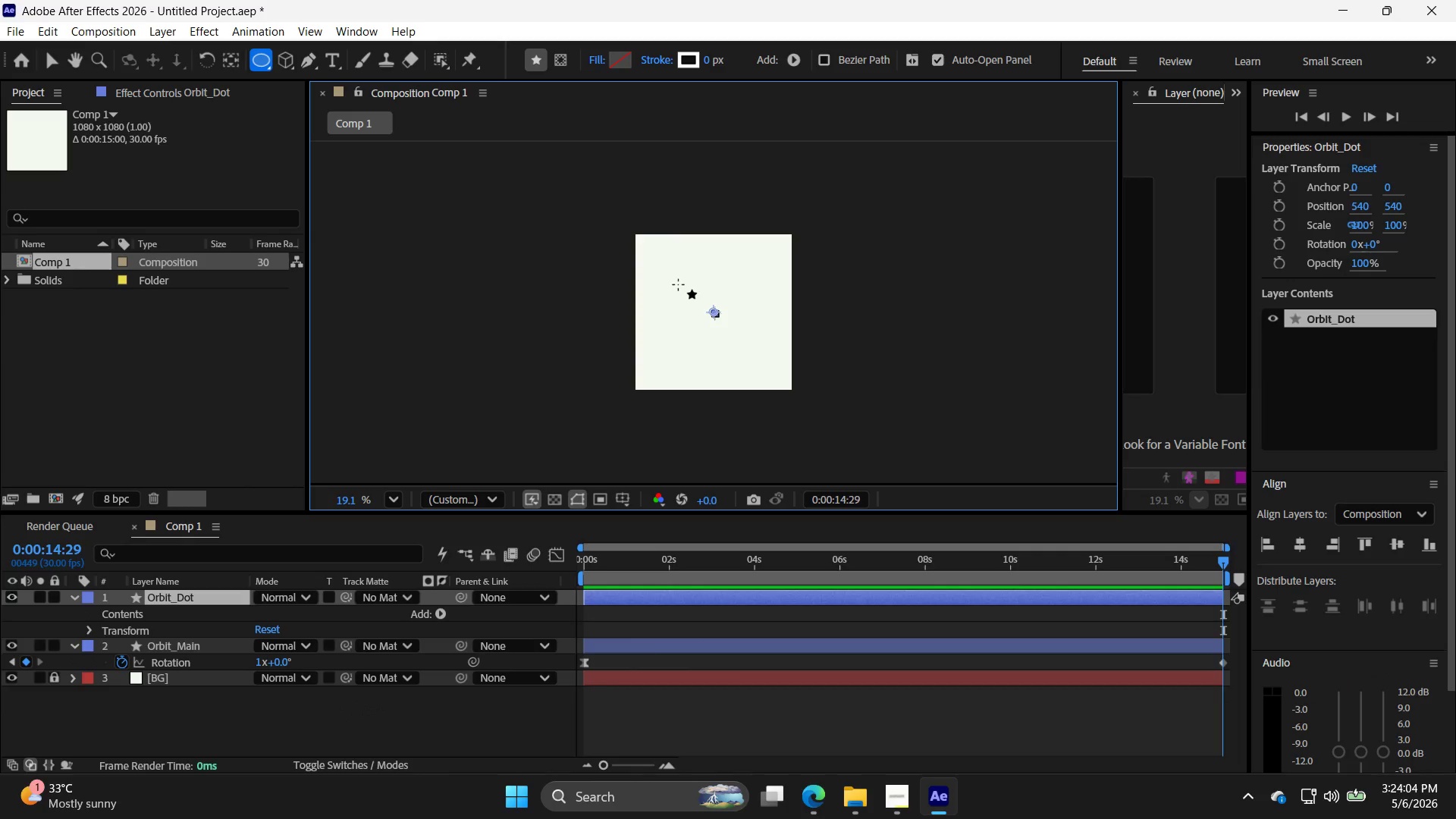 
key(Z)
 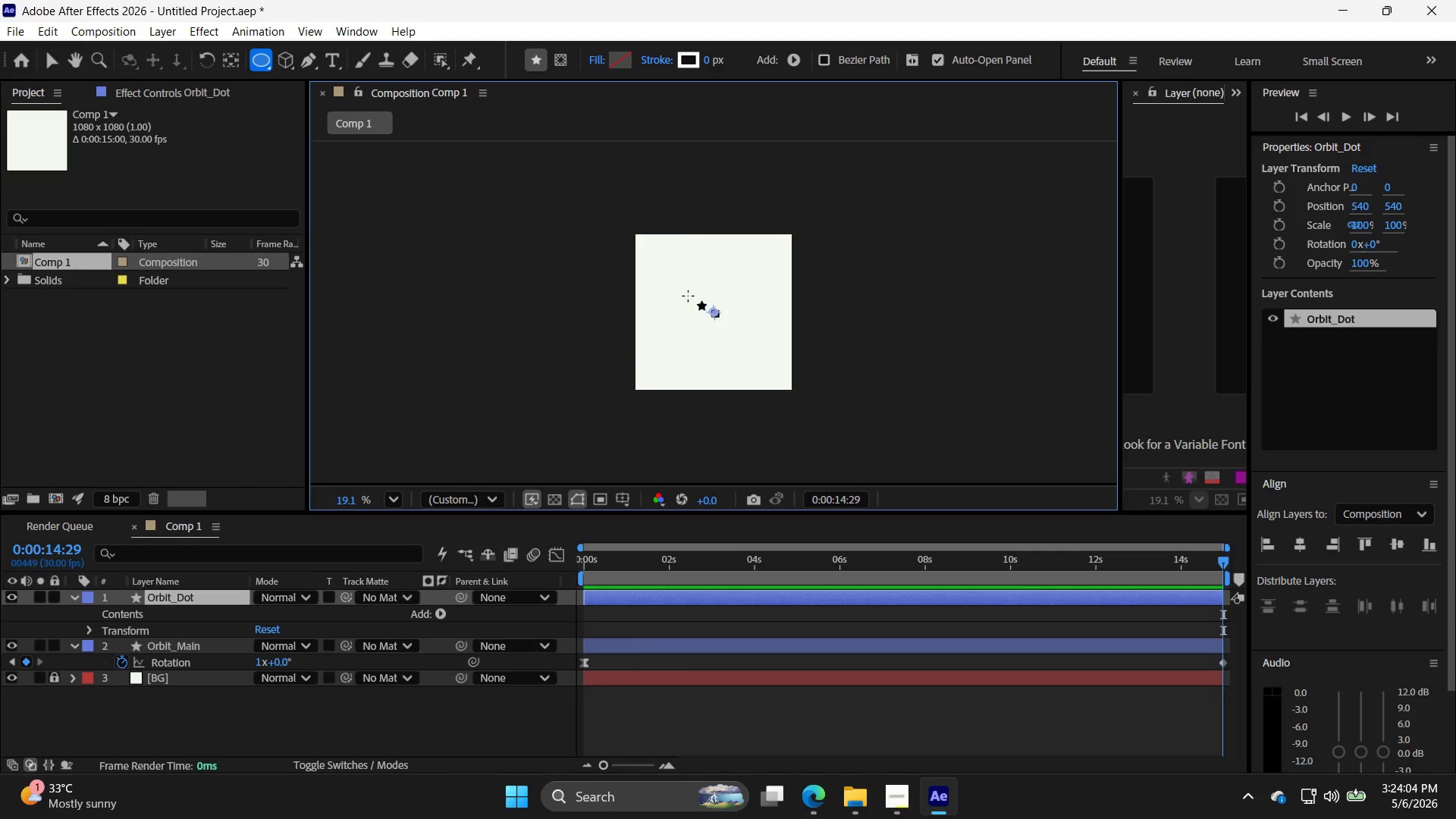 
hold_key(key=ShiftLeft, duration=3.19)
hold_key(key=AltLeft, duration=3.19)
left_click_drag(start_coordinate=[678, 284], to_coordinate=[758, 347])
 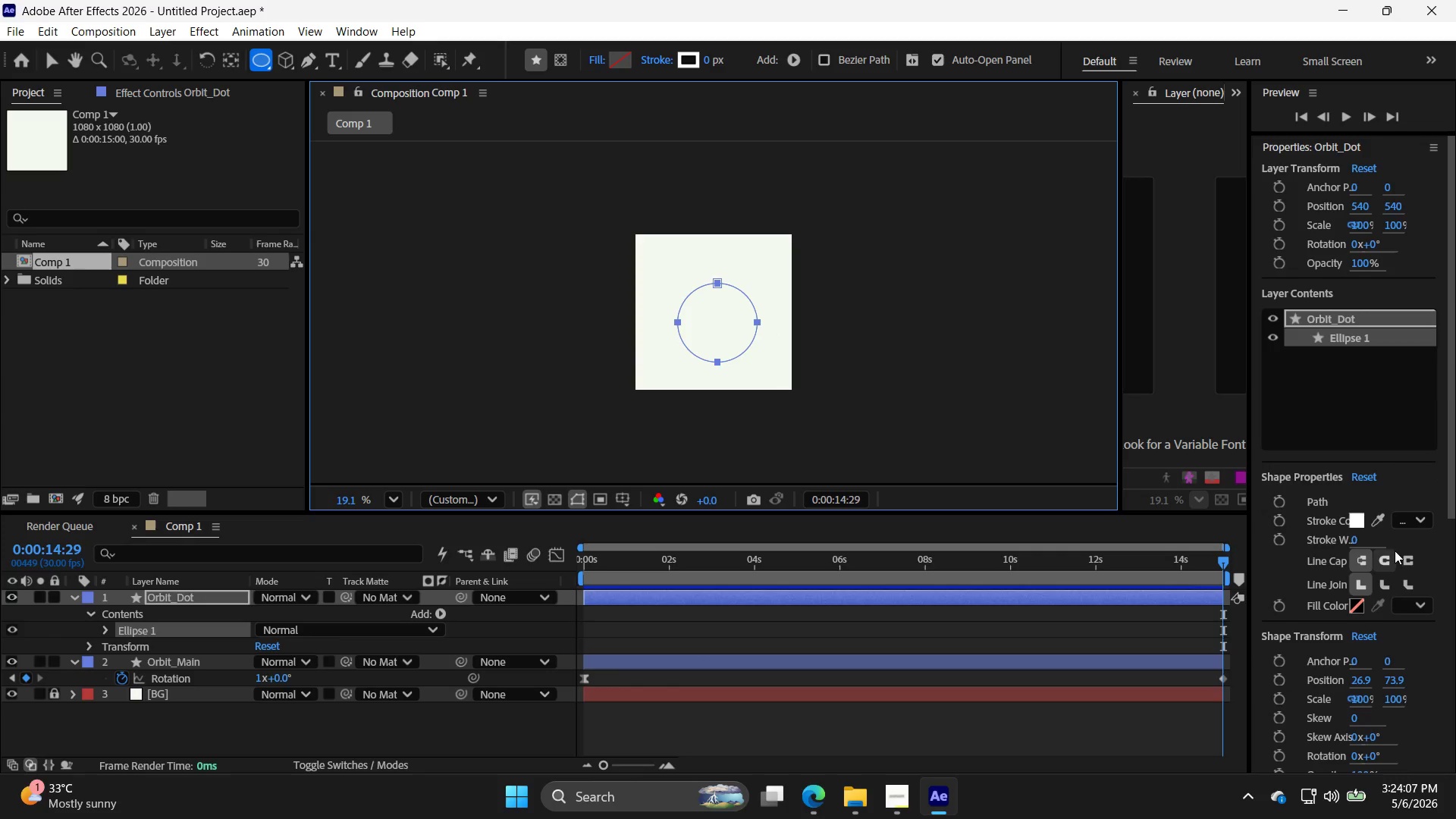 
scroll: coordinate [1389, 558], scroll_direction: down, amount: 3.0
 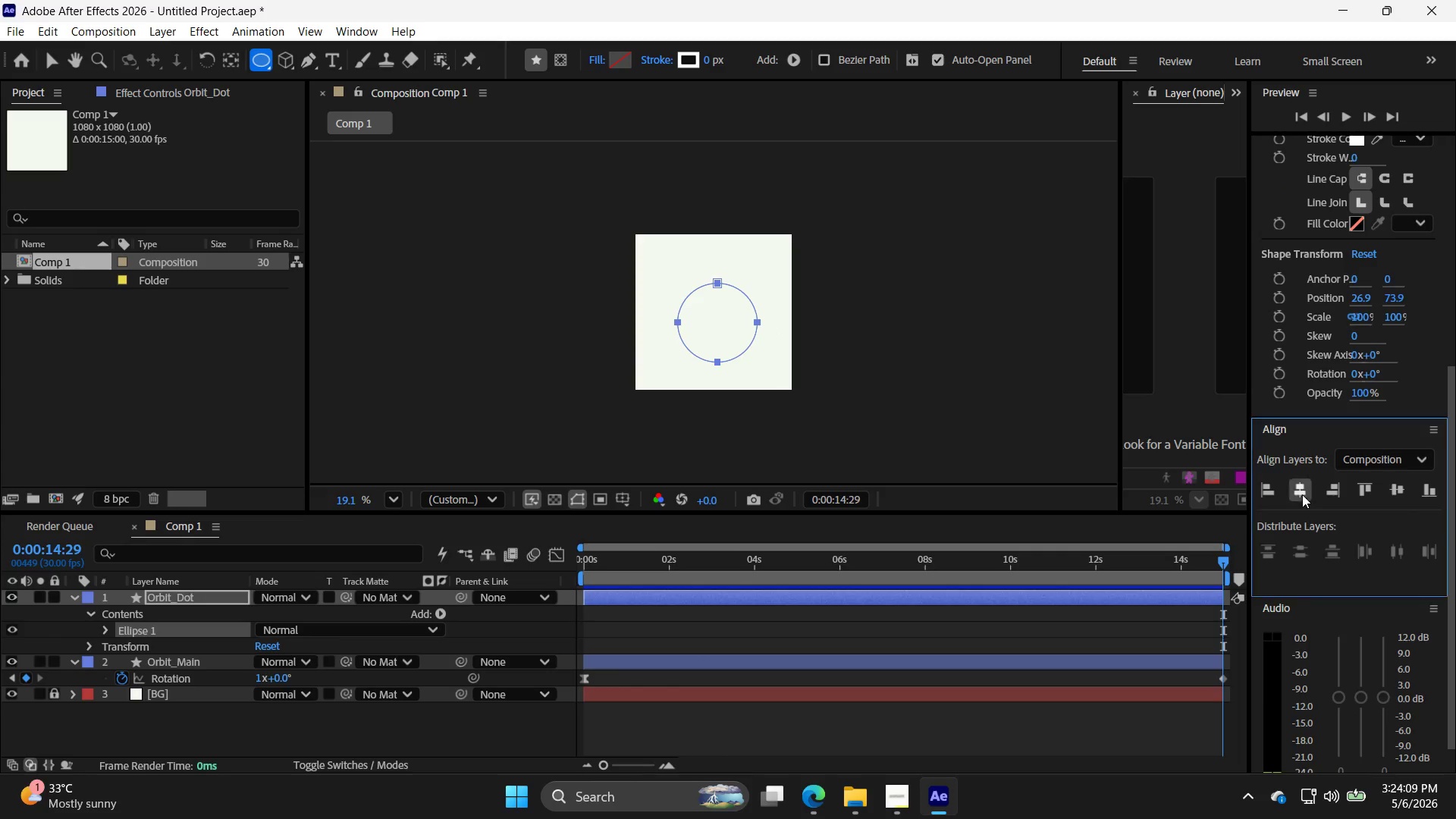 
double_click([1393, 490])
 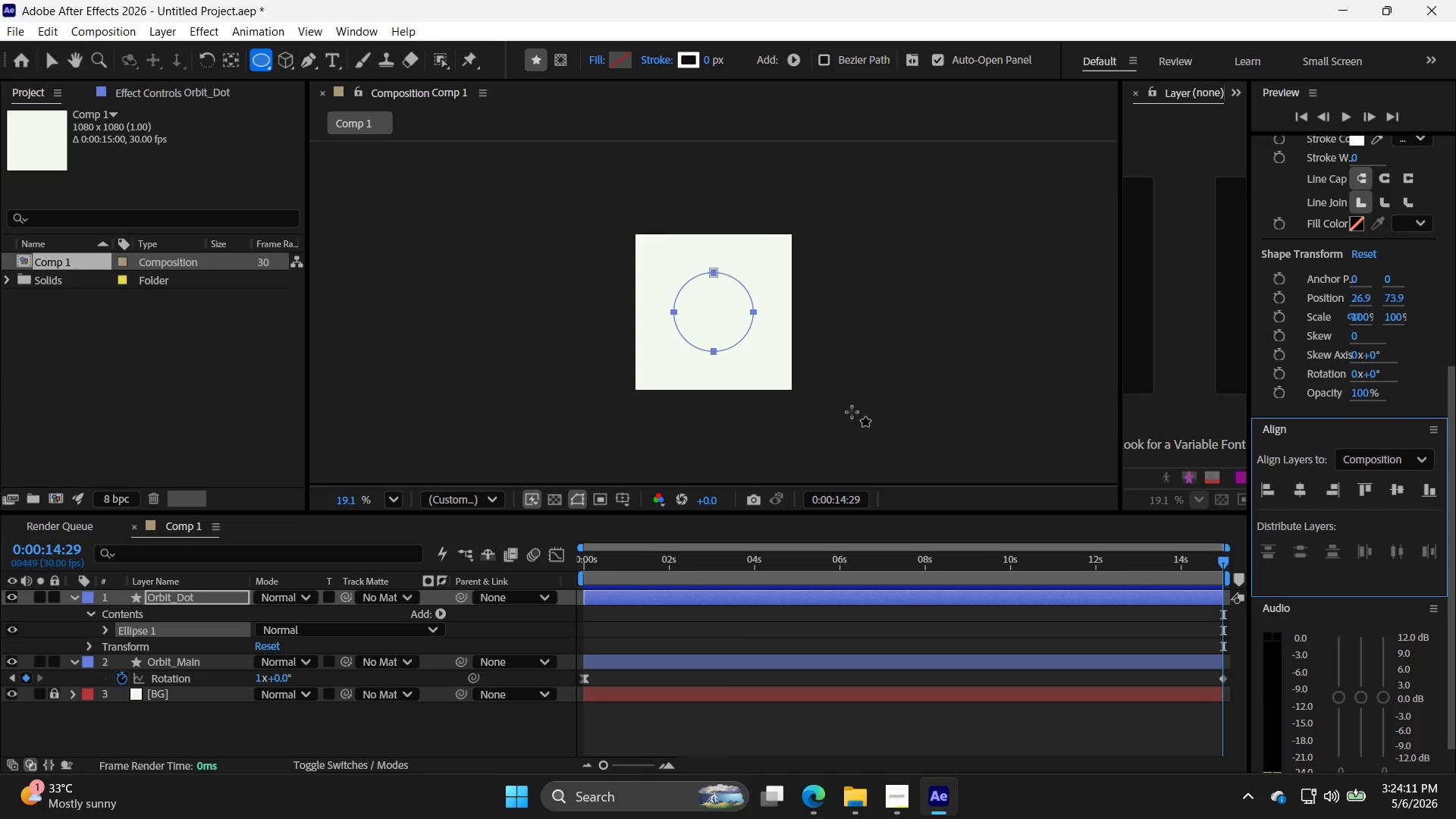 
key(Y)
 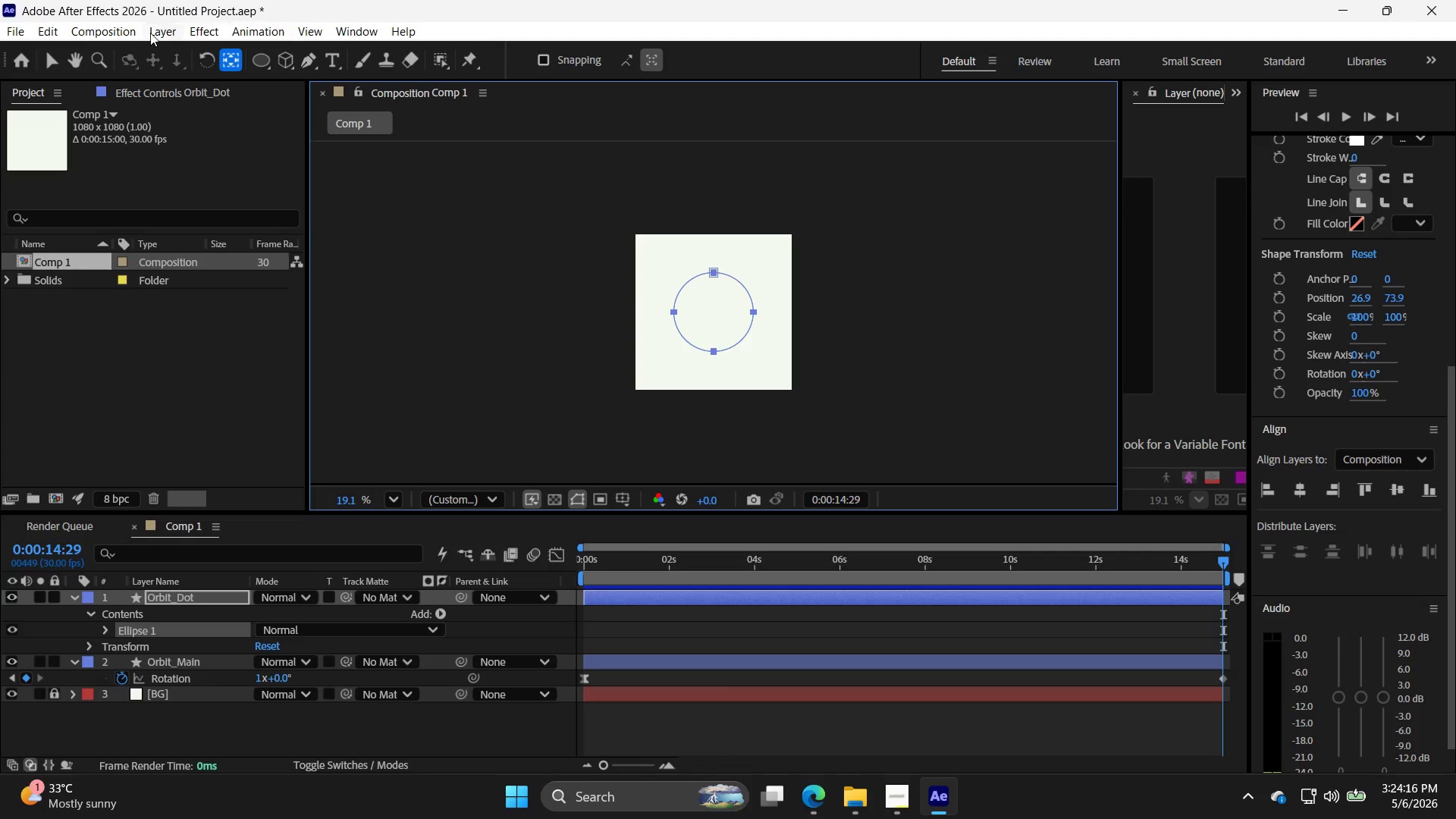 
wait(6.14)
 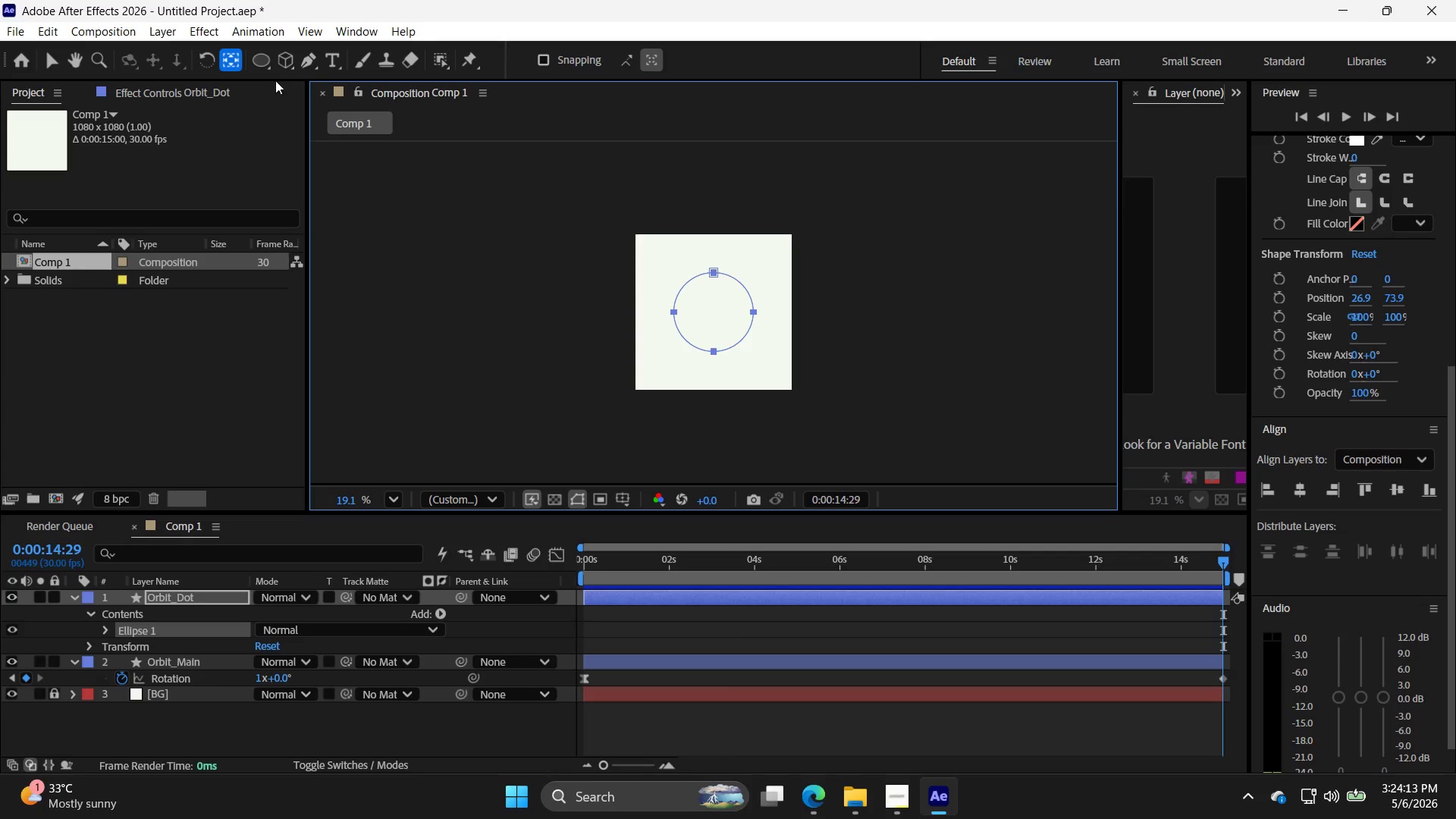 
left_click([159, 32])
 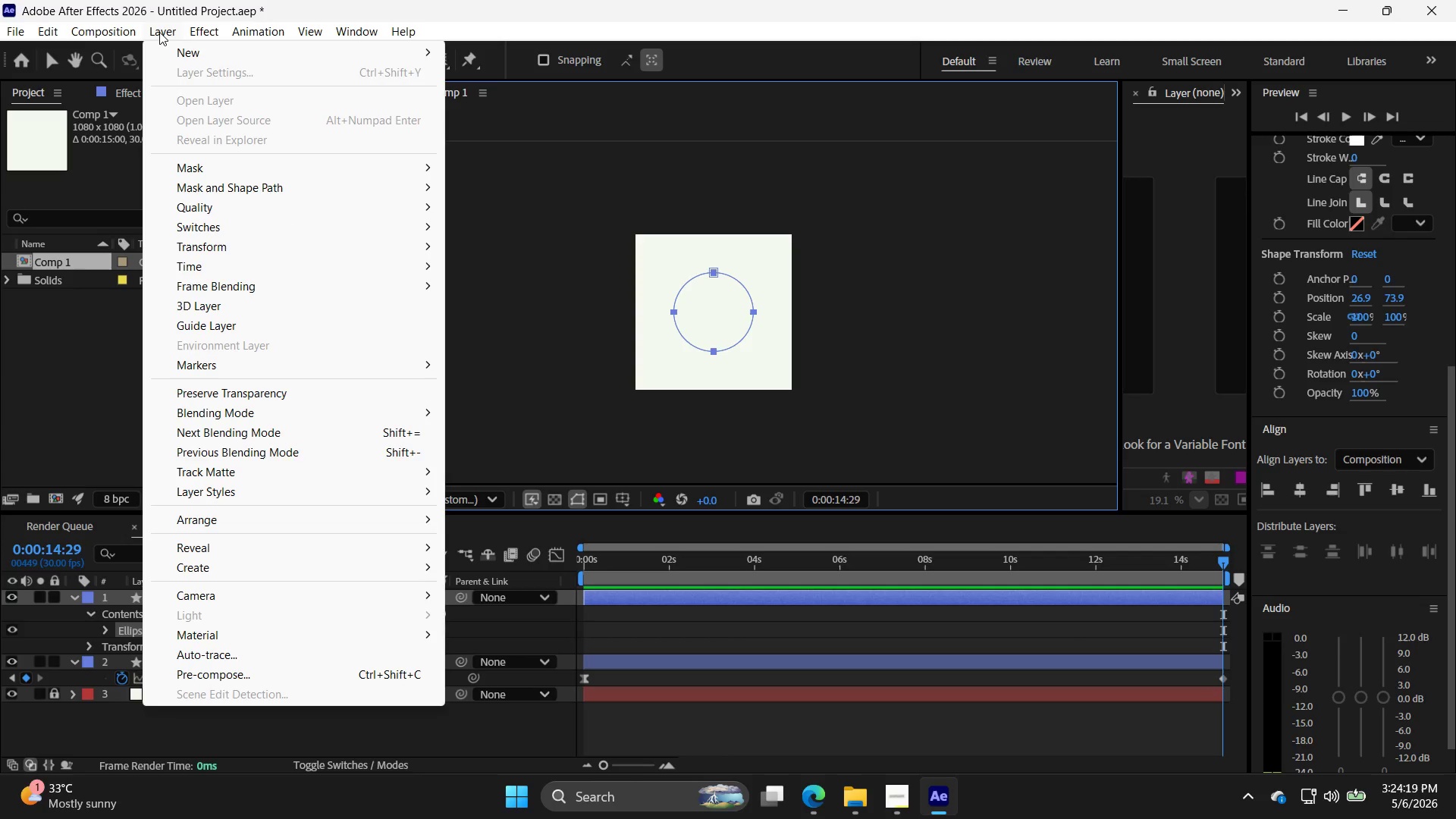 
left_click([159, 32])
 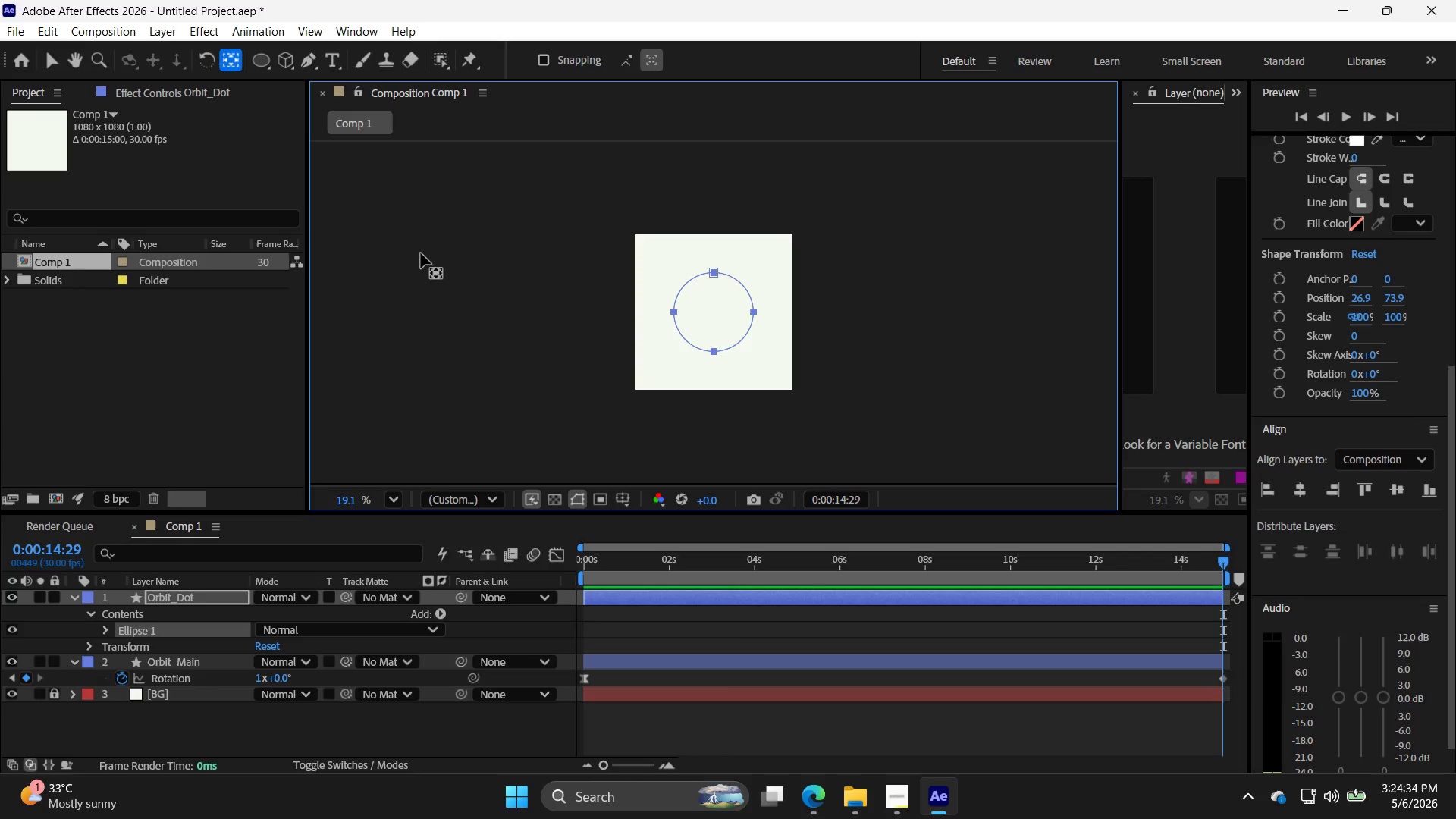 
wait(19.03)
 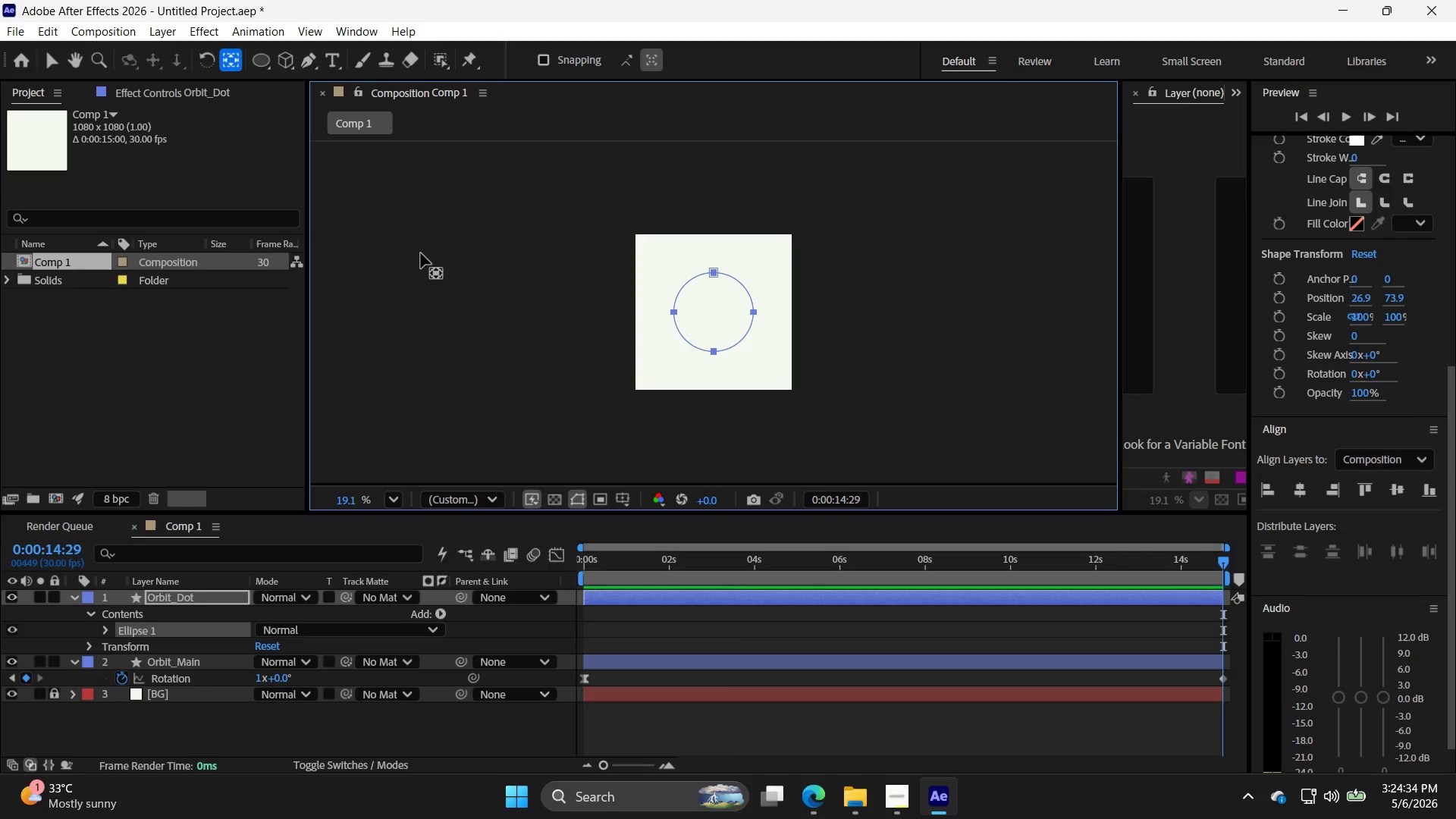 
double_click([167, 27])
 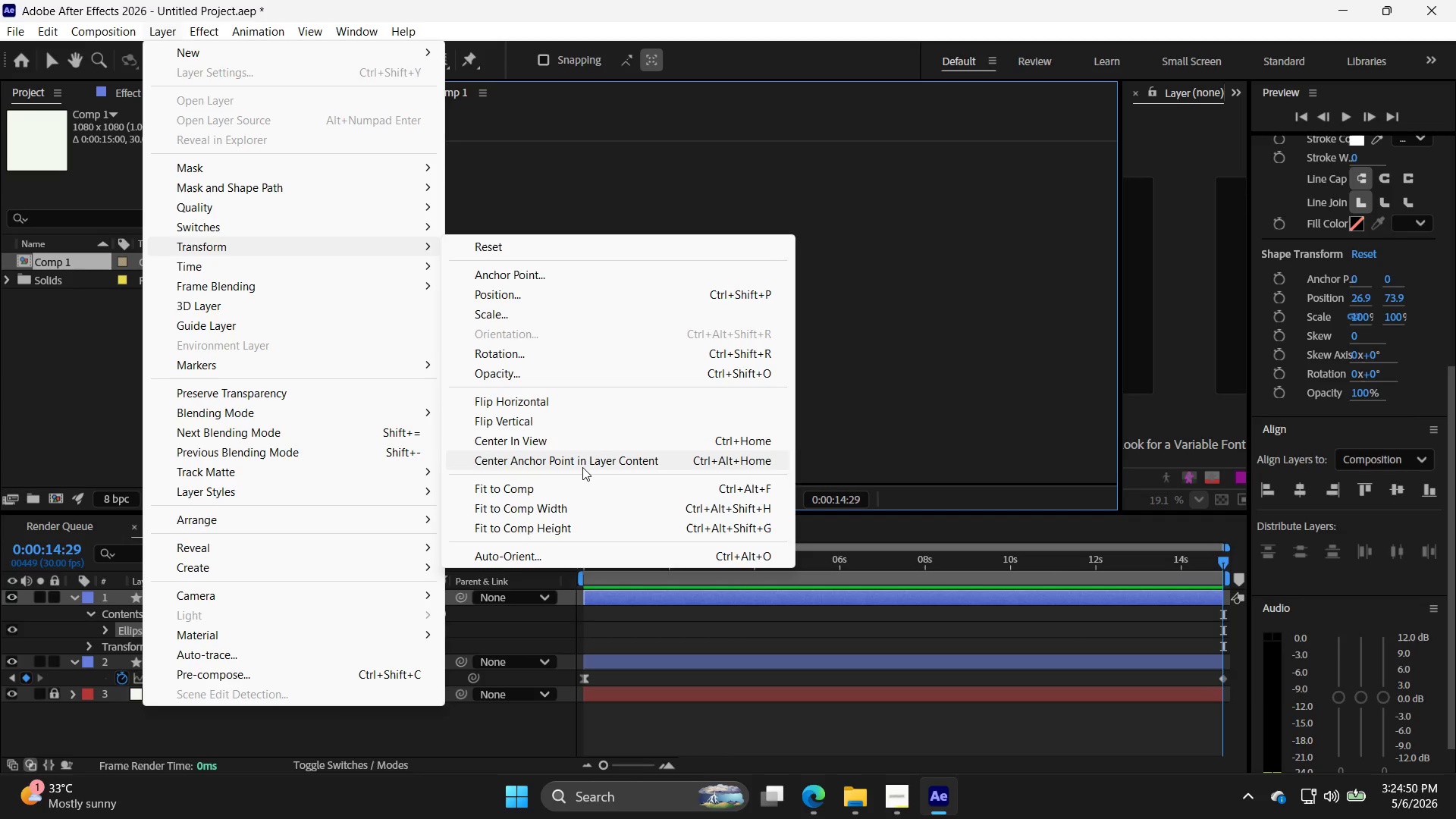 
wait(16.42)
 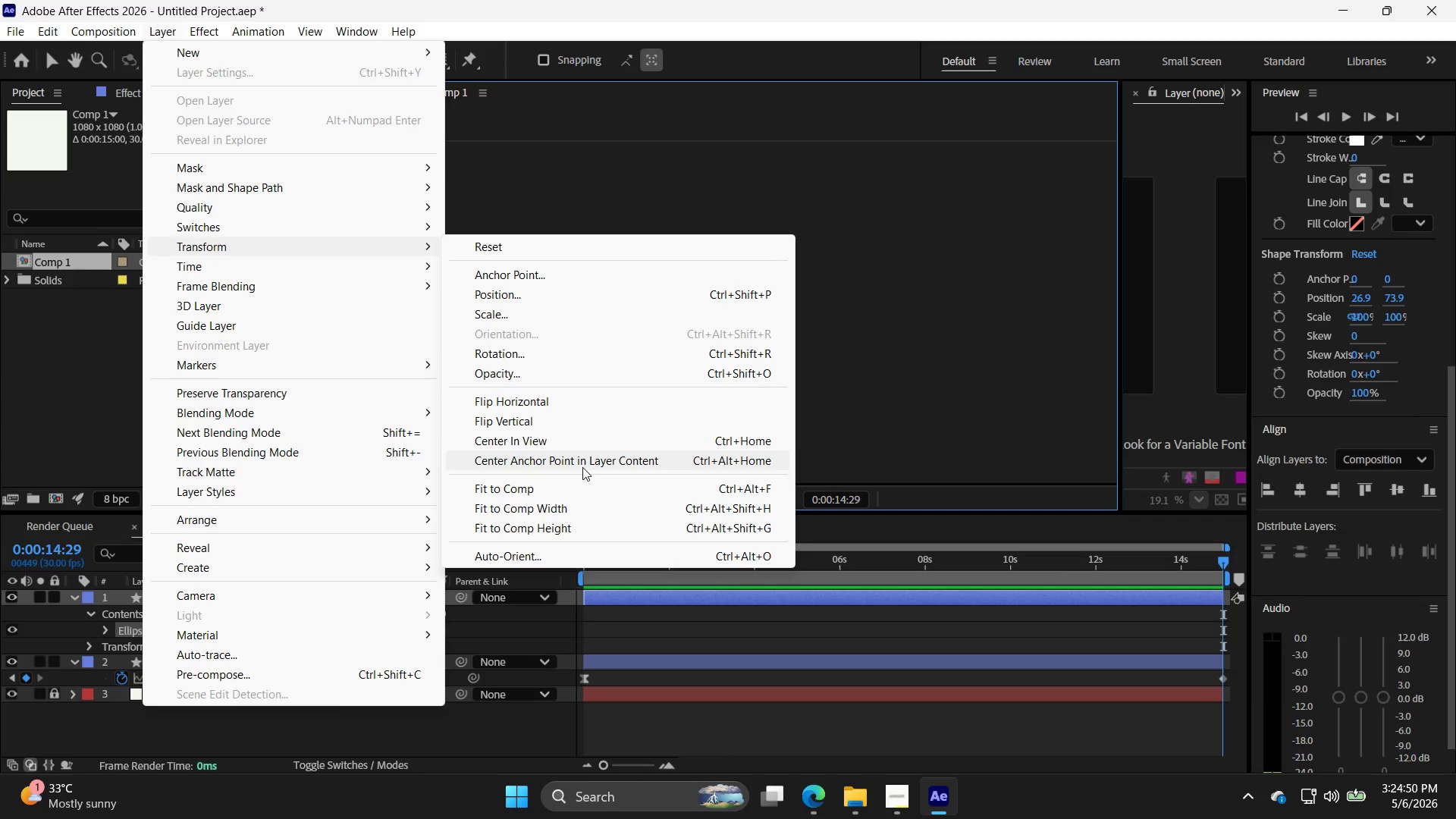 
left_click([604, 463])
 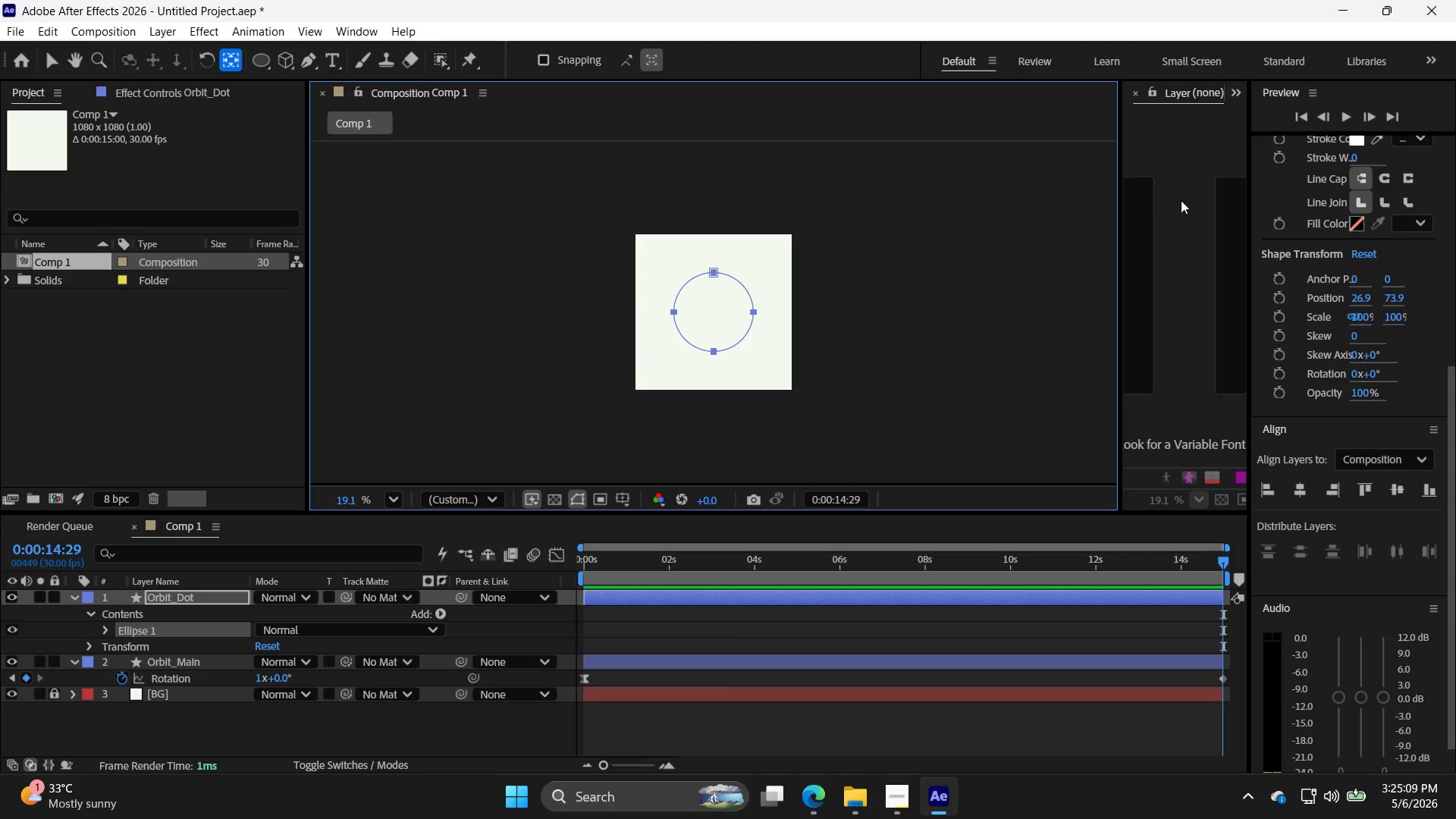 
wait(18.83)
 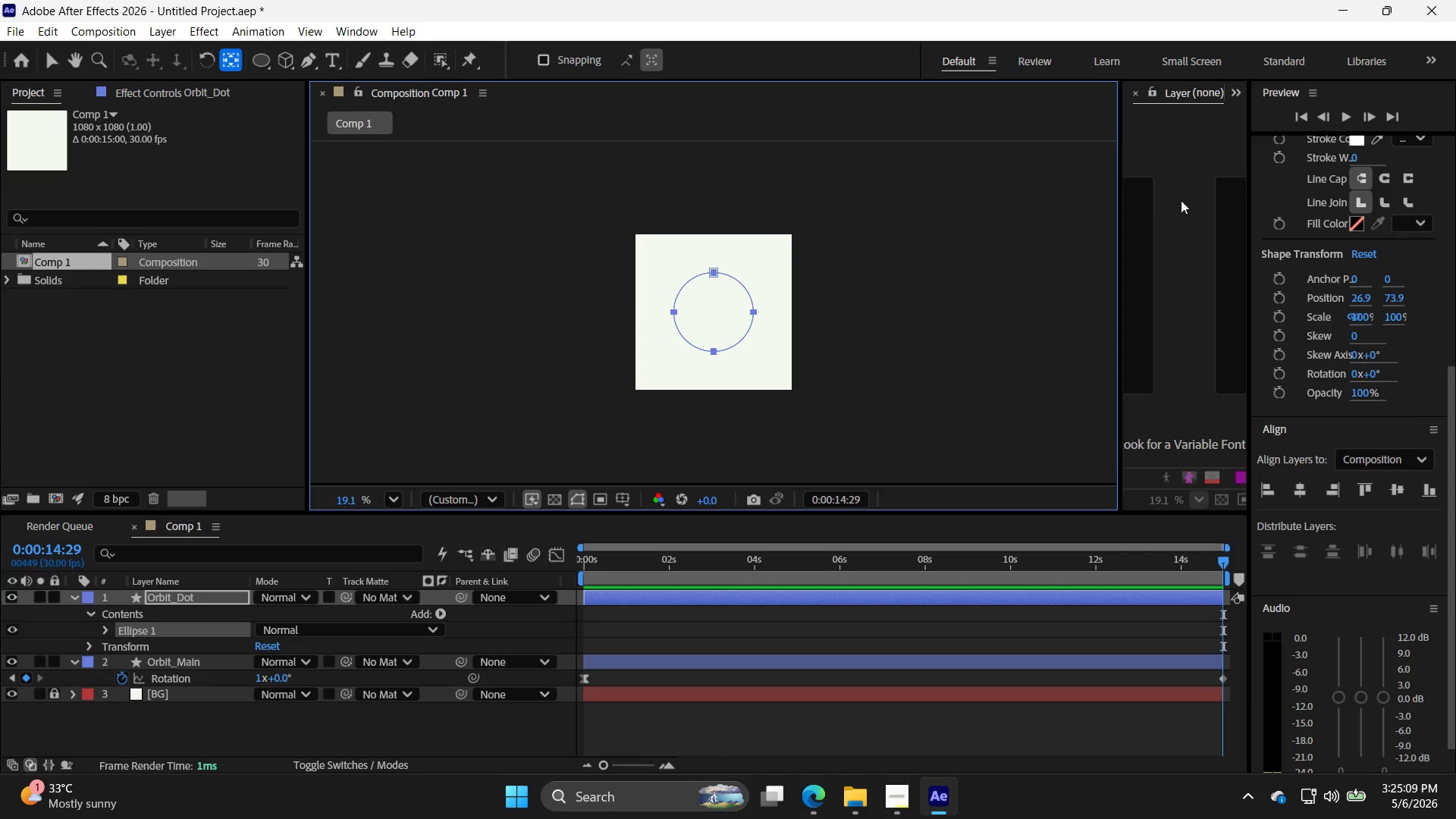 
scroll: coordinate [1373, 315], scroll_direction: up, amount: 5.0
 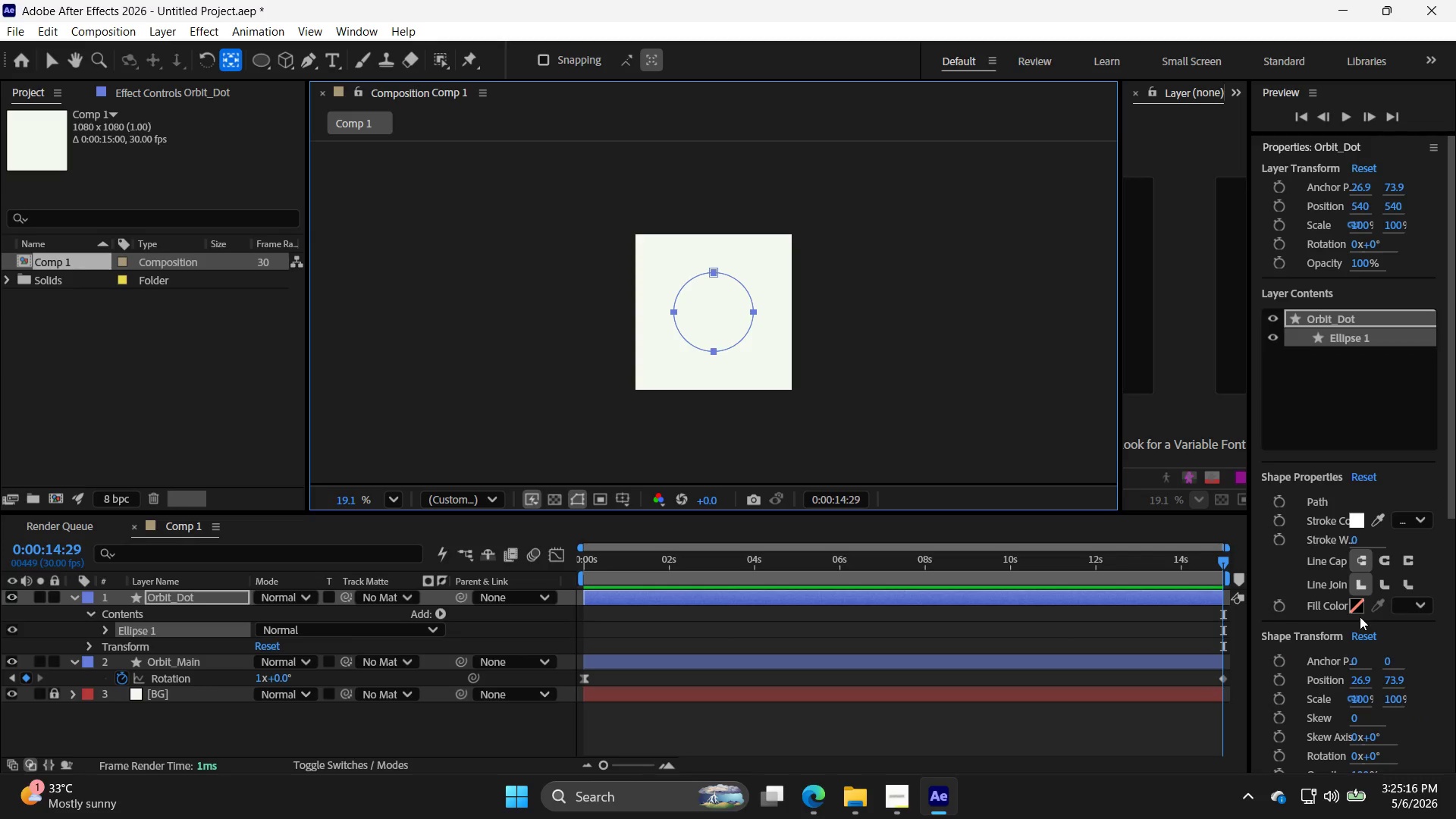 
mouse_move([1359, 516])
 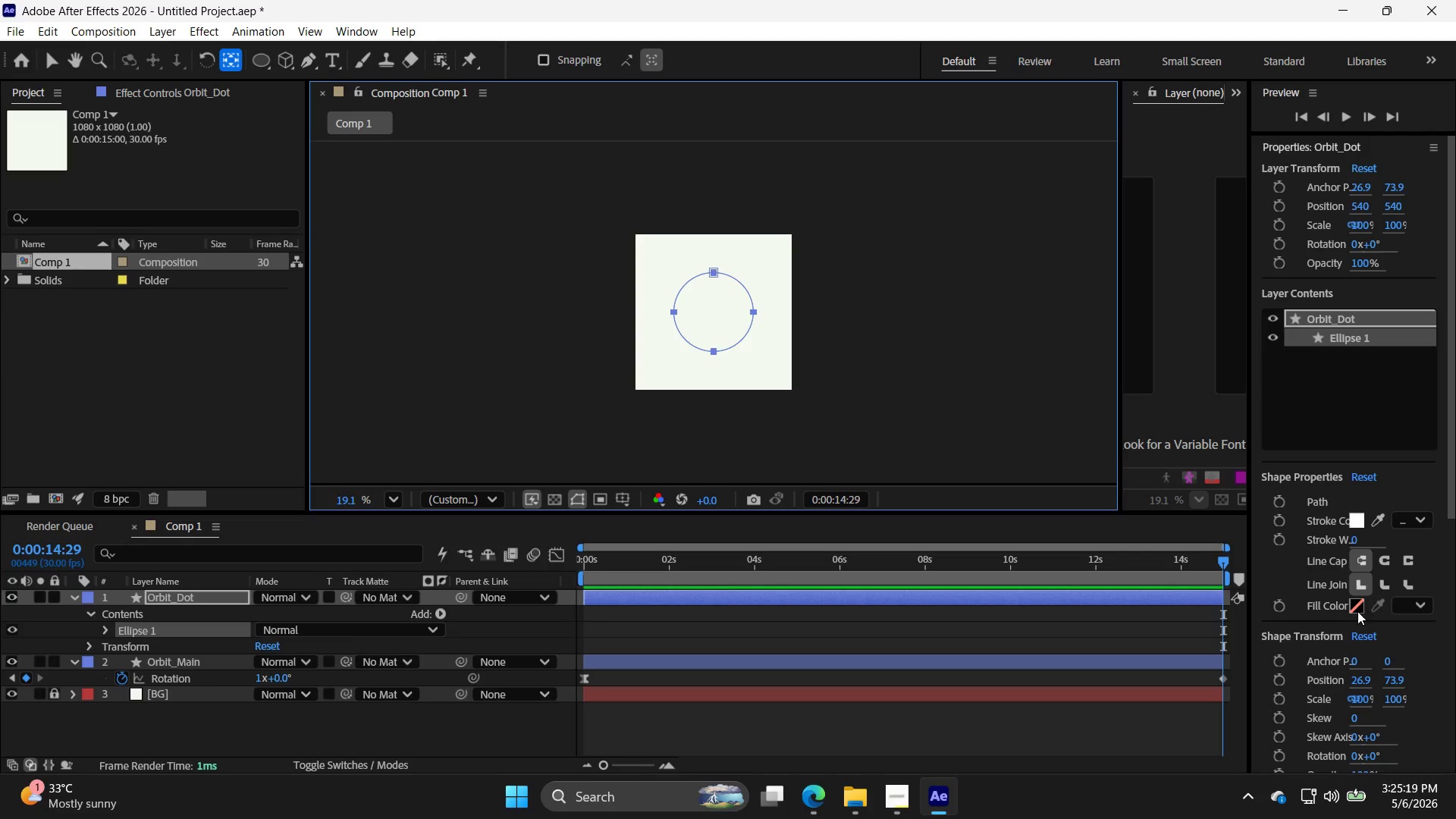 
left_click([1359, 607])
 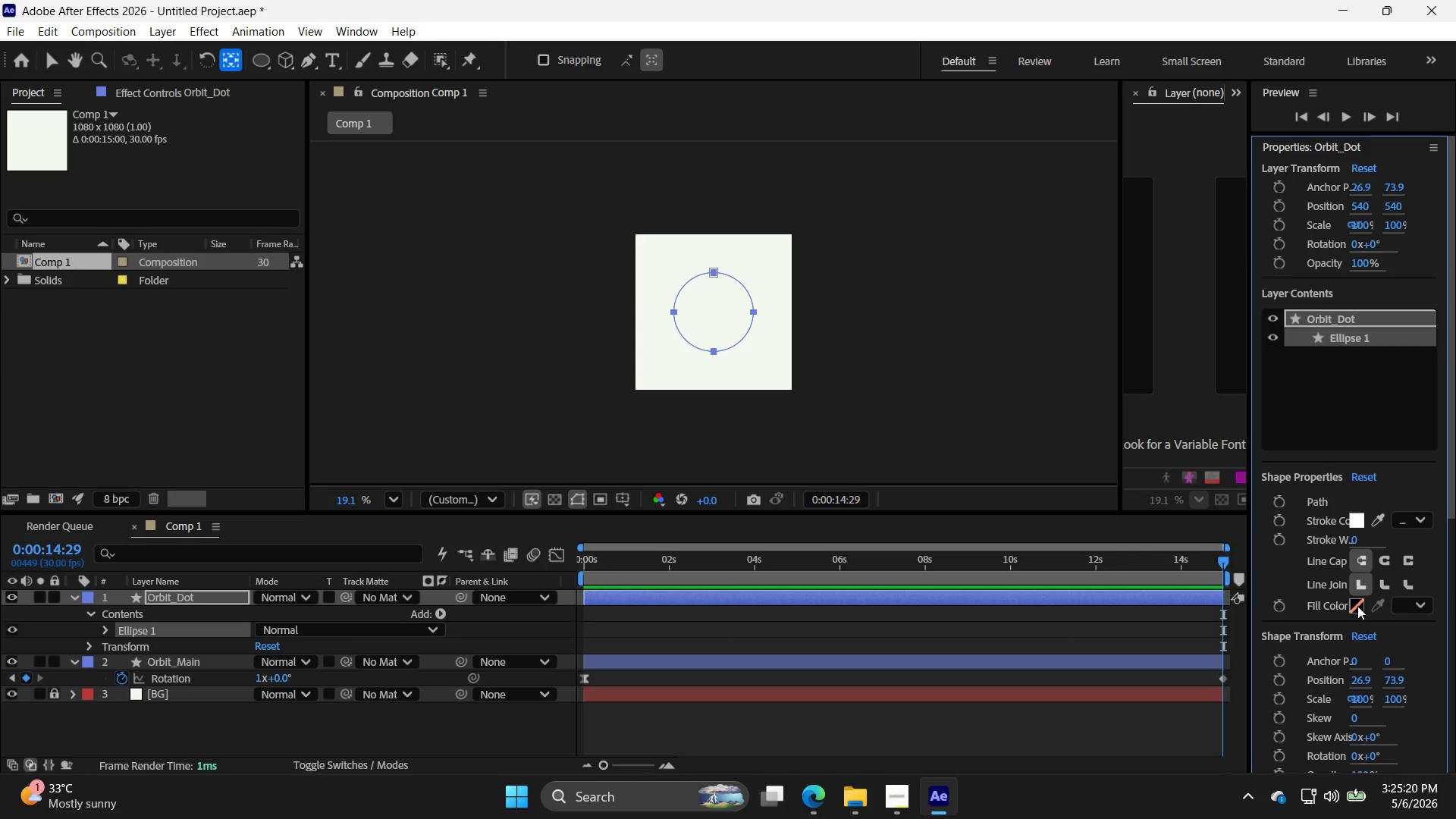 
double_click([1357, 606])
 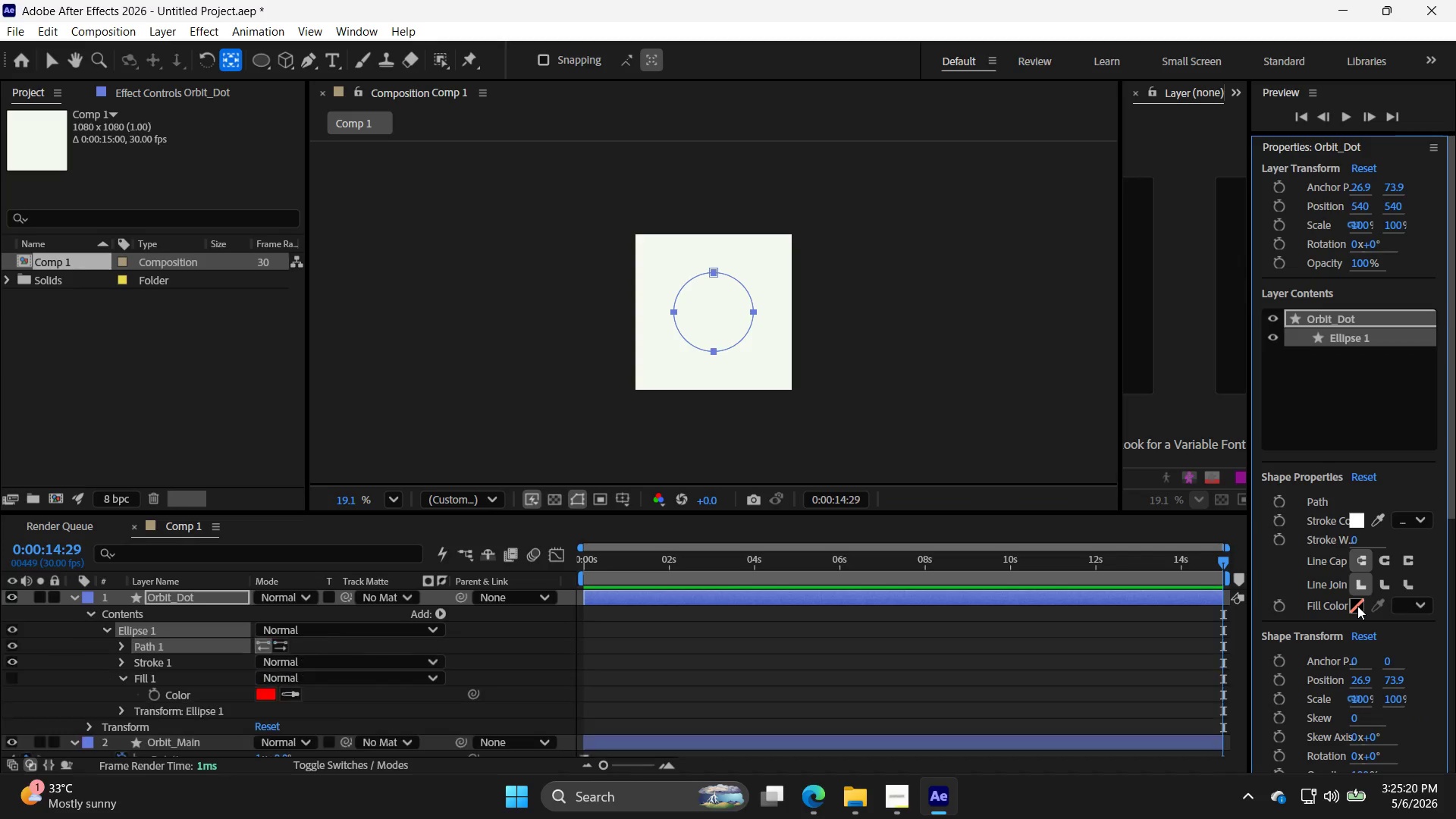 
triple_click([1357, 606])
 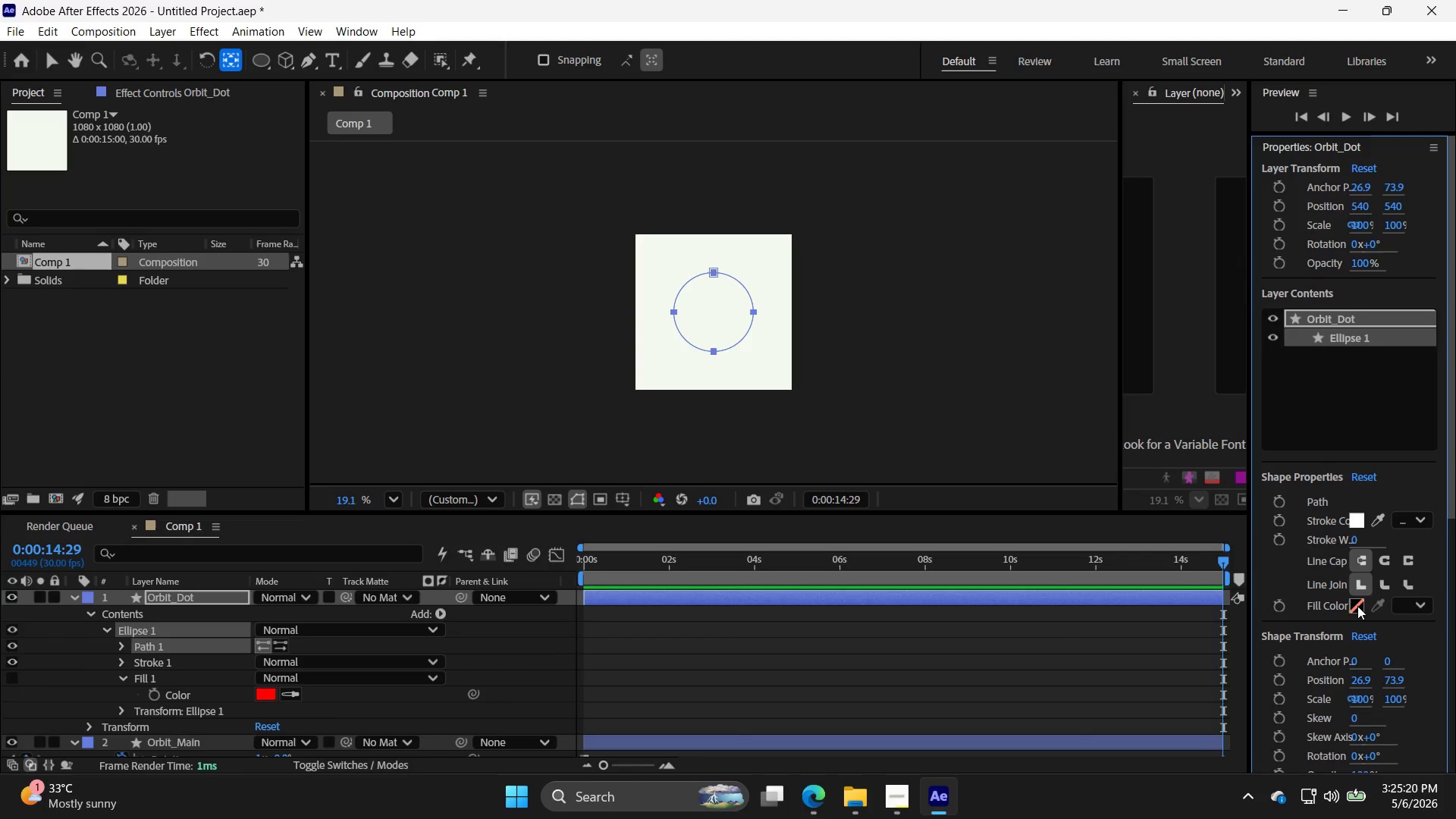 
triple_click([1357, 606])
 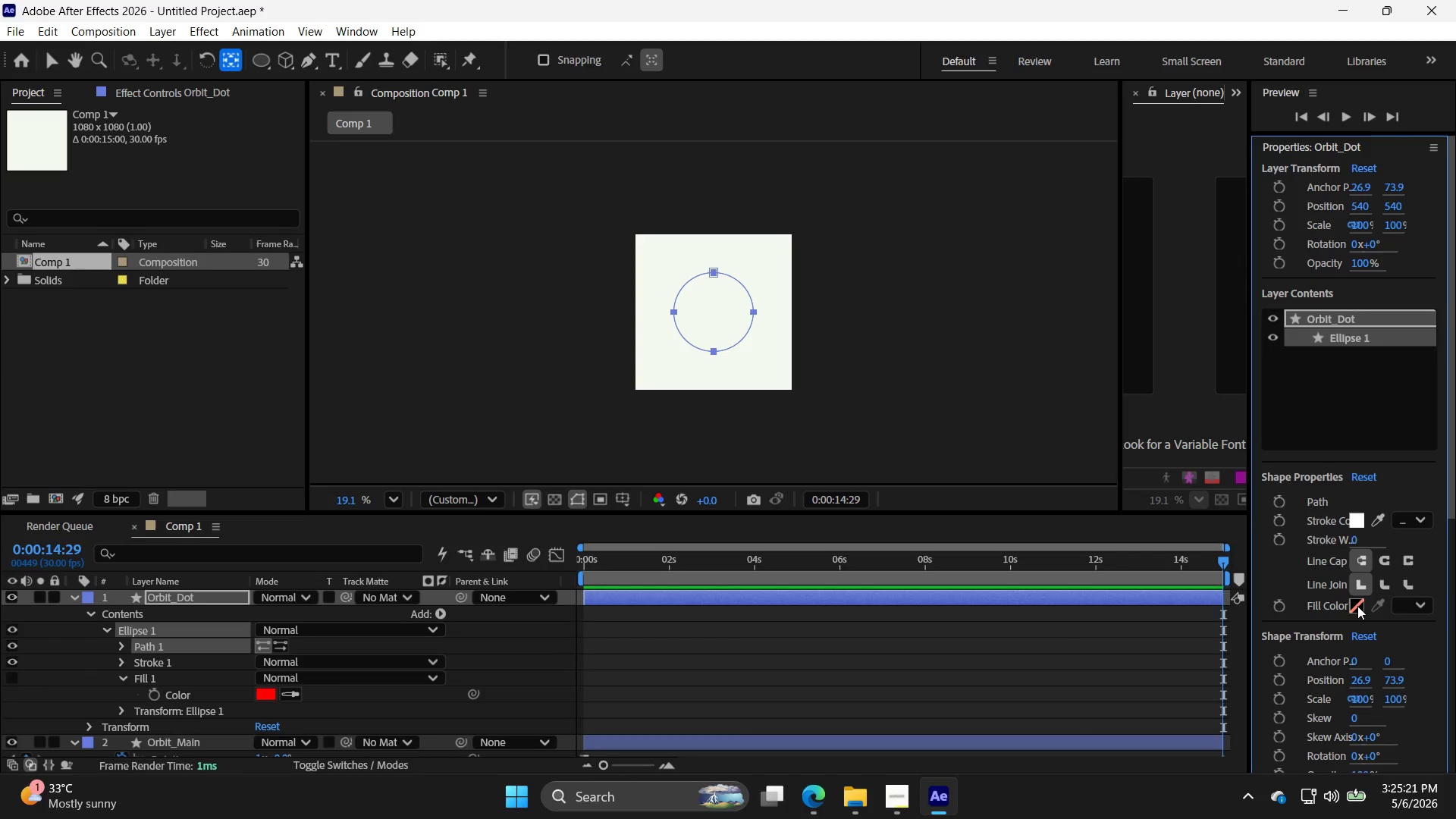 
key(Control+Z)
 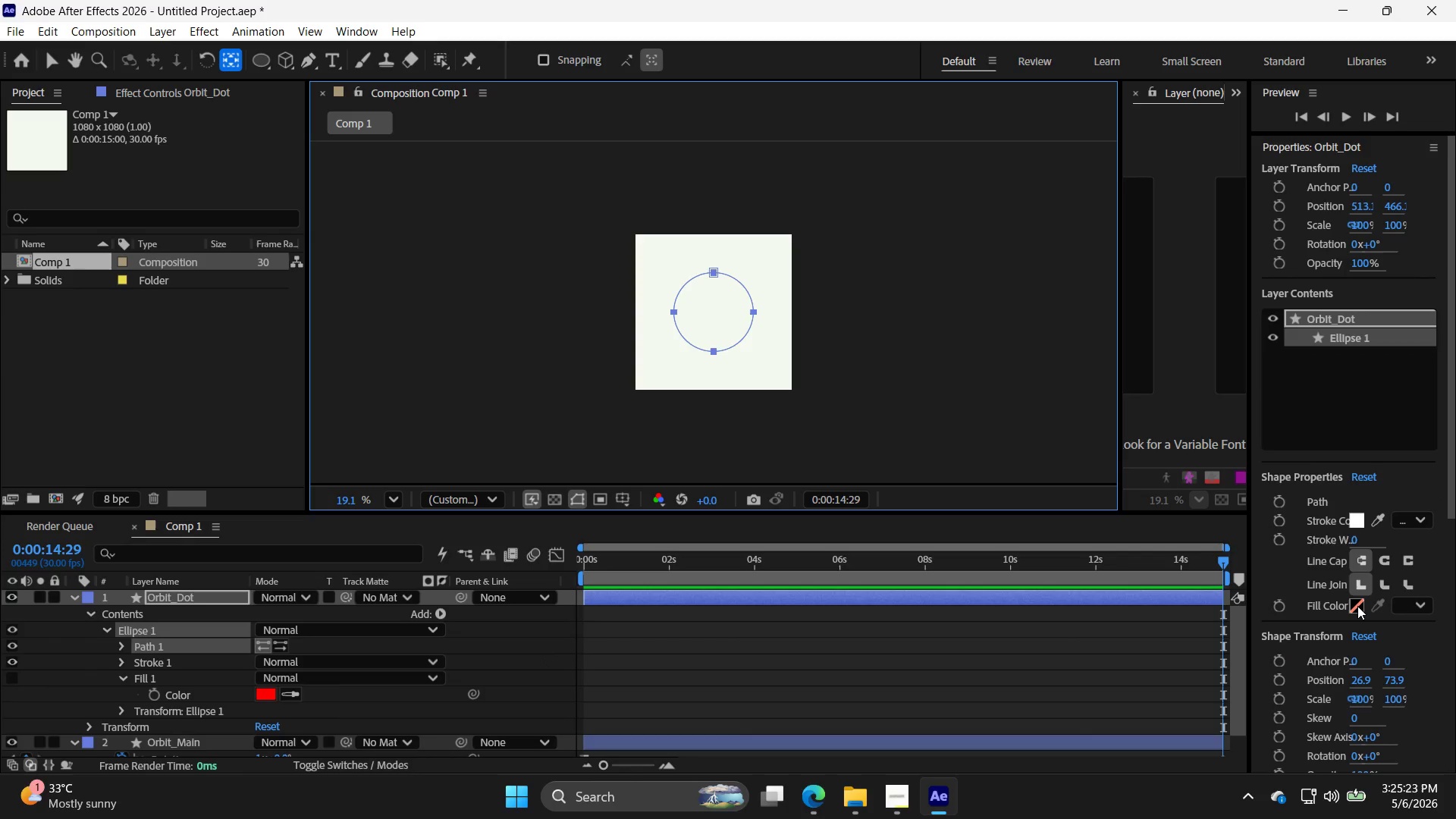 
key(Control+Shift+Z)
 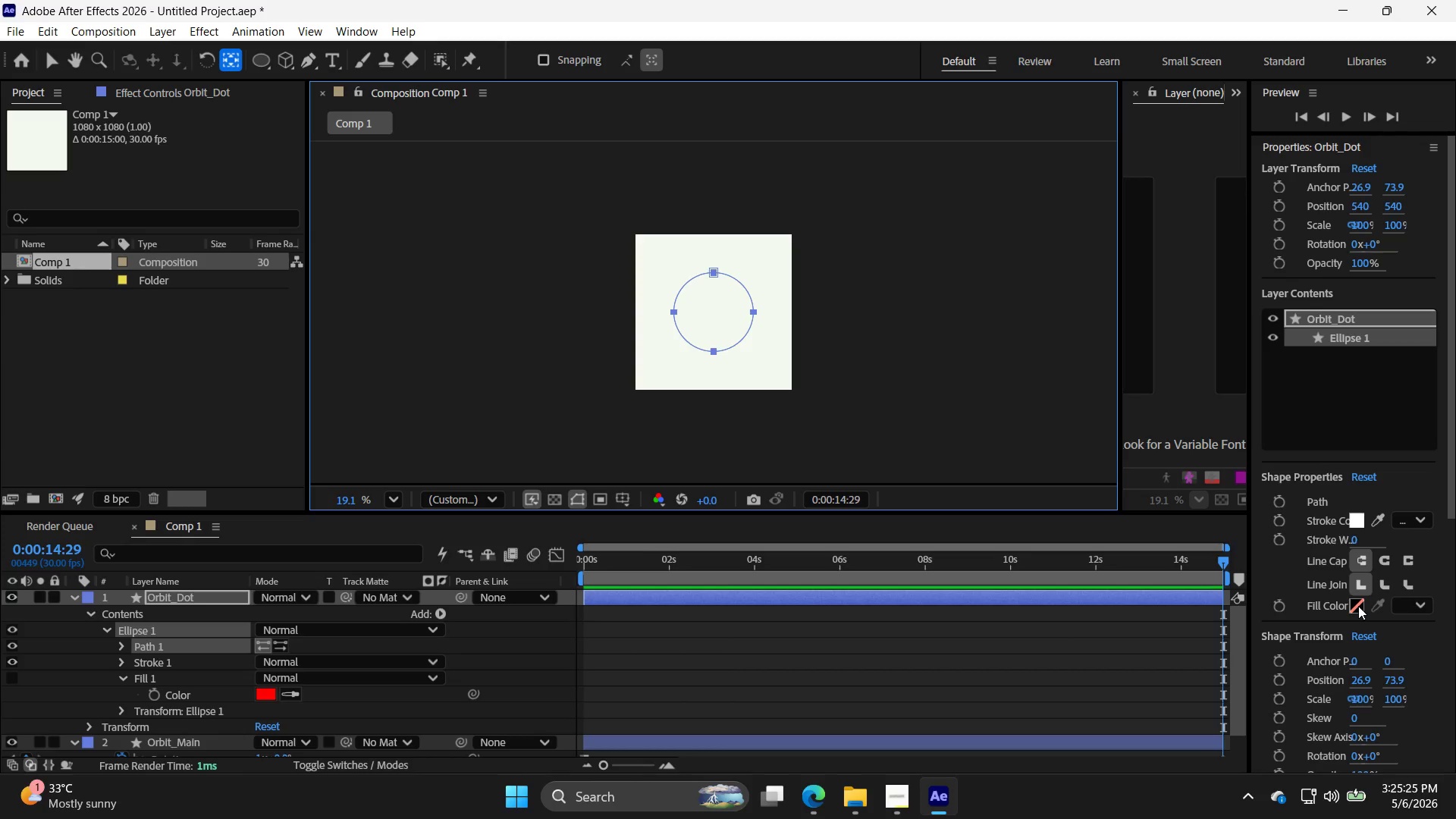 
left_click([1379, 604])
 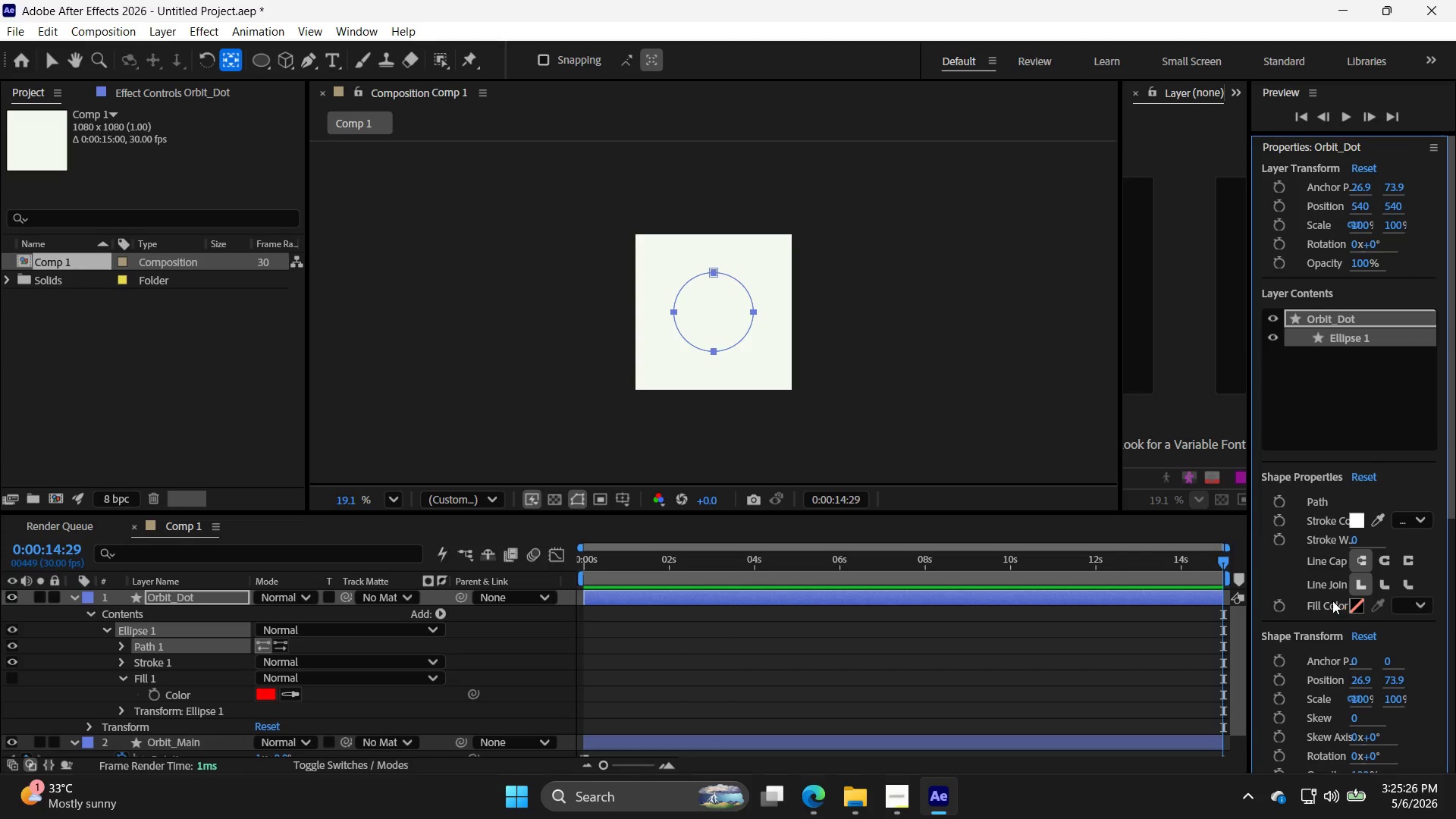 
left_click([1321, 605])
 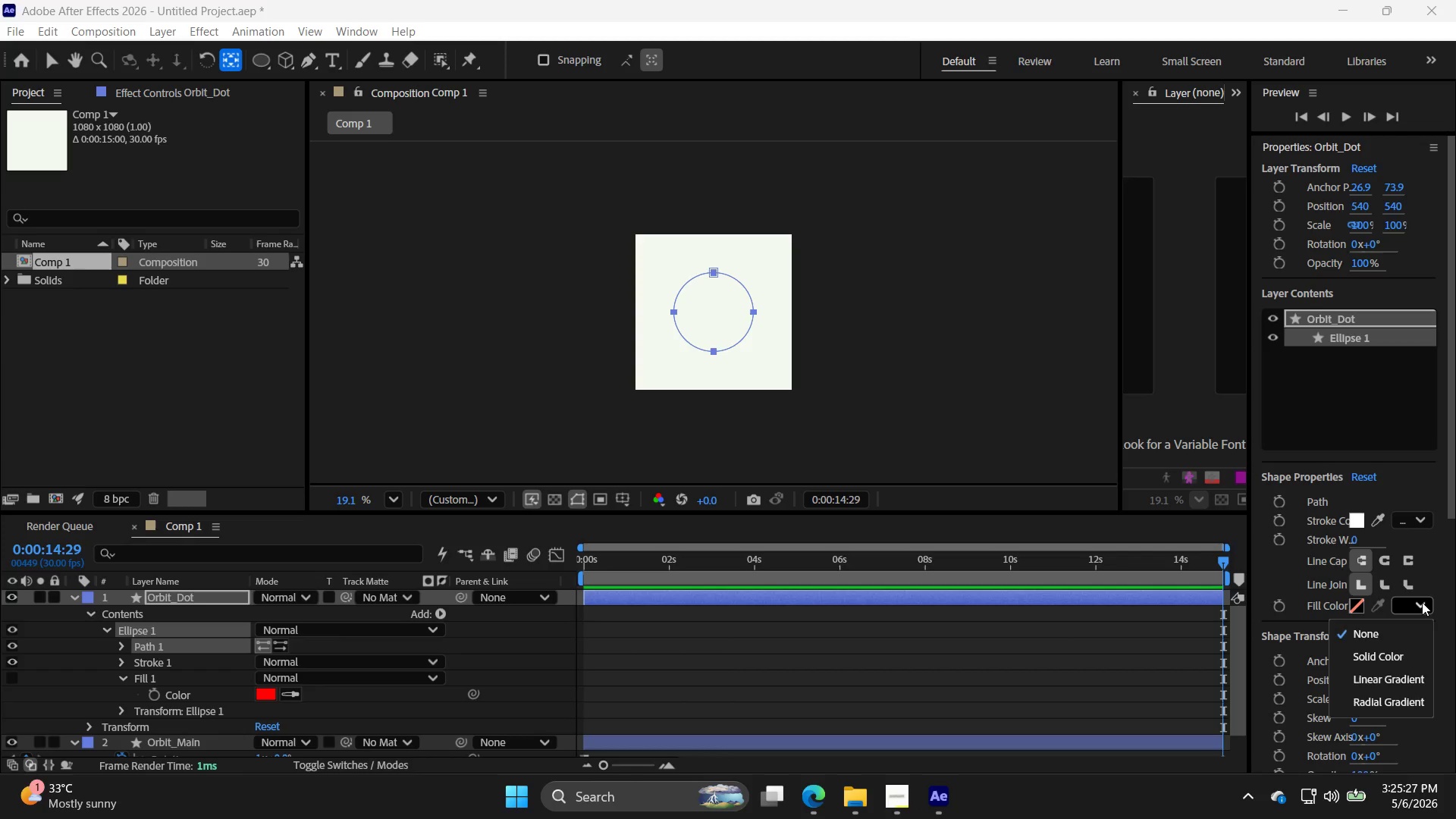 
double_click([1422, 602])
 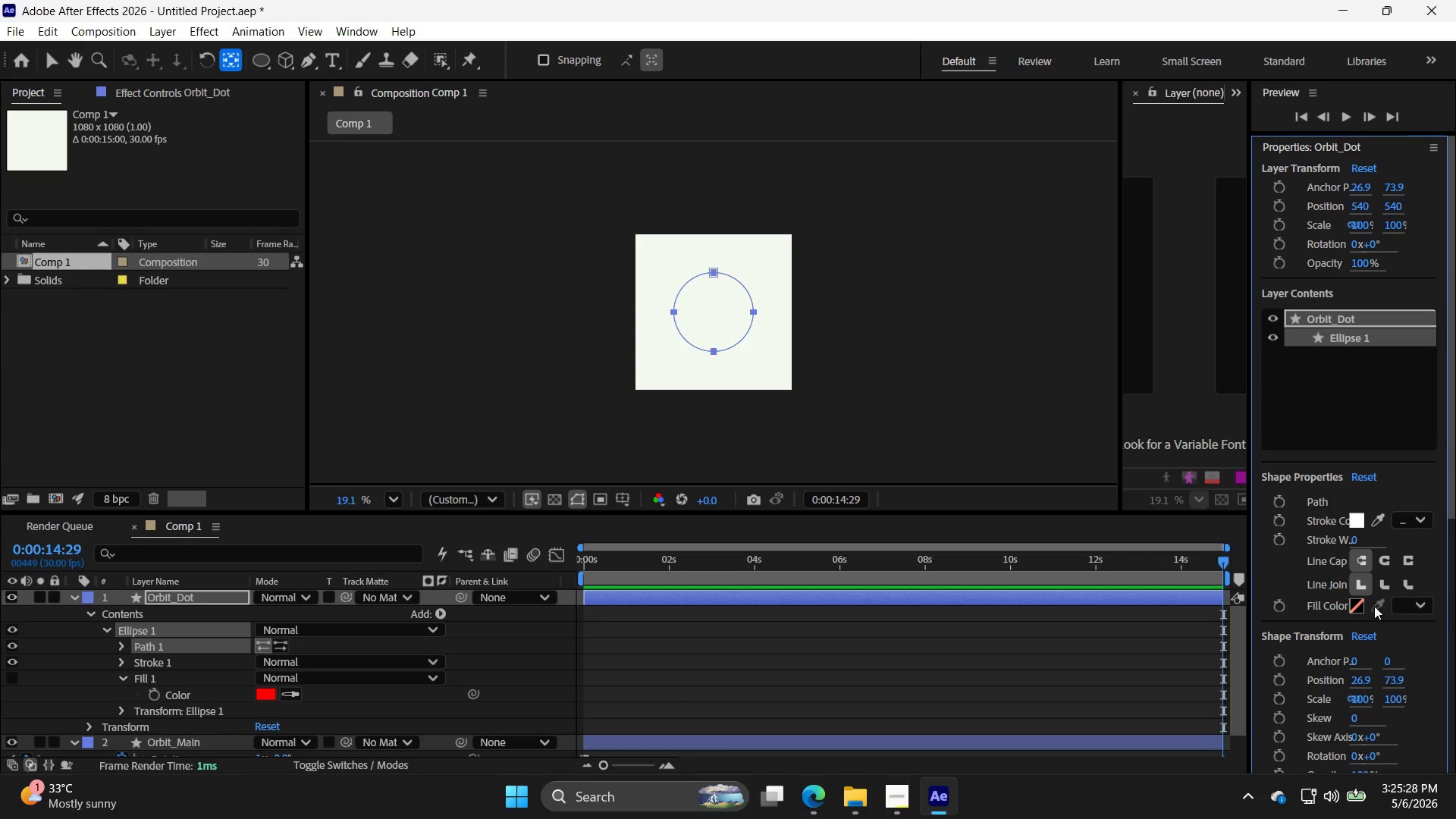 
left_click([1377, 604])
 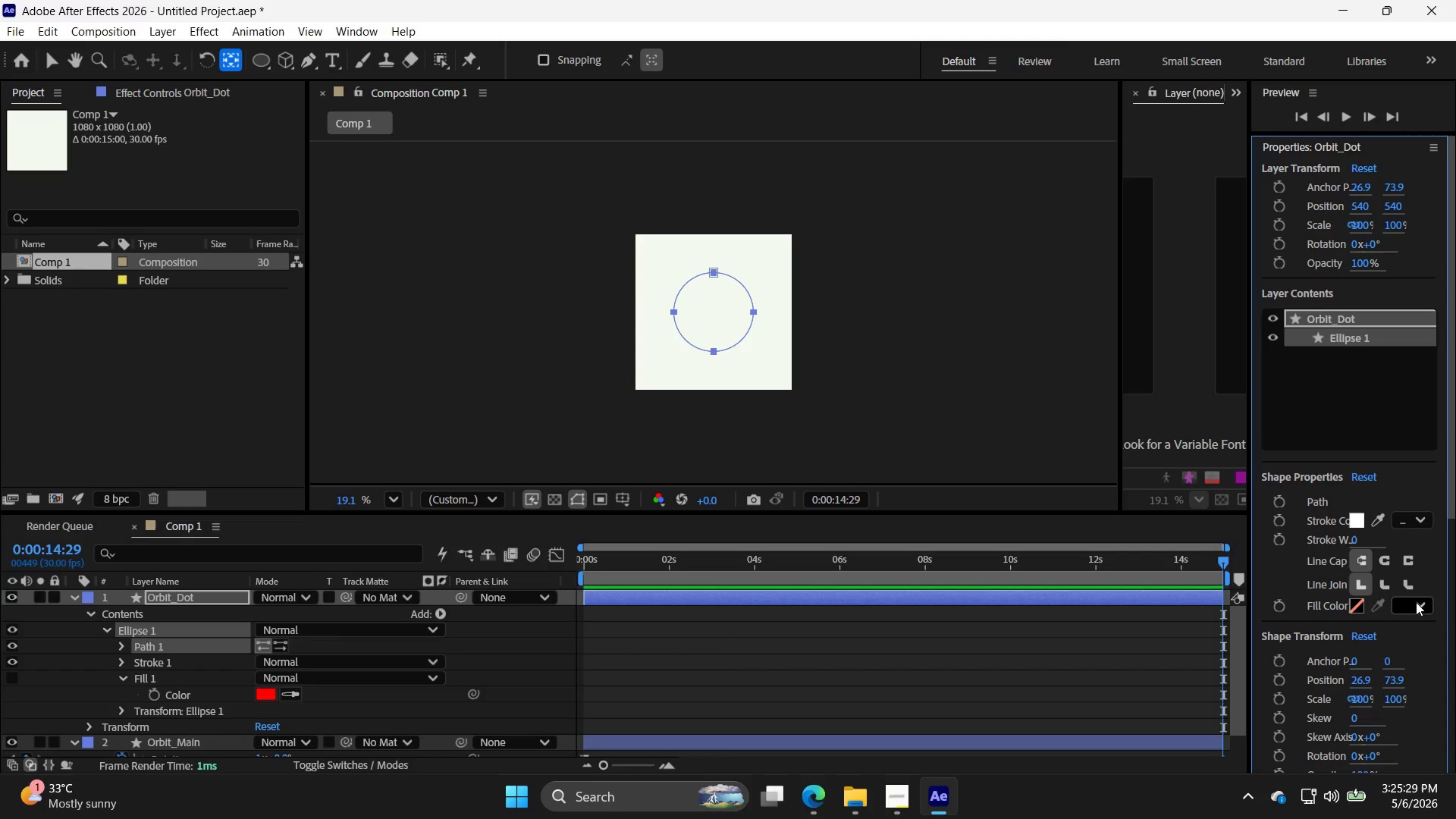 
left_click([1402, 601])
 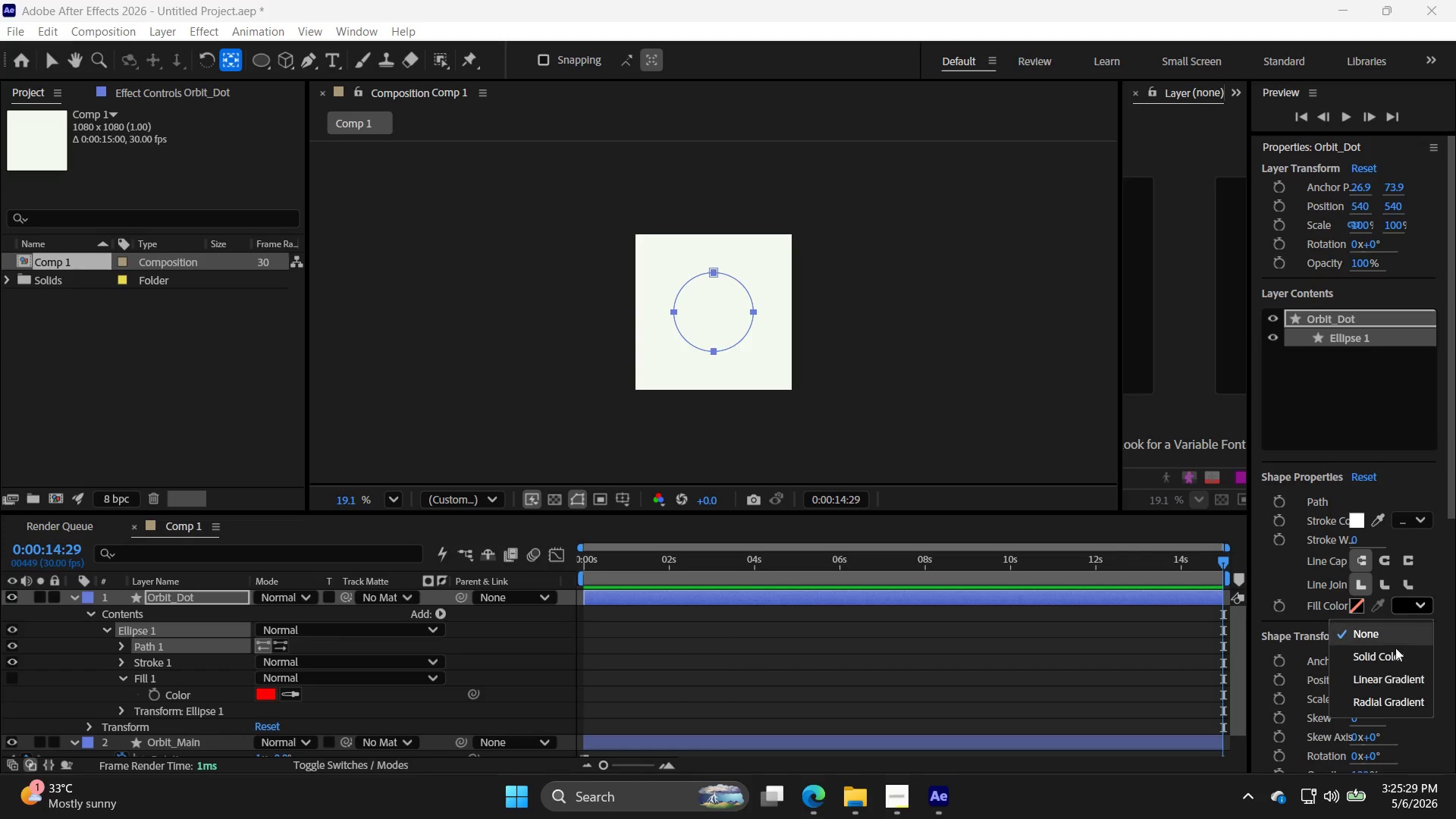 
left_click([1392, 657])
 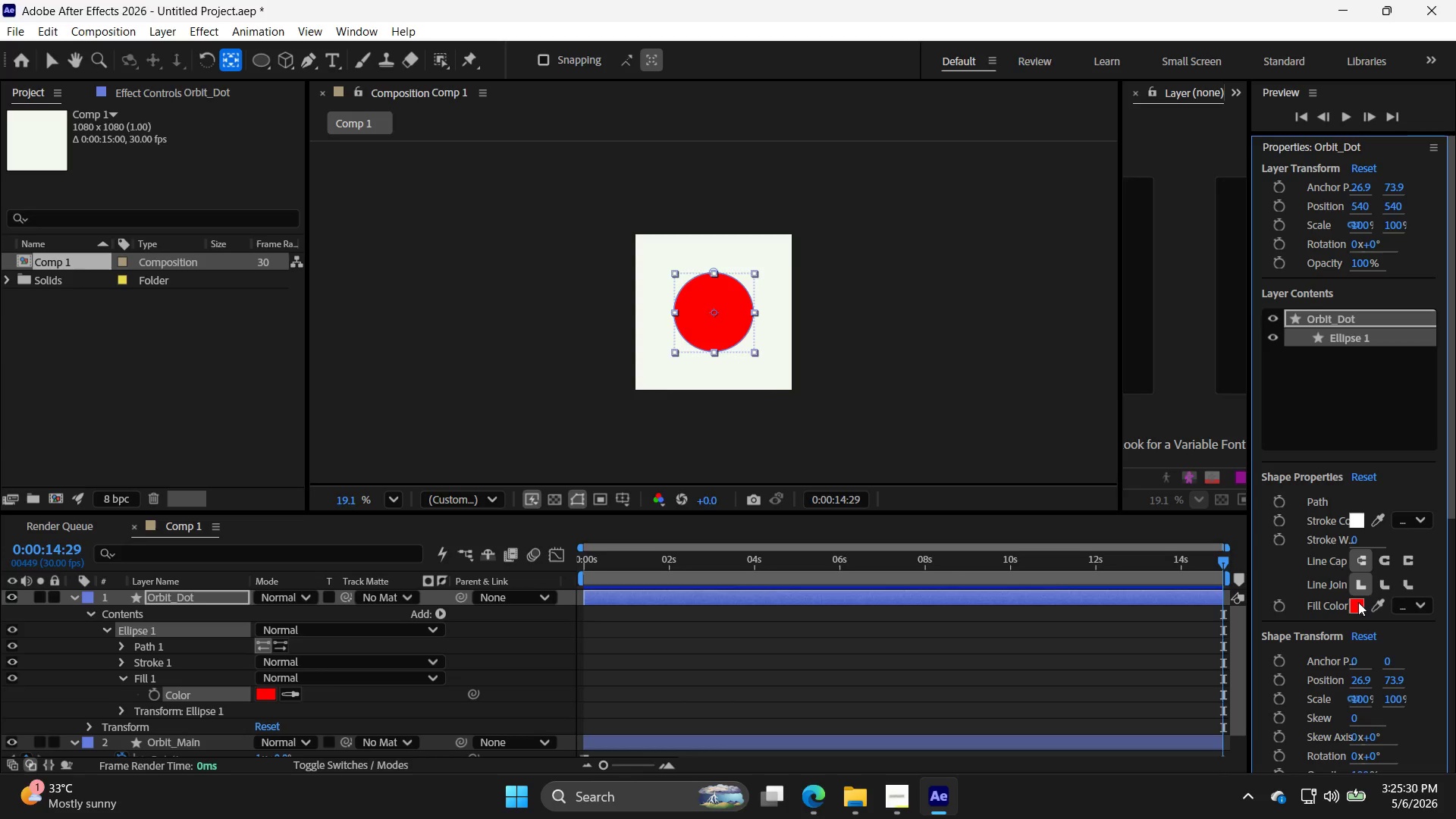 
double_click([1358, 602])
 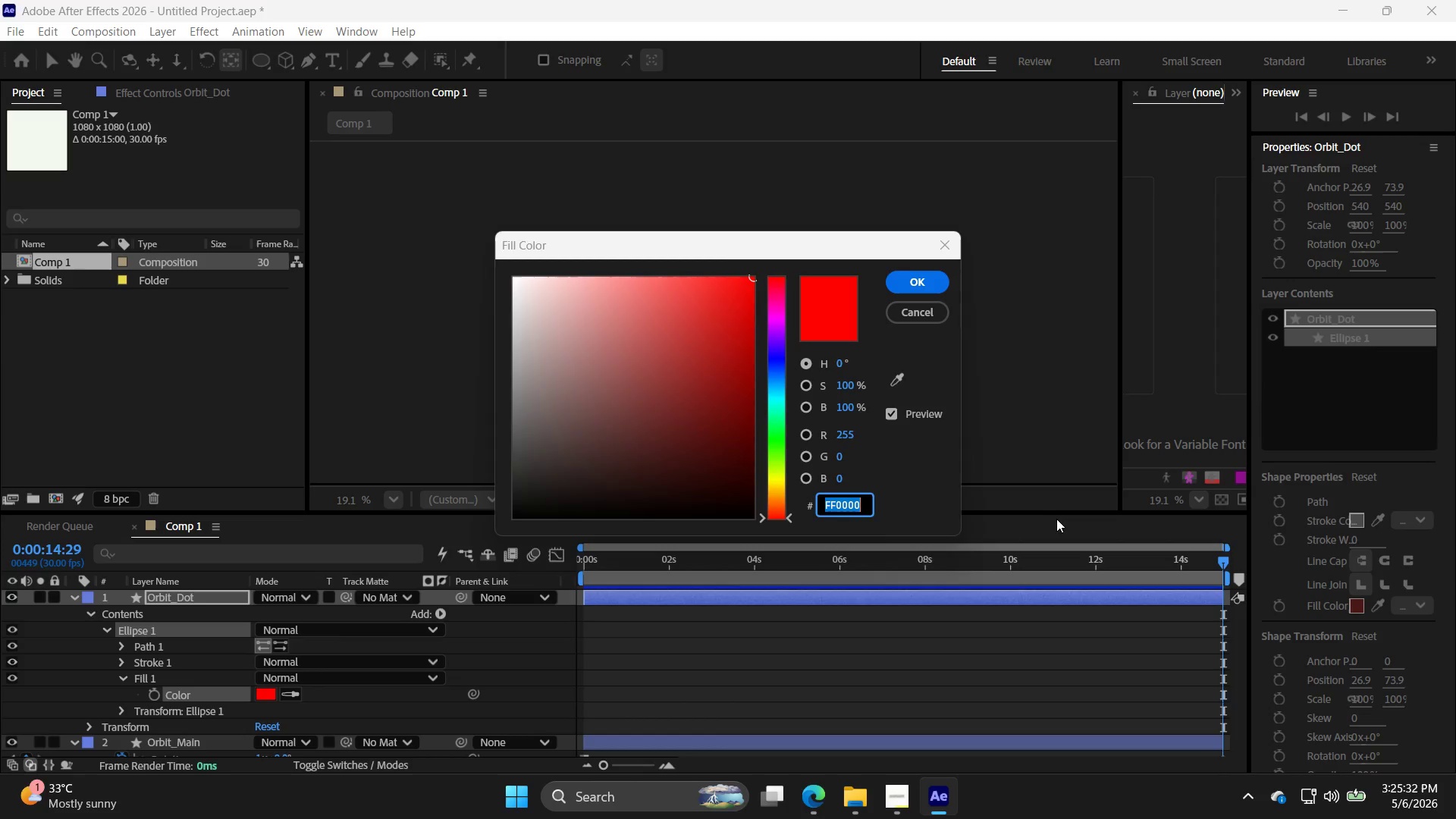 
type(2d)
 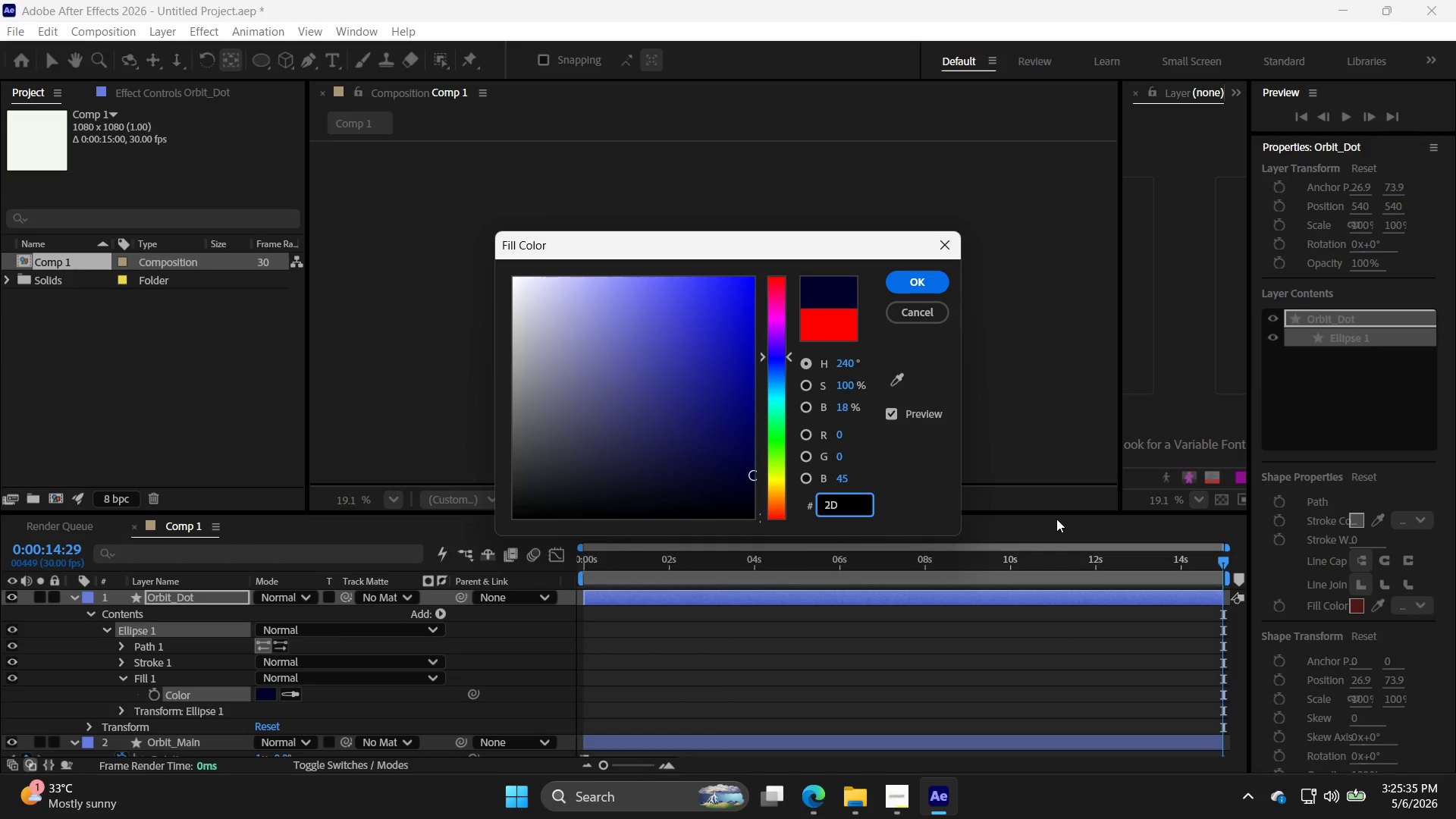 
type(3025)
 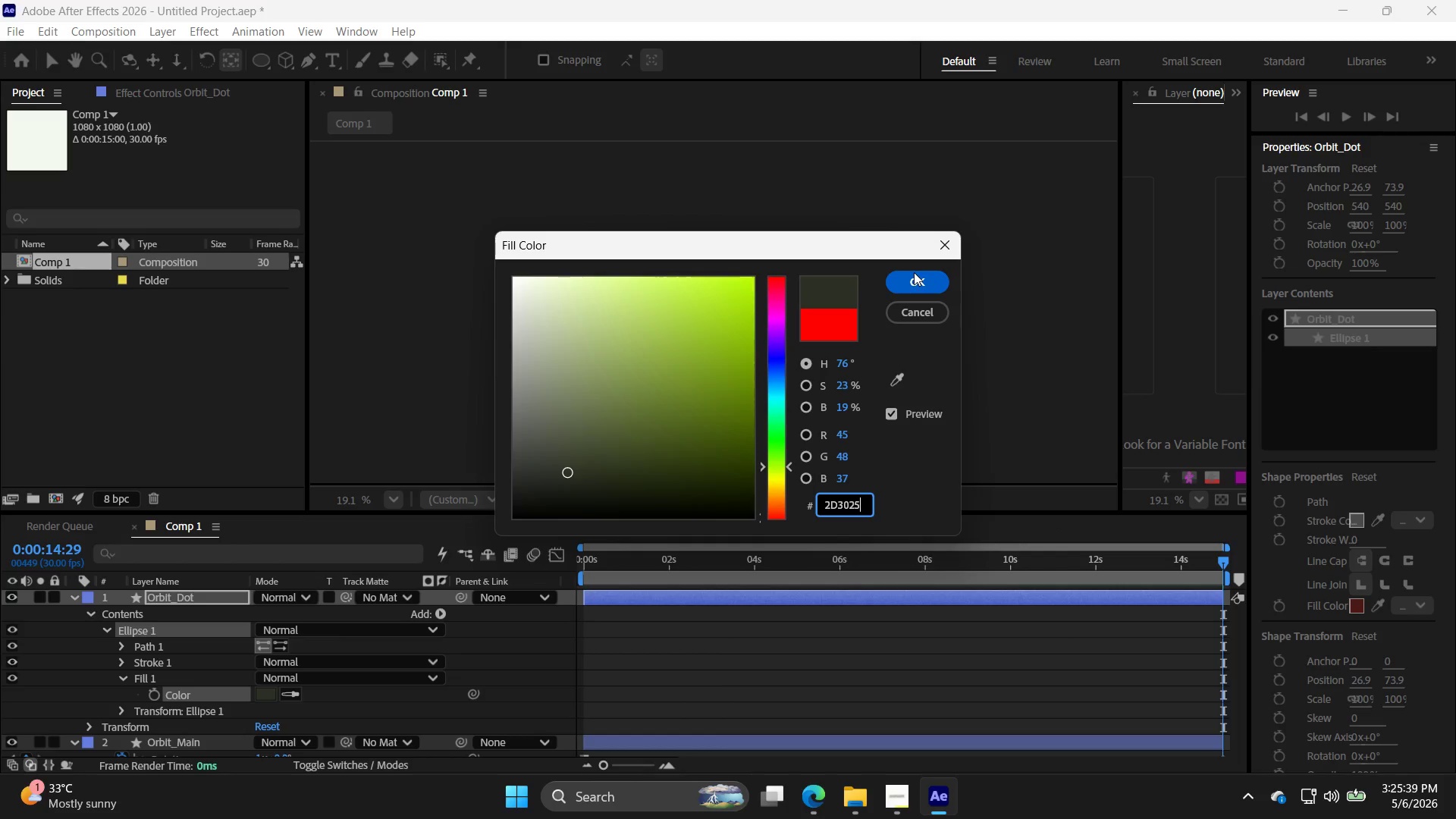 
left_click([916, 273])
 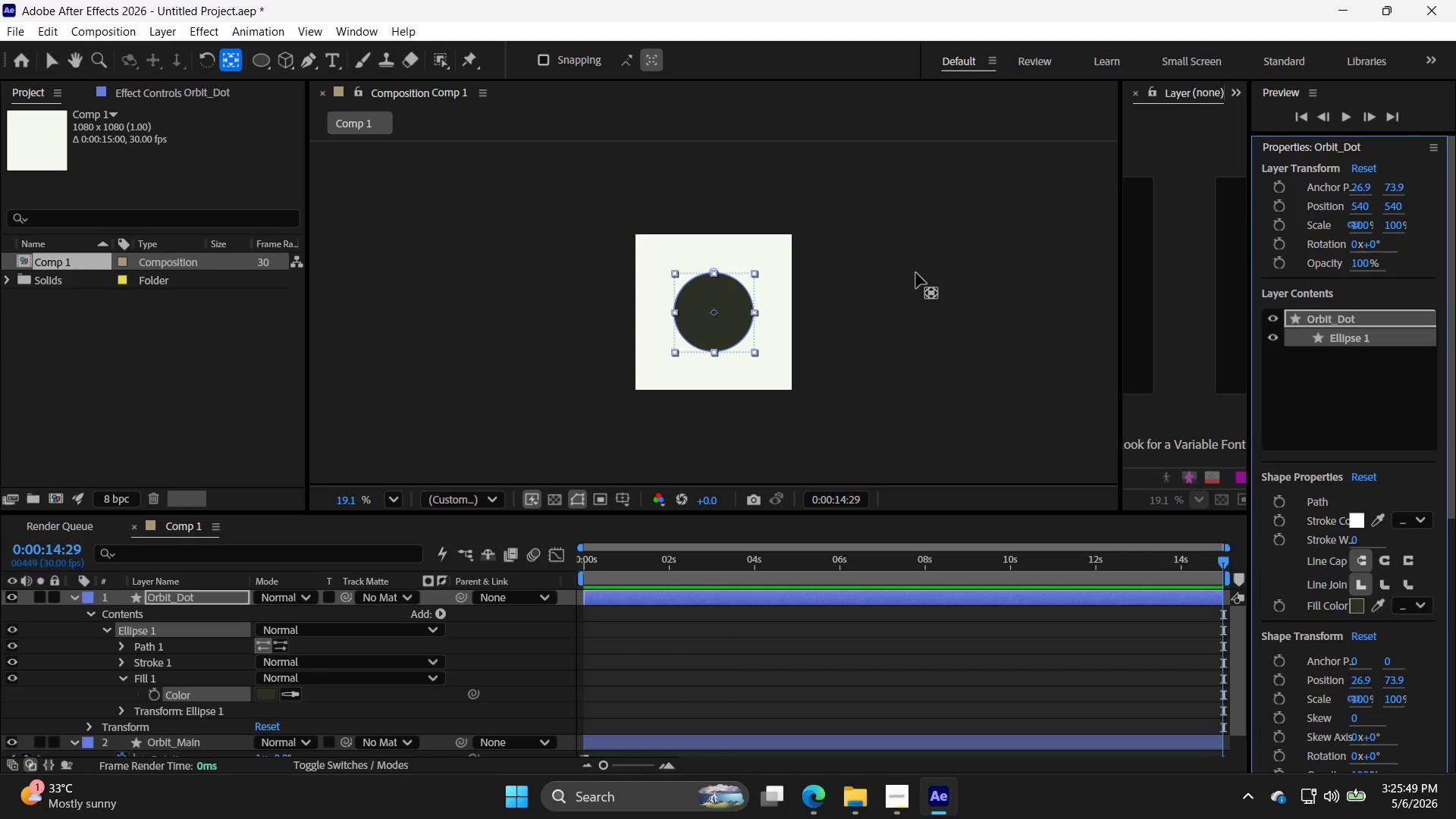 
wait(14.29)
 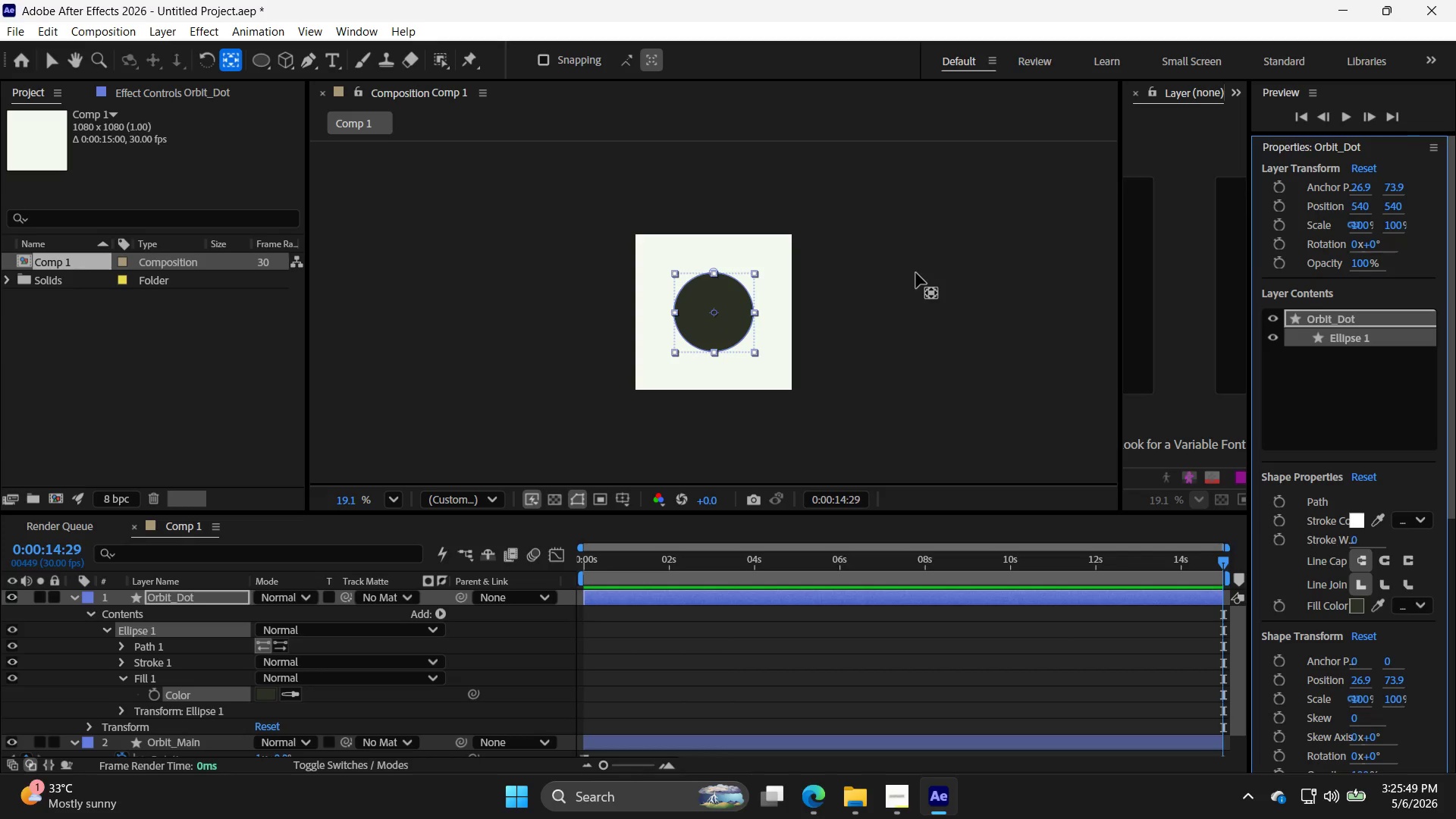 
mouse_move([1335, 489])
 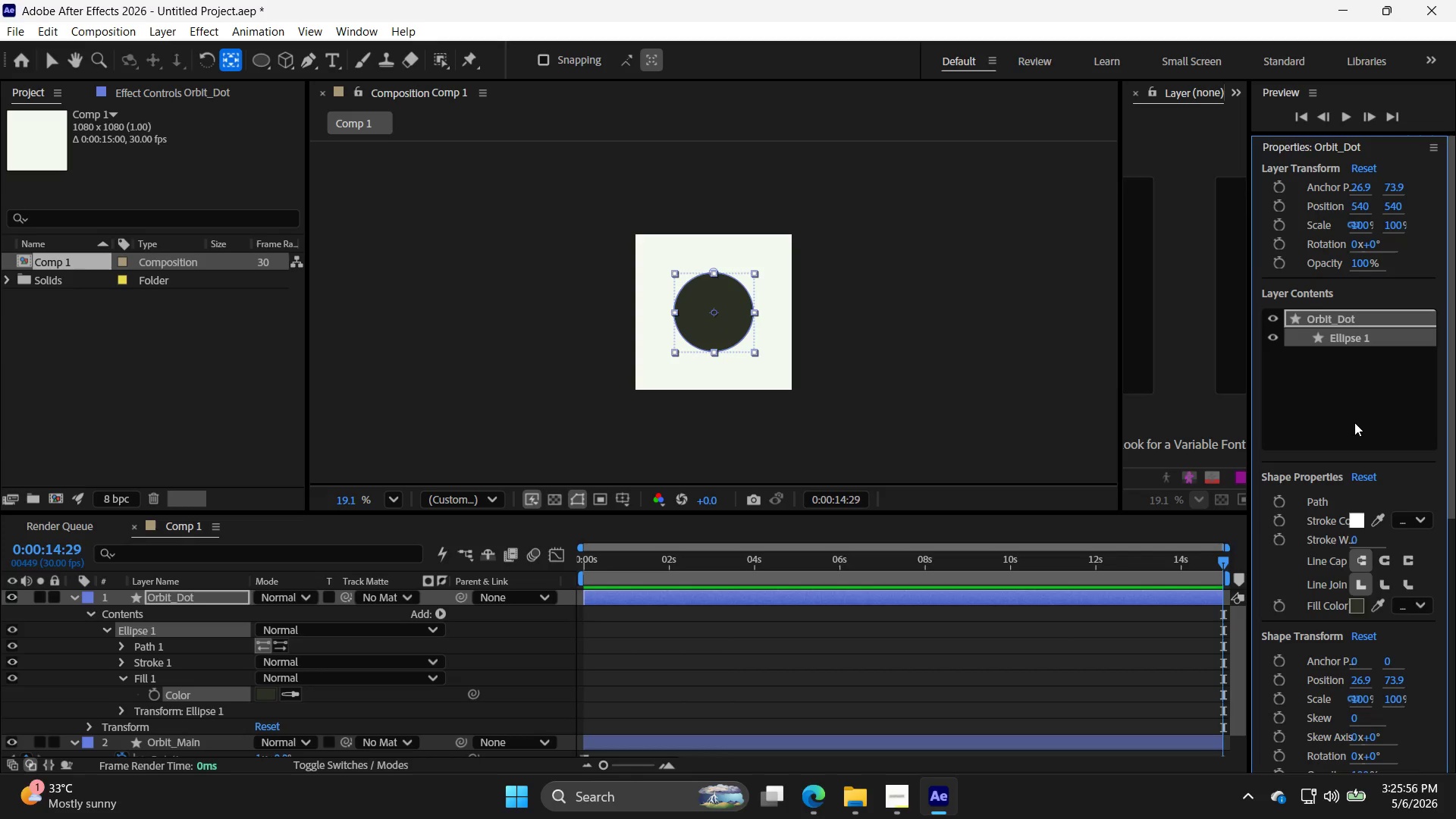 
scroll: coordinate [1354, 421], scroll_direction: up, amount: 2.0
 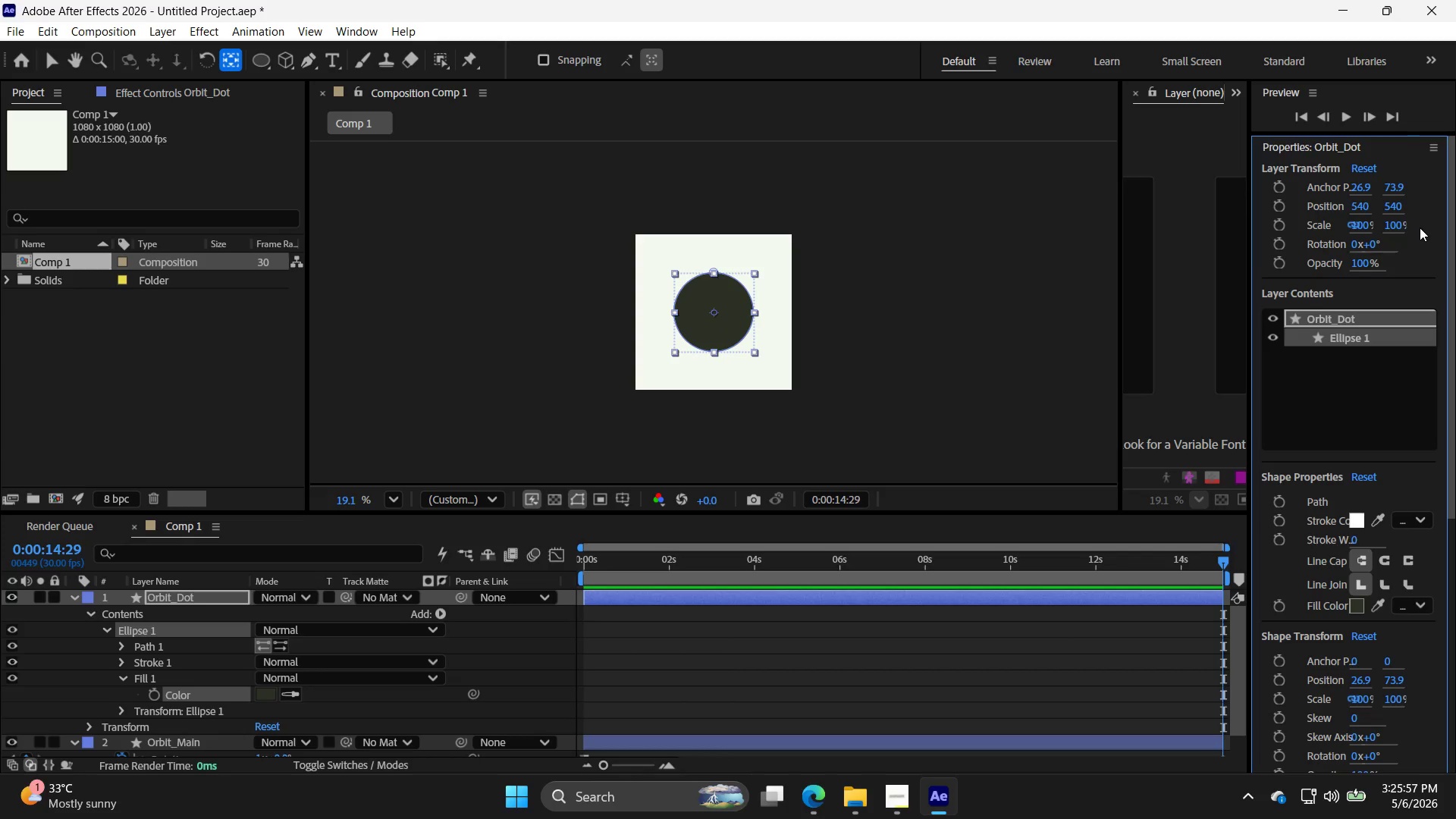 
left_click([1426, 231])
 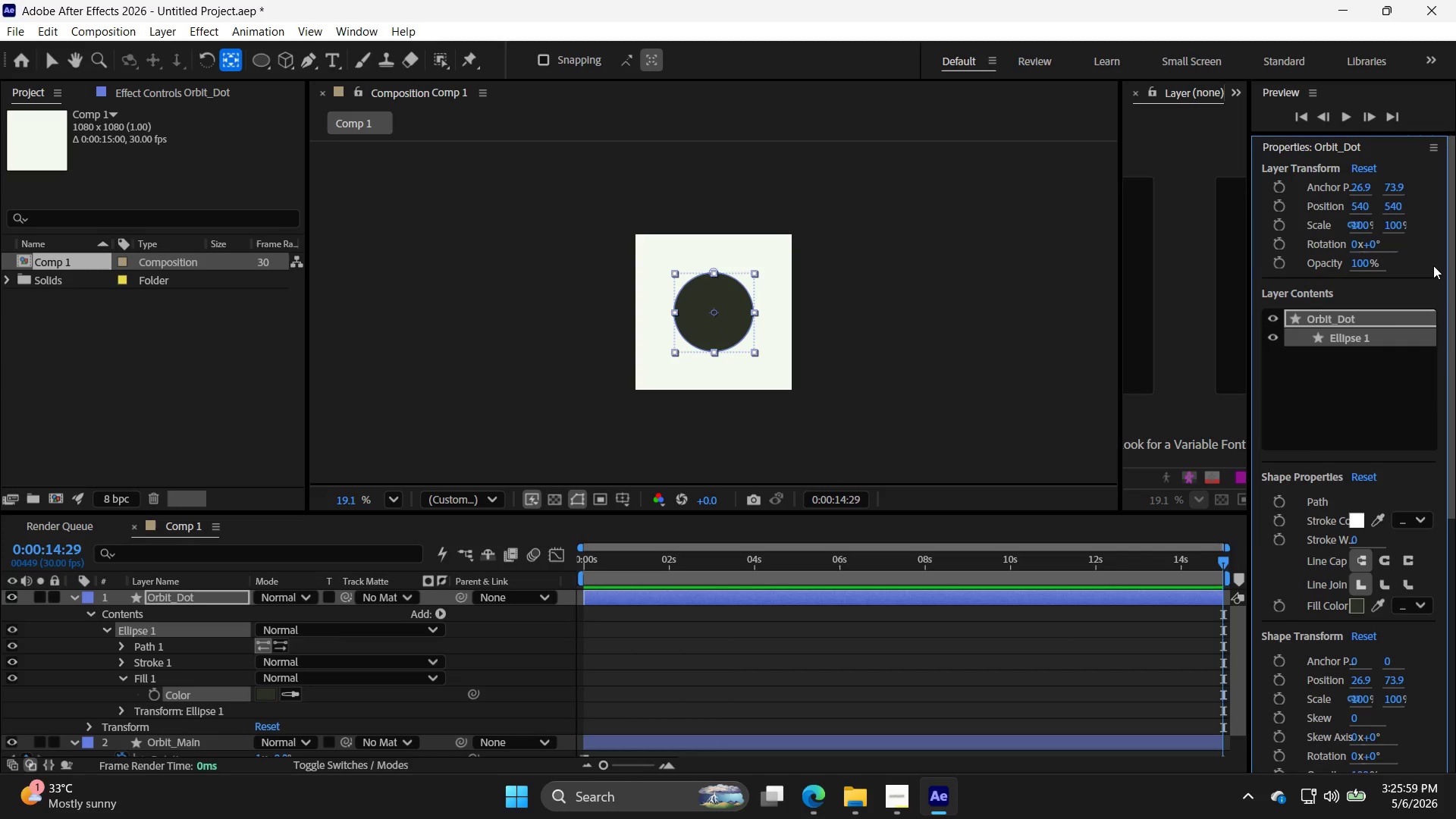 
scroll: coordinate [1434, 275], scroll_direction: up, amount: 7.0
 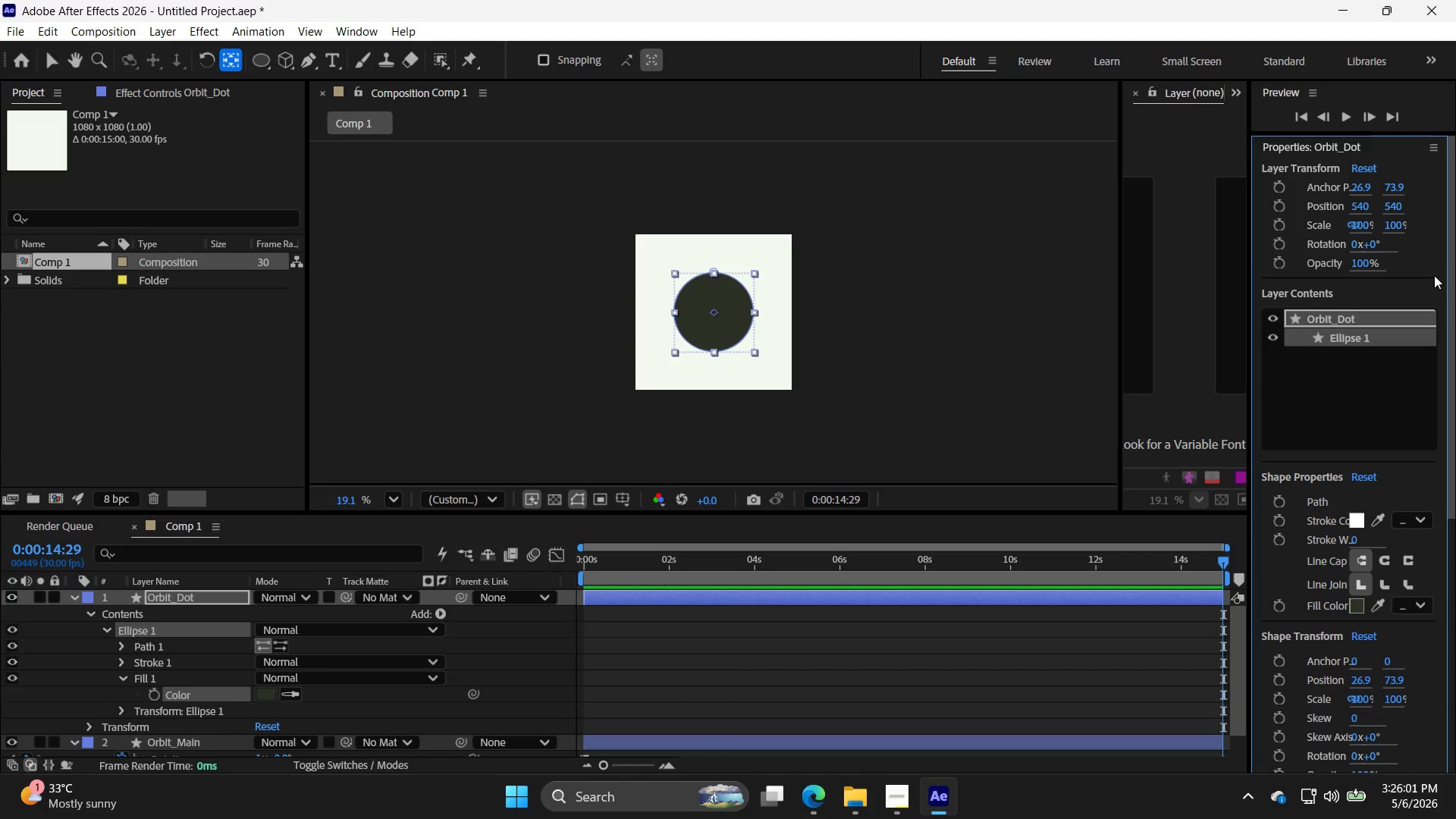 
scroll: coordinate [1432, 276], scroll_direction: down, amount: 2.0
 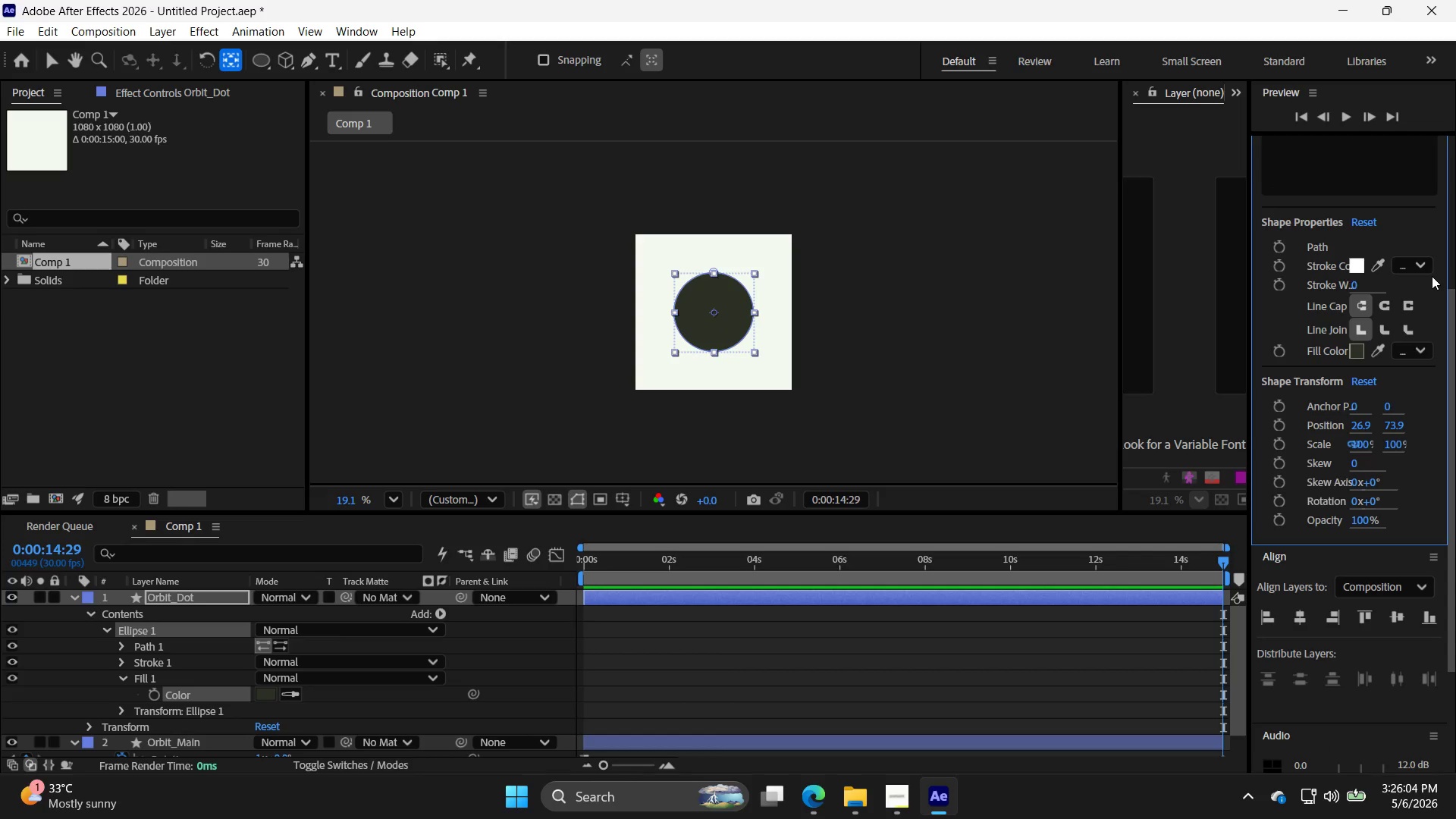 
scroll: coordinate [1432, 276], scroll_direction: up, amount: 3.0
 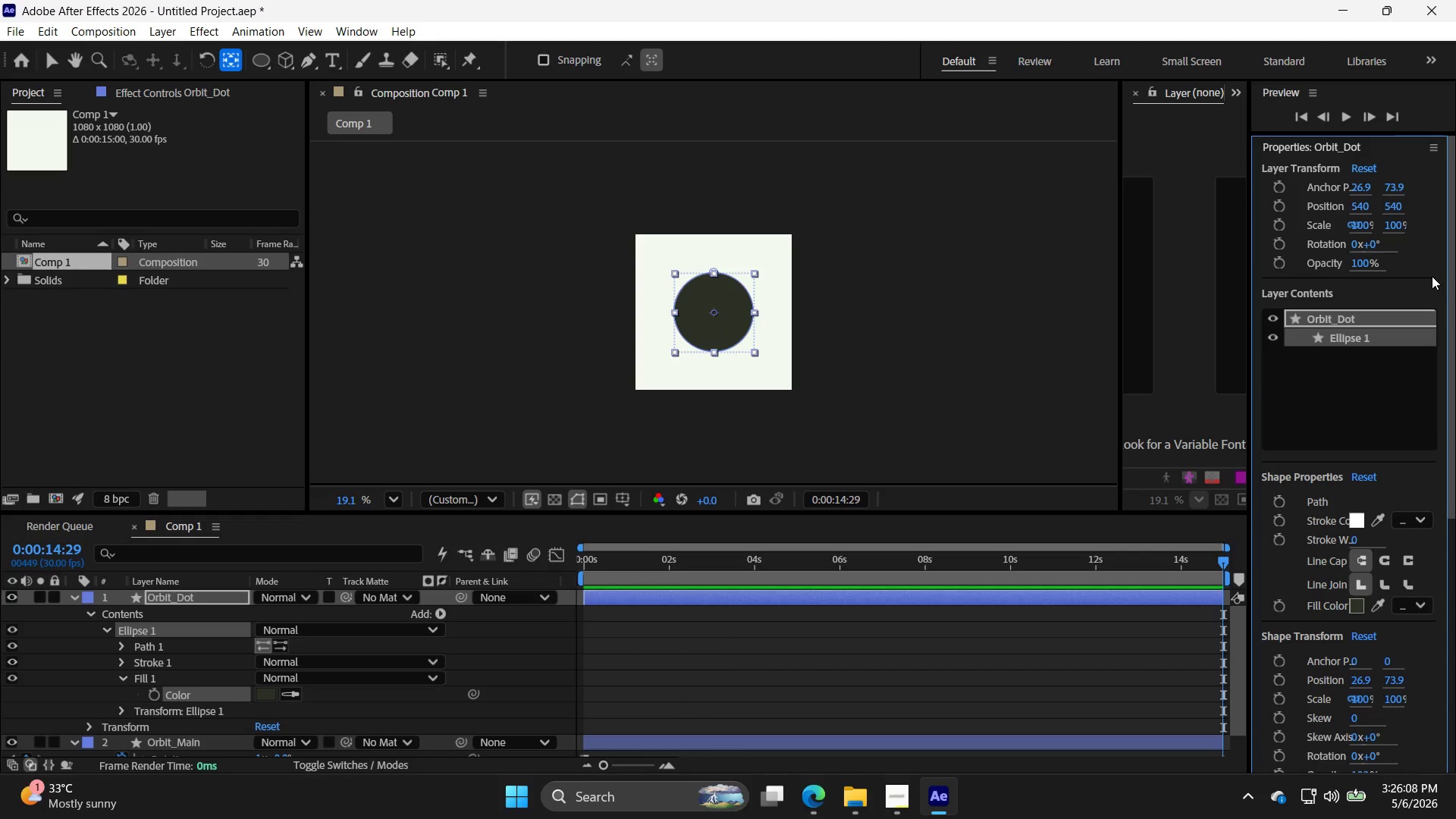 
scroll: coordinate [1388, 421], scroll_direction: down, amount: 4.0
 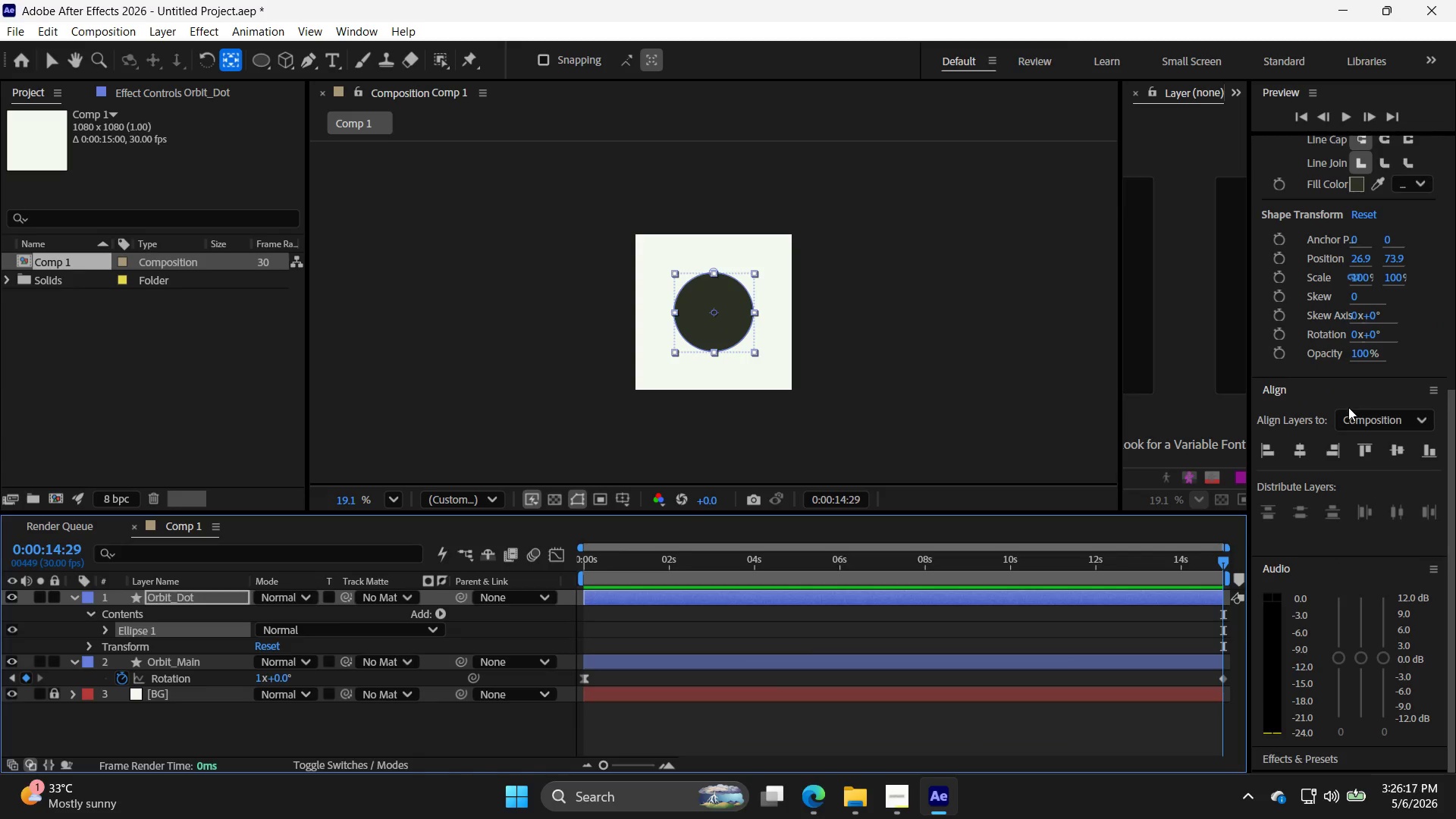 
wait(5.39)
 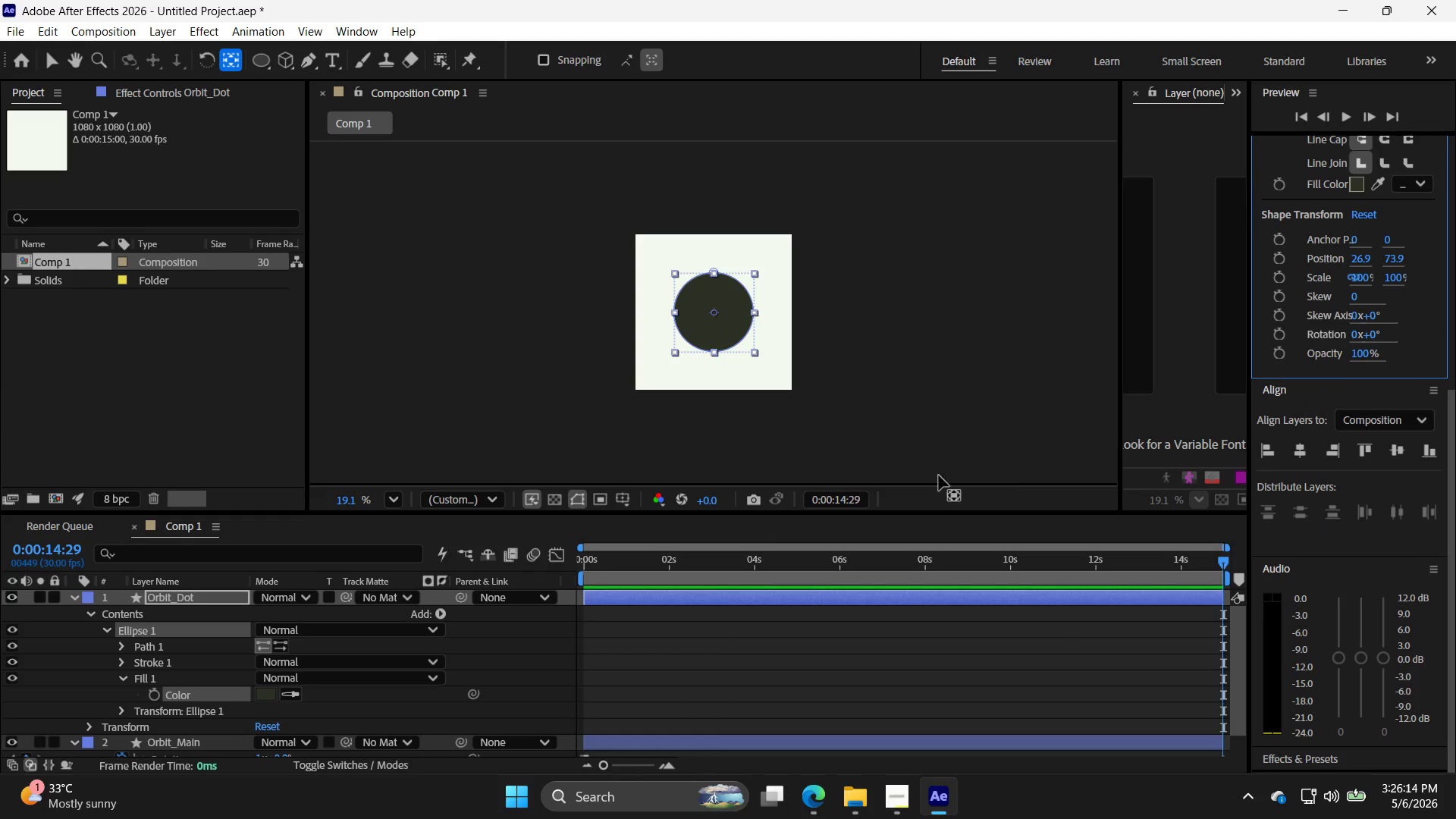 
left_click([102, 645])
 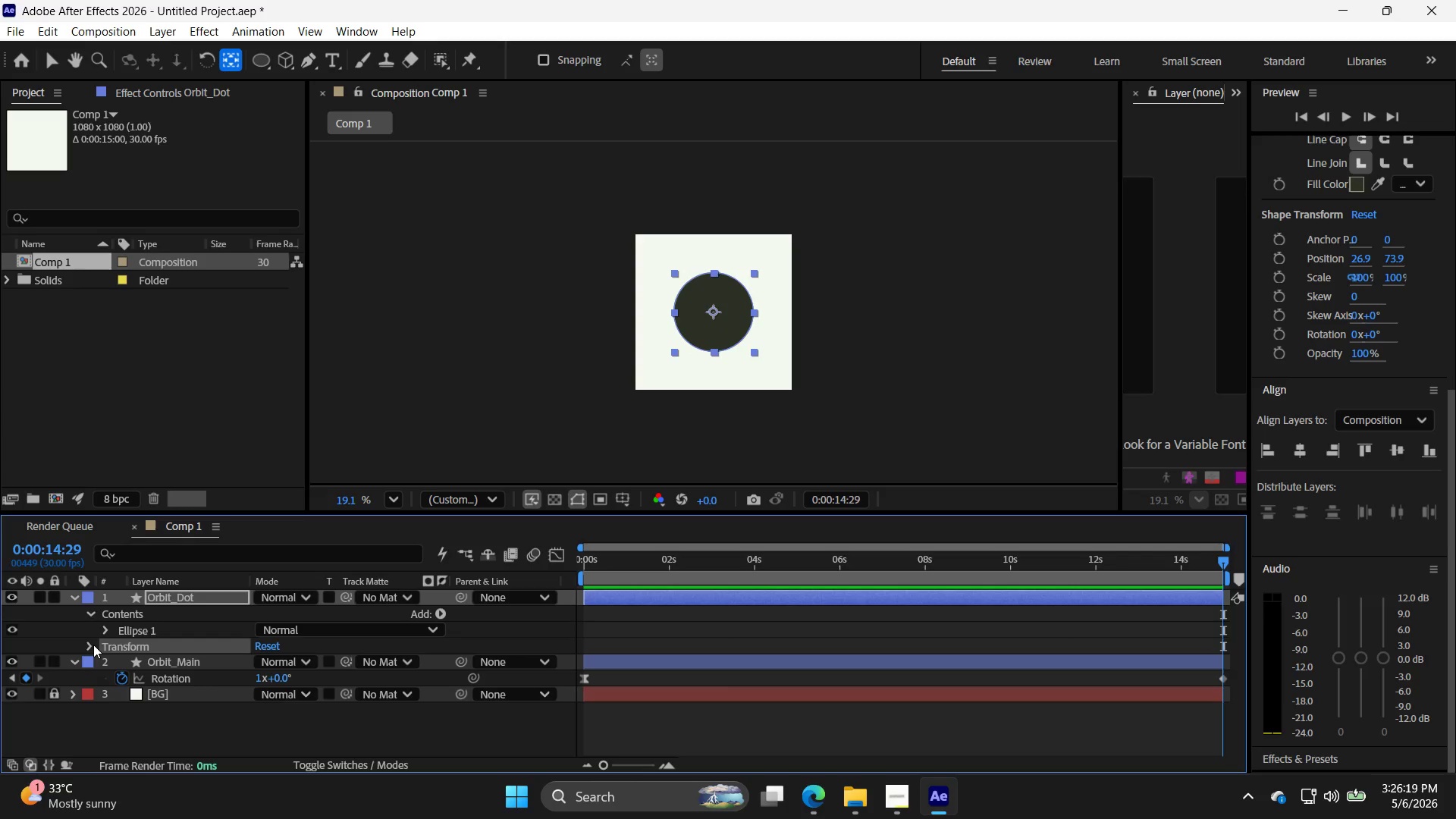 
left_click([91, 645])
 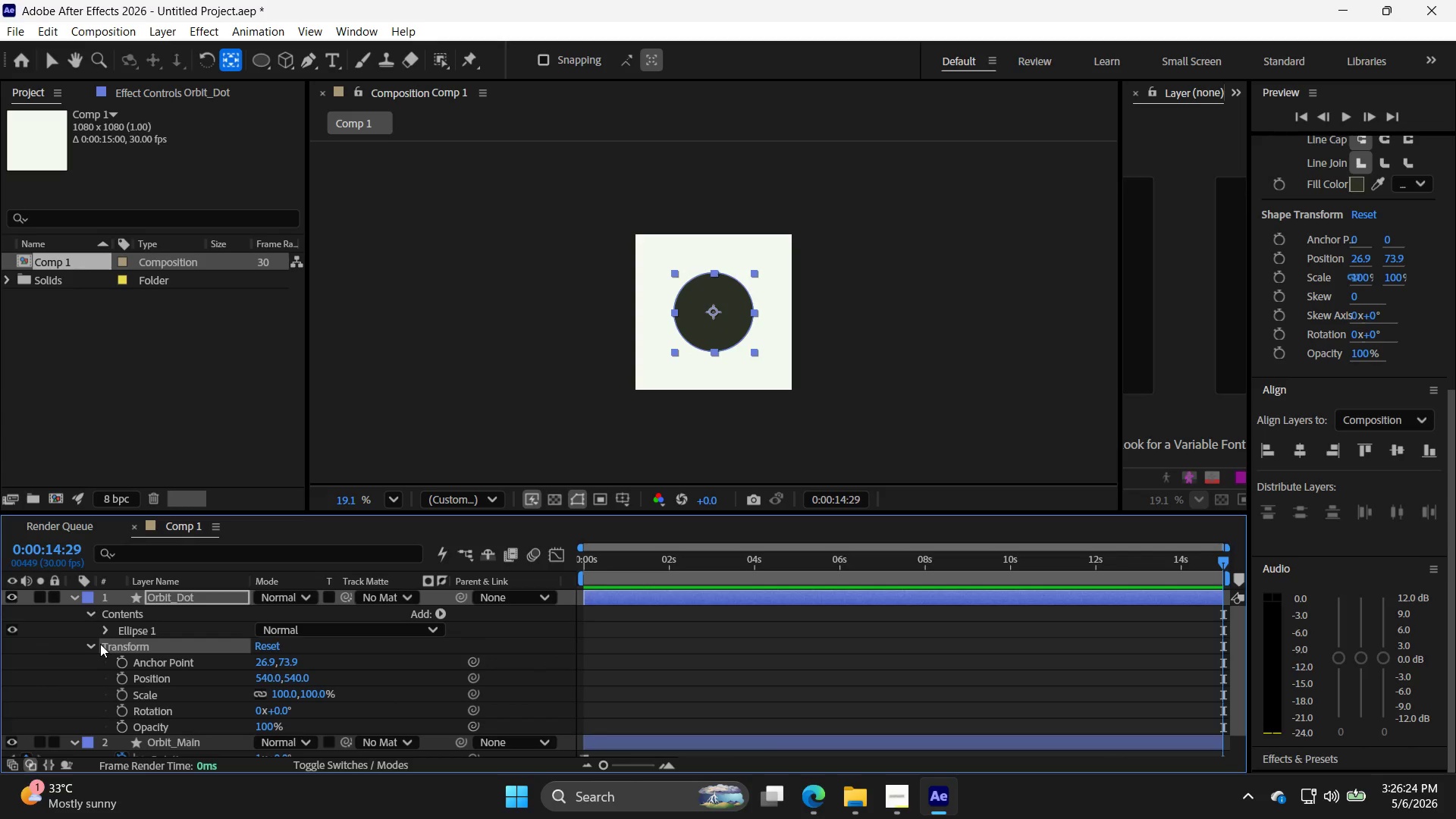 
wait(6.33)
 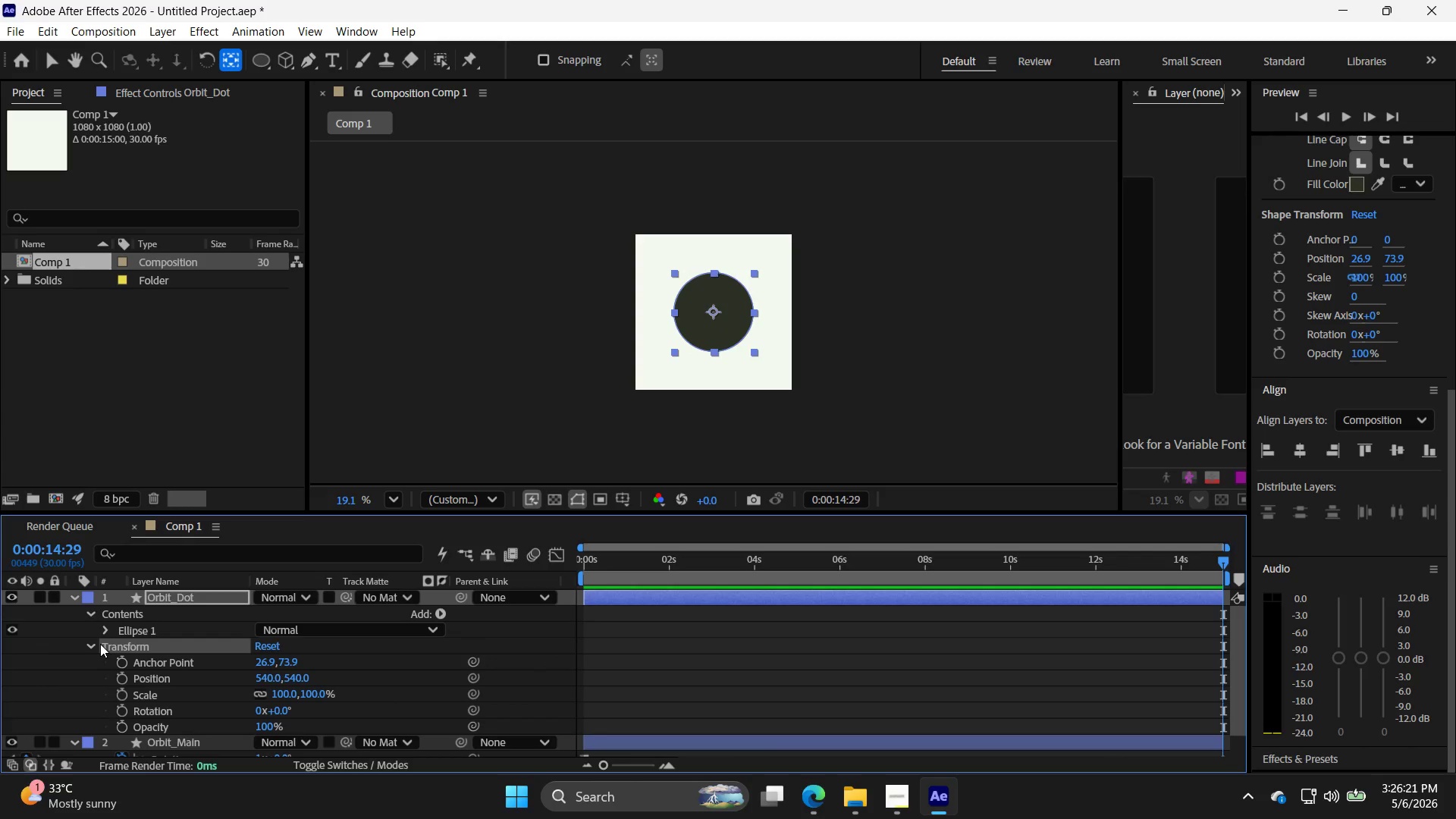 
left_click([101, 644])
 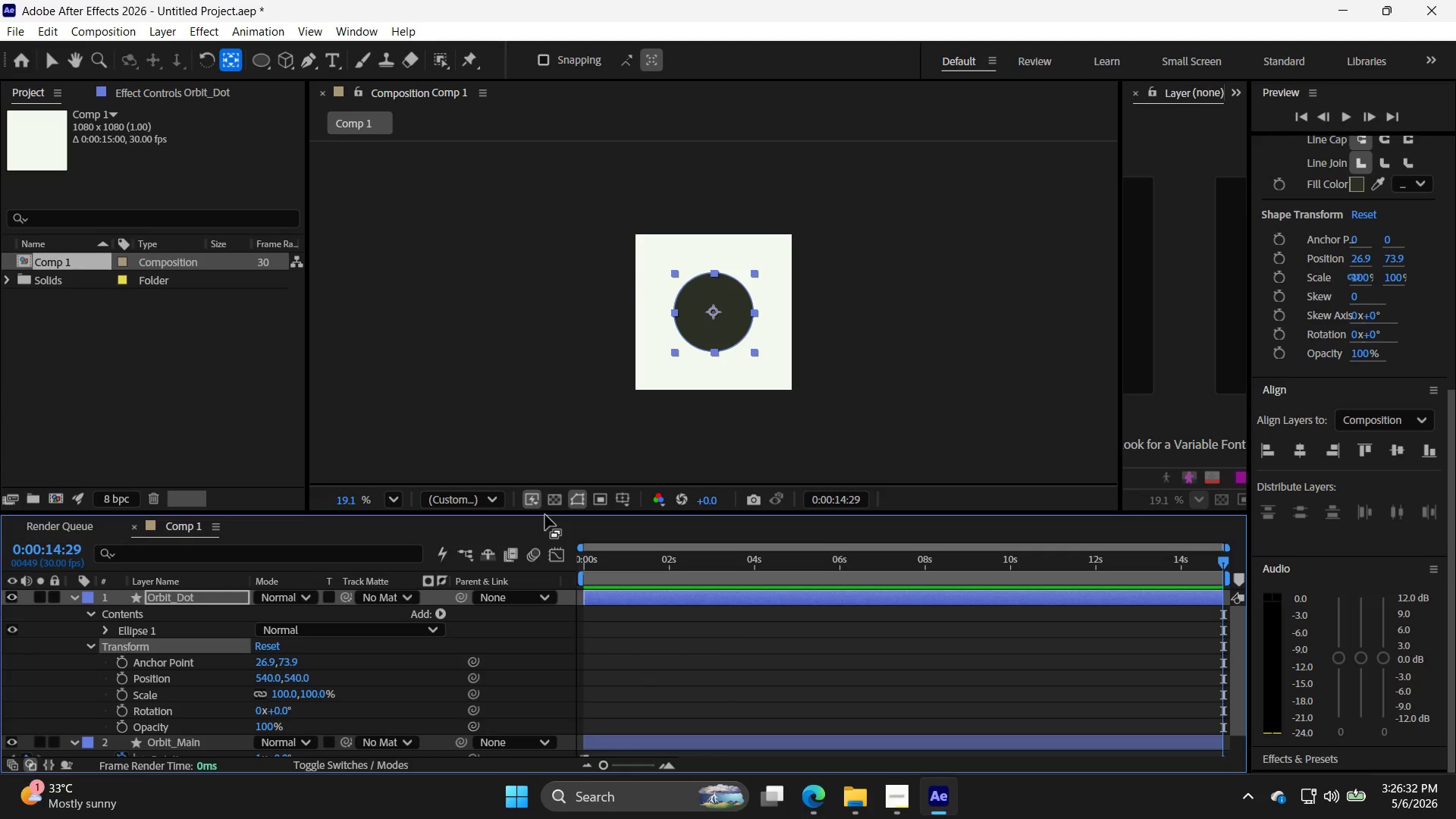 
wait(11.27)
 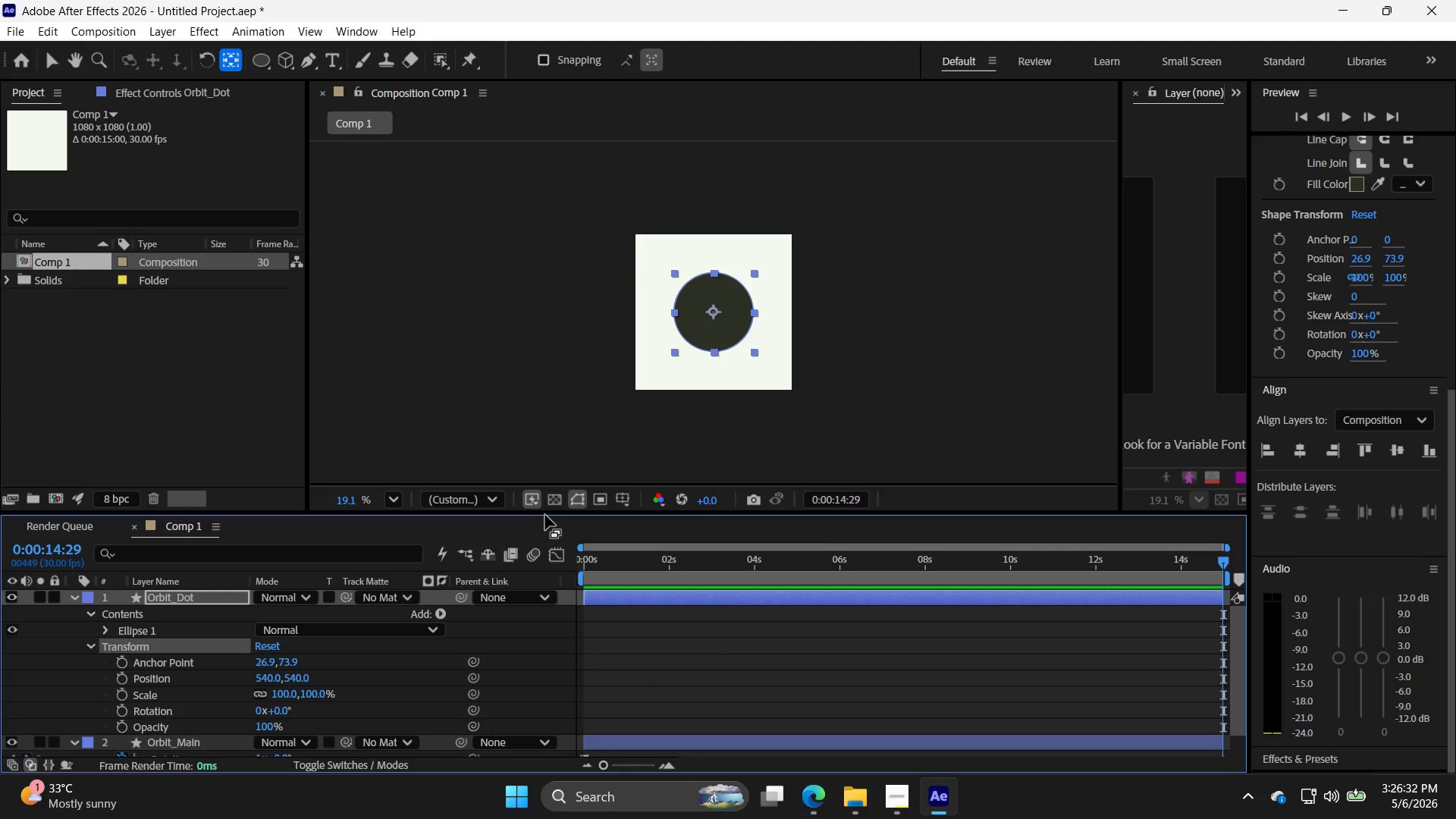 
left_click([256, 56])
 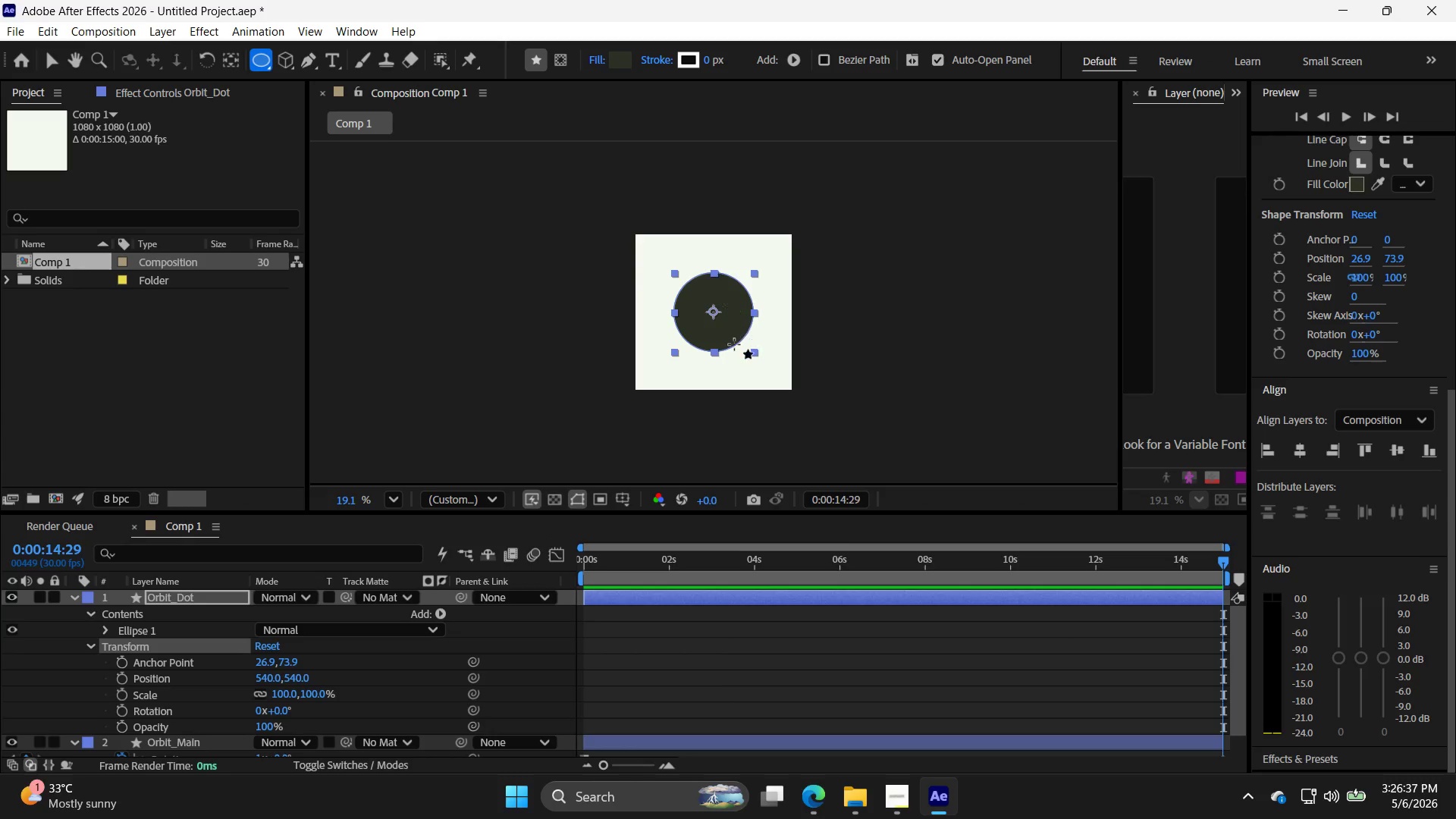 
key(Alt+AltLeft)
 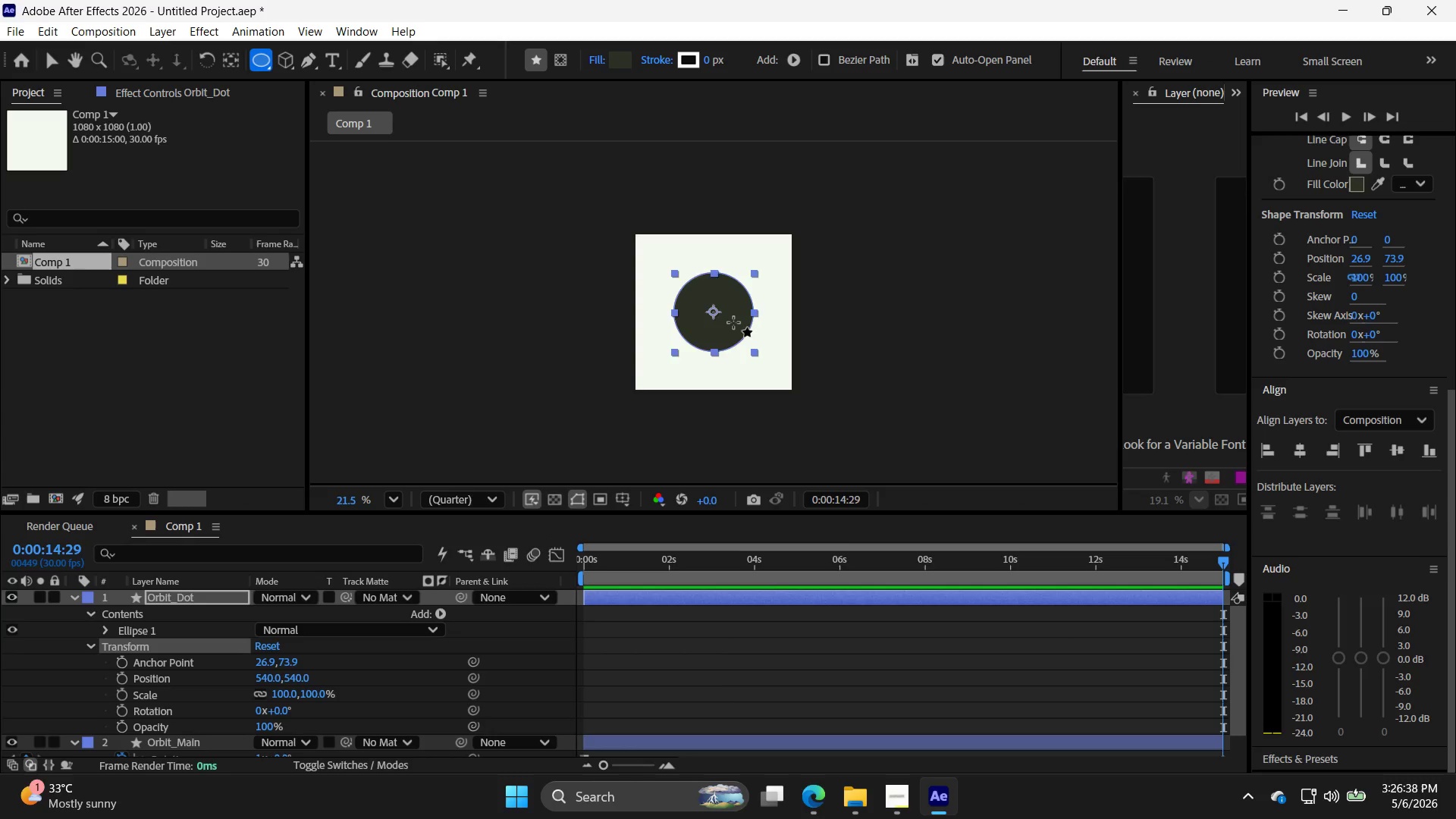 
key(Alt+AltLeft)
 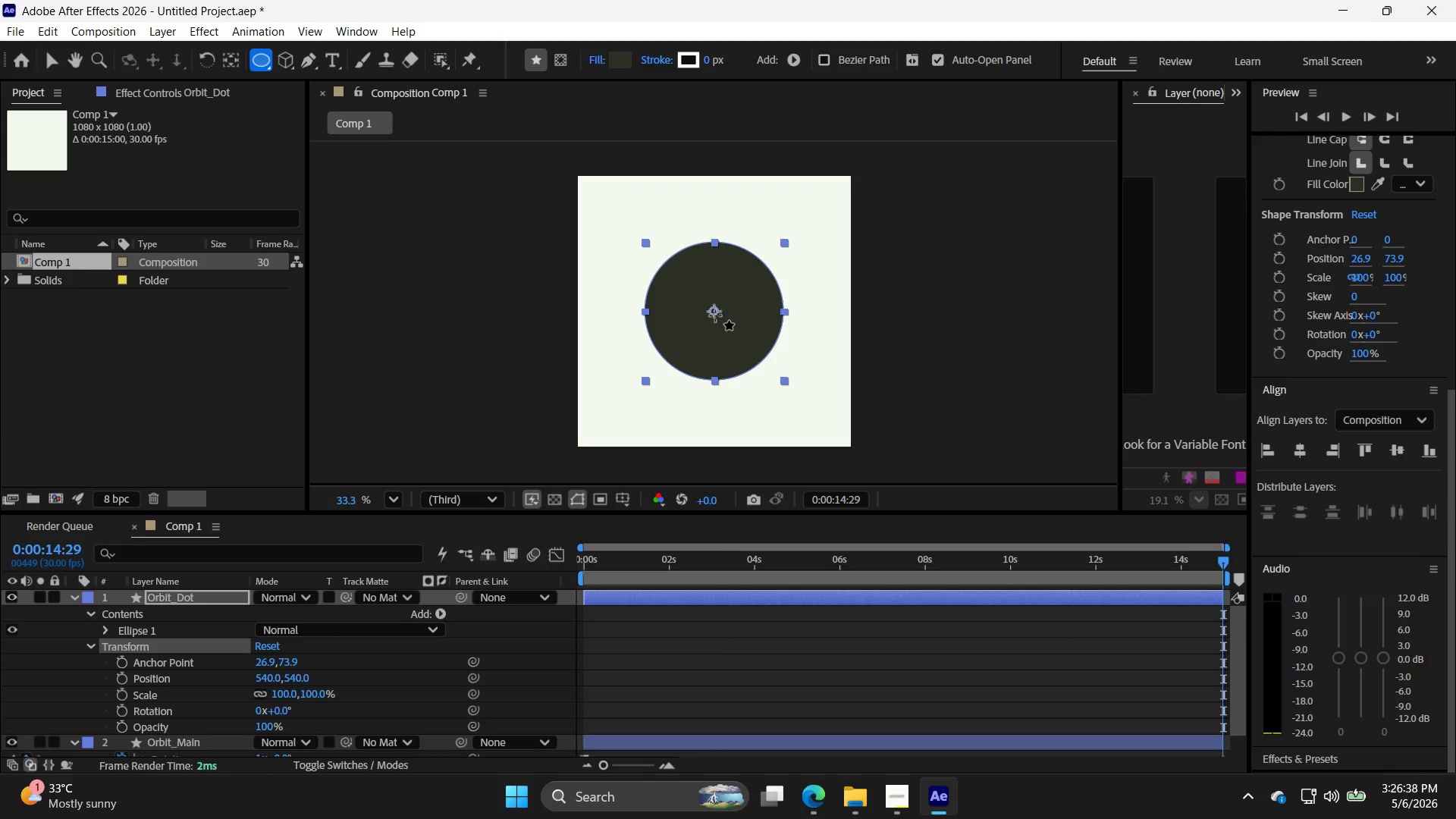 
hold_key(key=ShiftLeft, duration=2.27)
 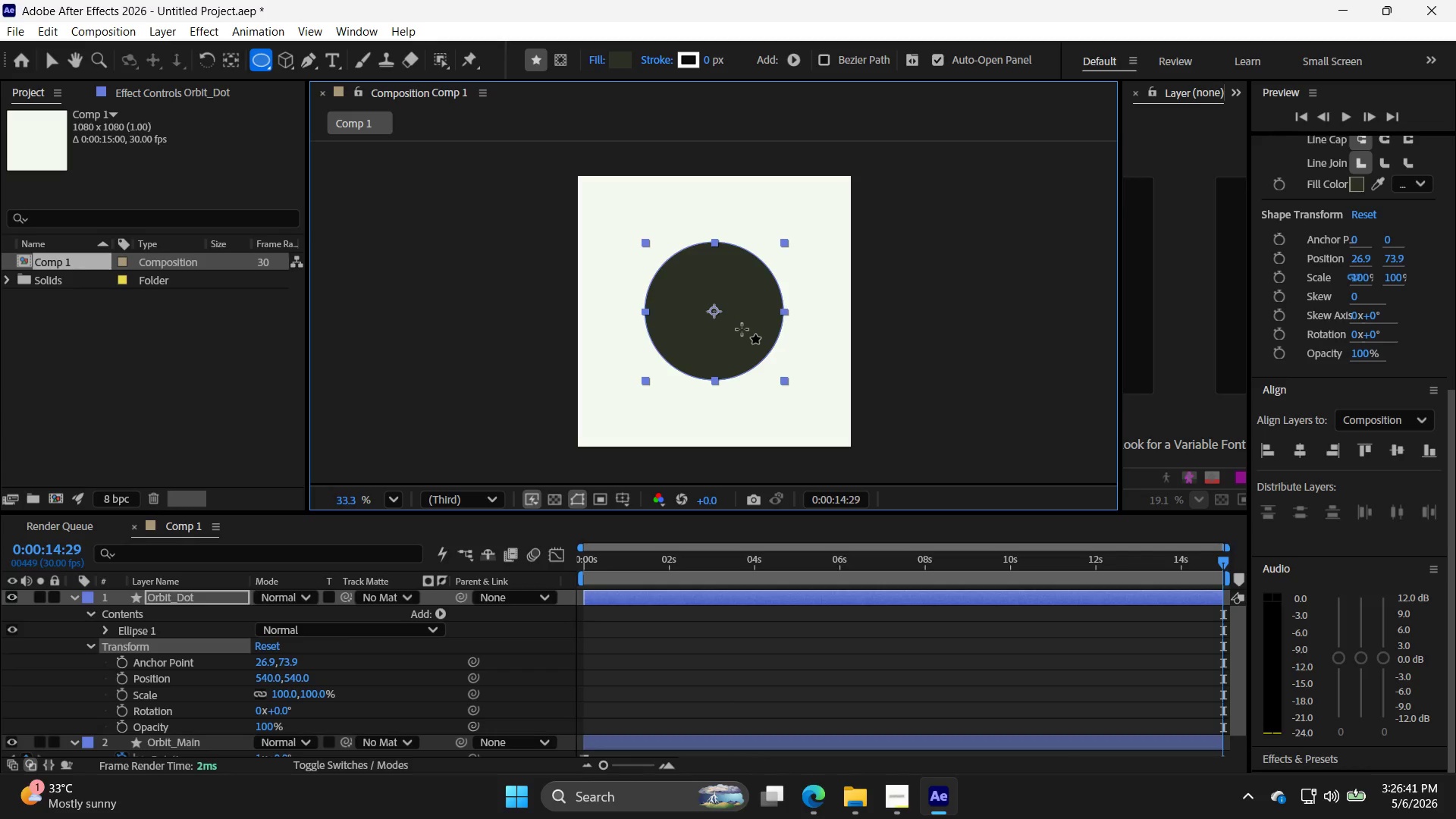 
hold_key(key=AltLeft, duration=2.25)
 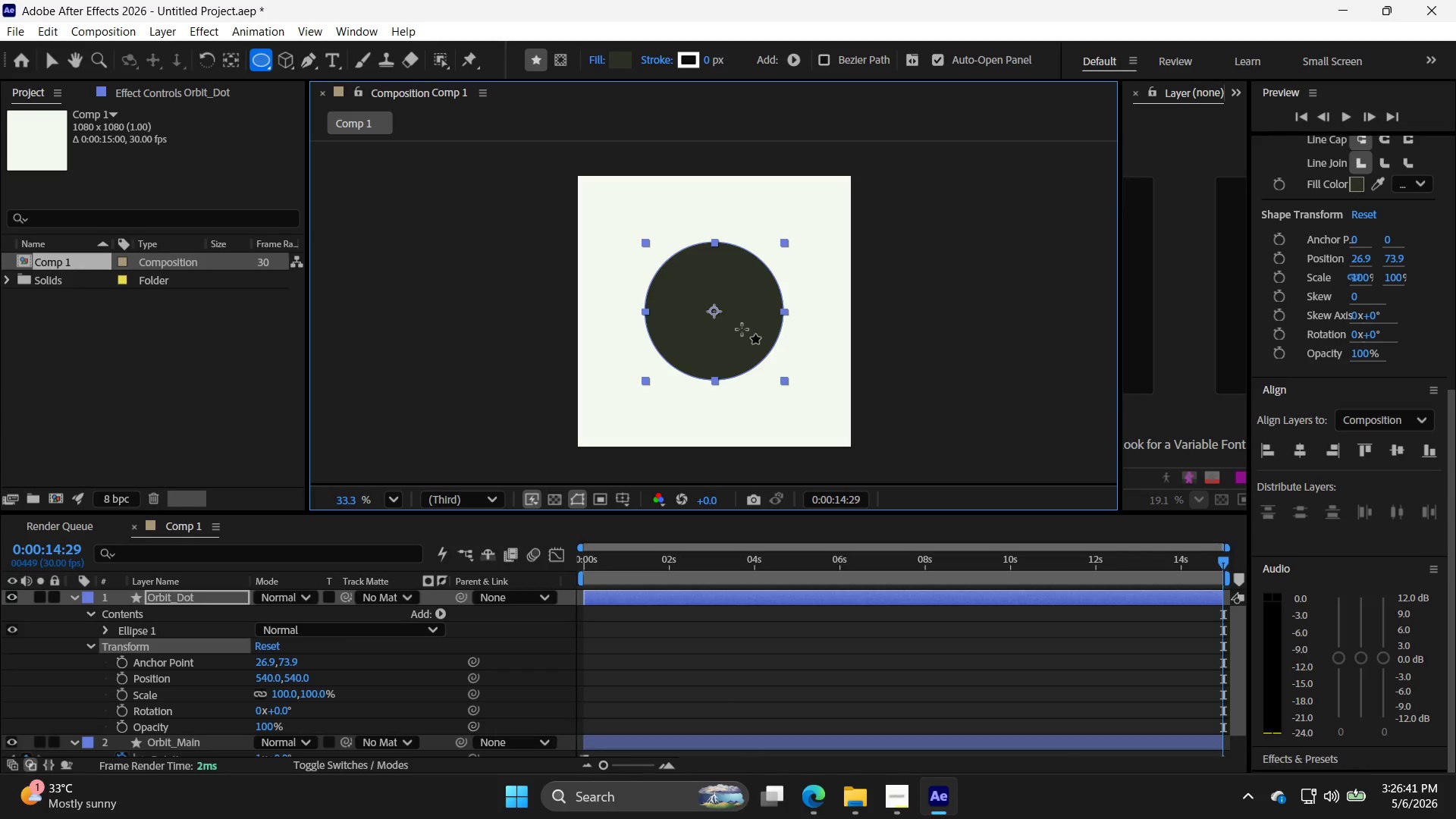 
scroll: coordinate [711, 318], scroll_direction: up, amount: 4.0
 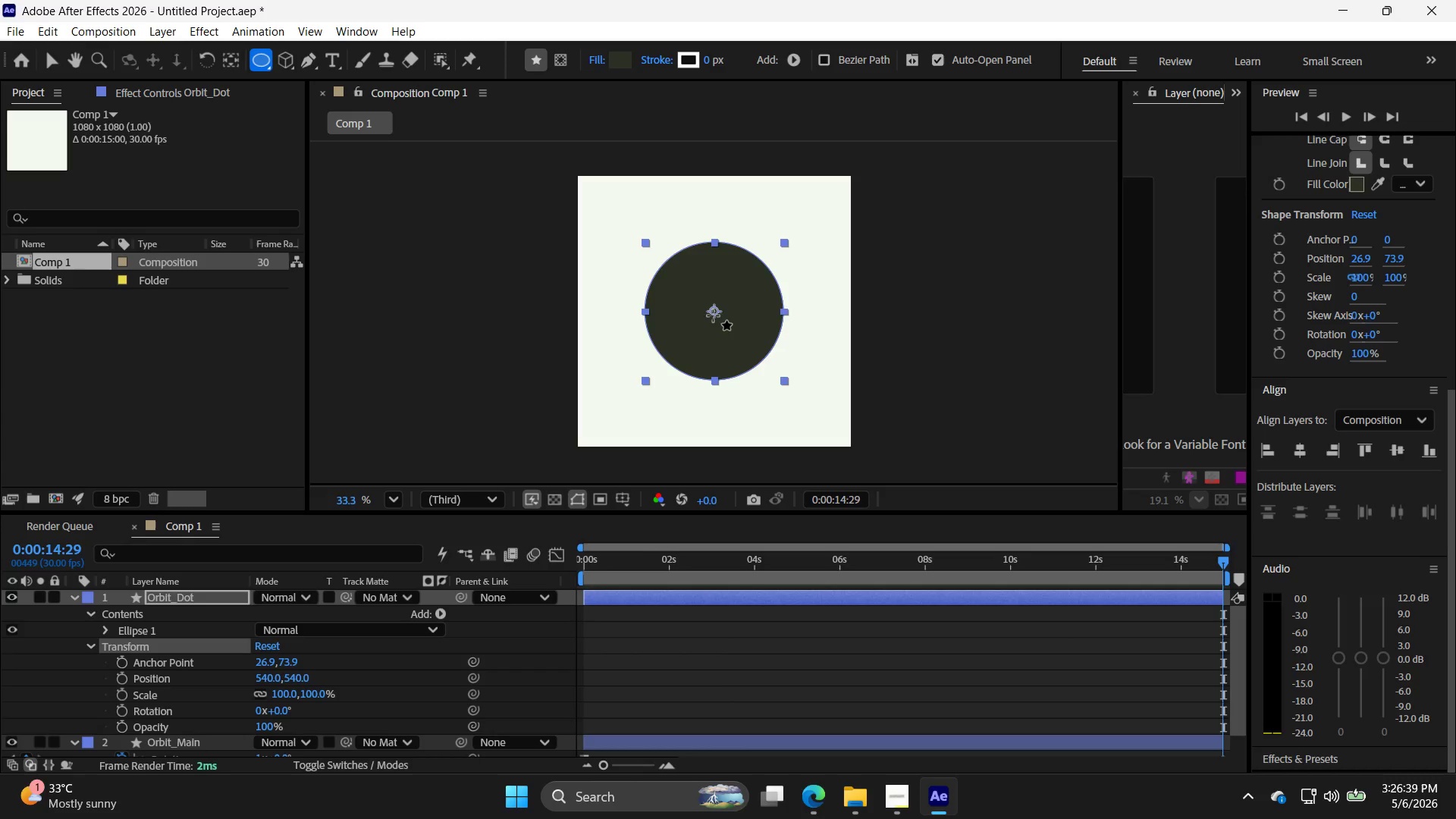 
left_click_drag(start_coordinate=[713, 310], to_coordinate=[737, 325])
 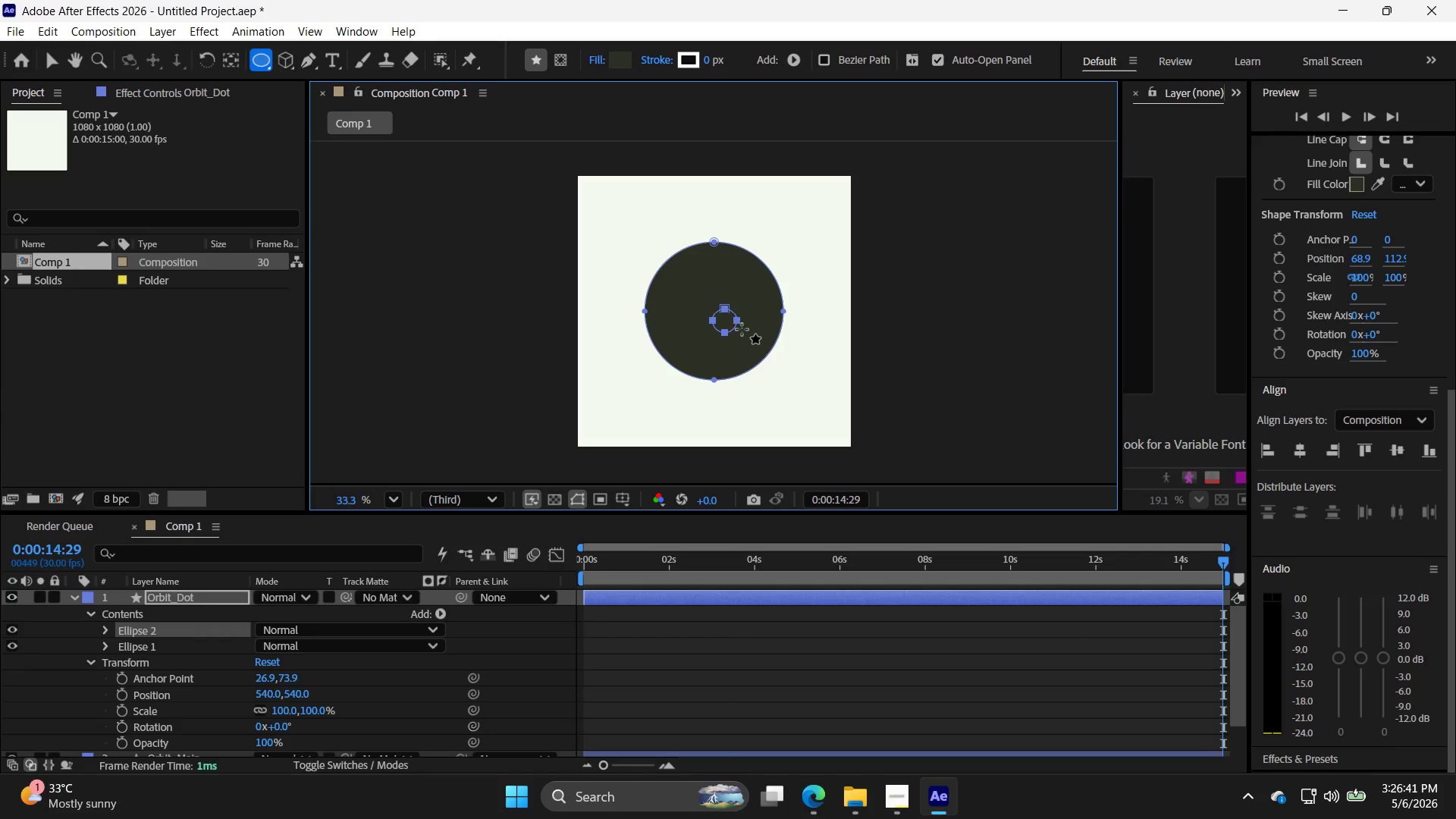 
key(Control+ControlLeft)
 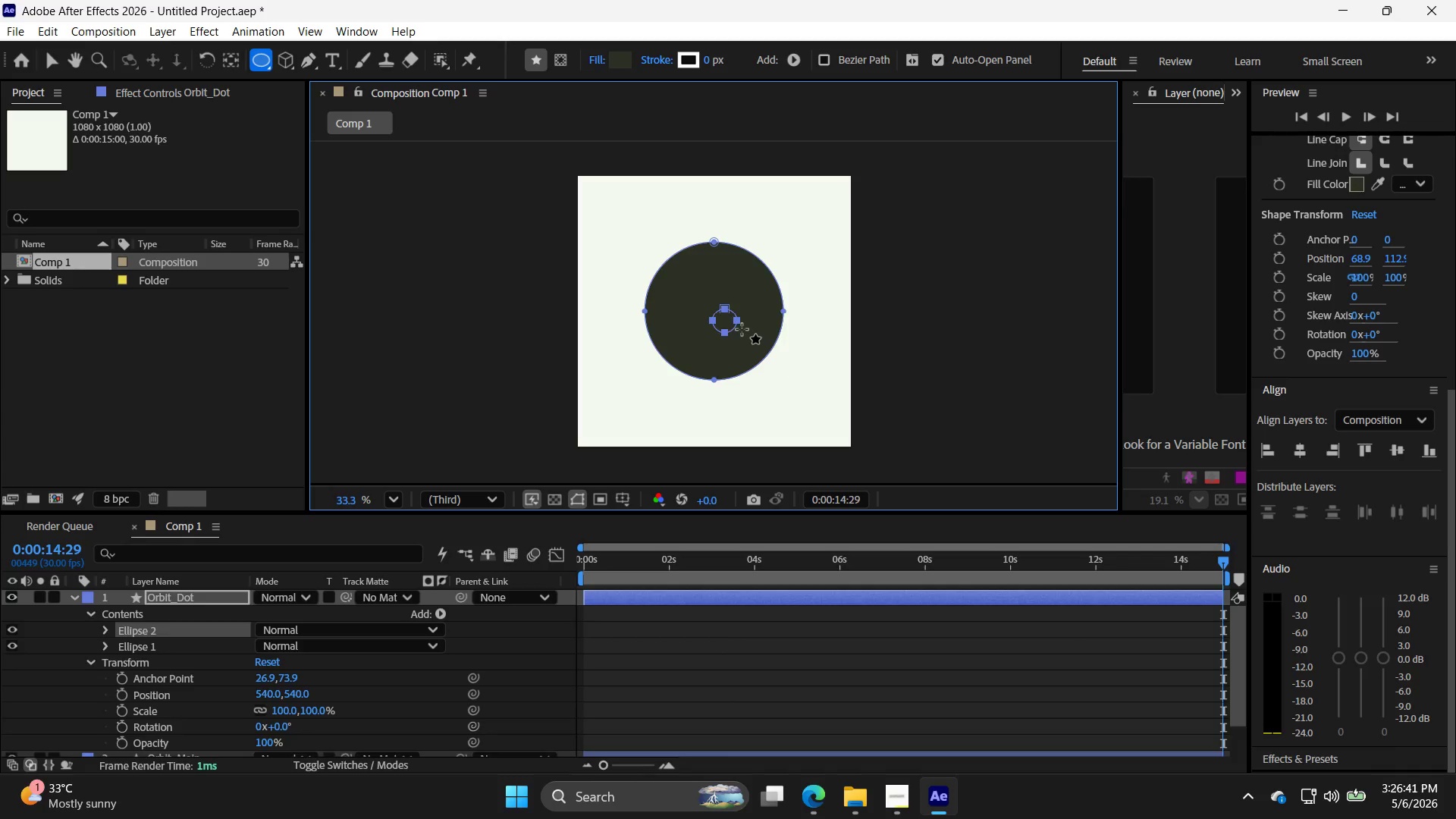 
key(Control+Z)
 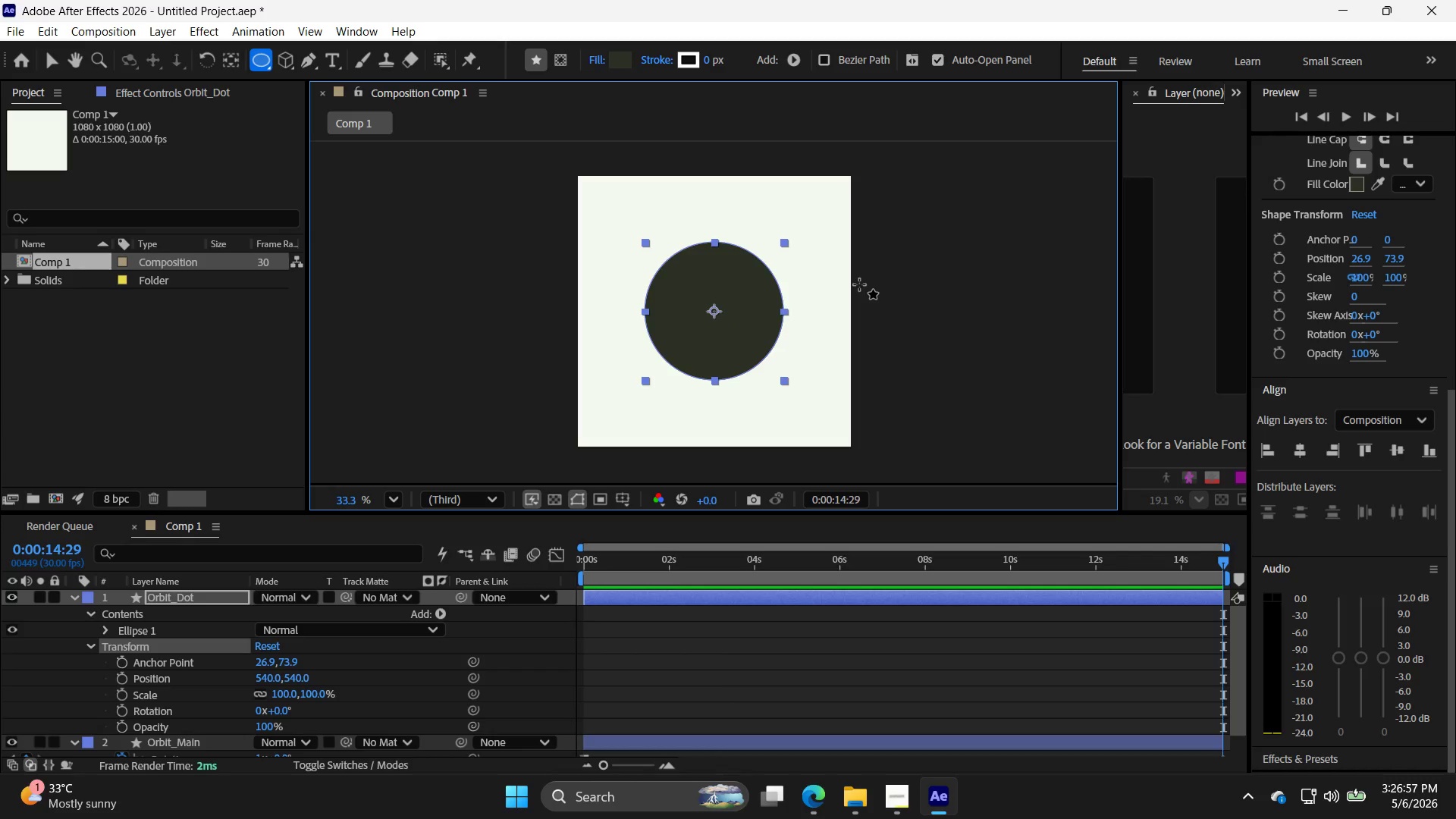 
wait(20.86)
 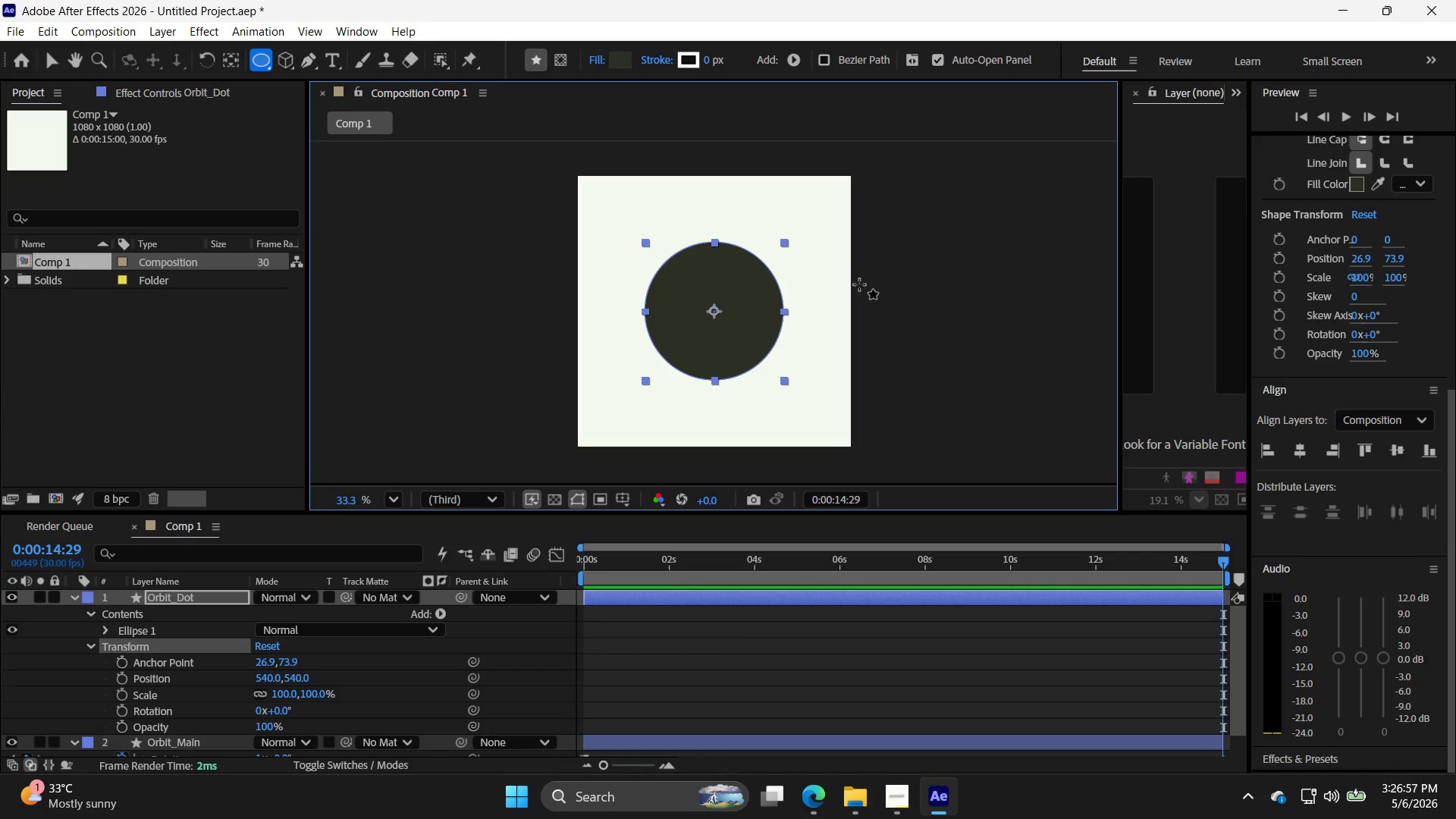 
left_click([163, 30])
 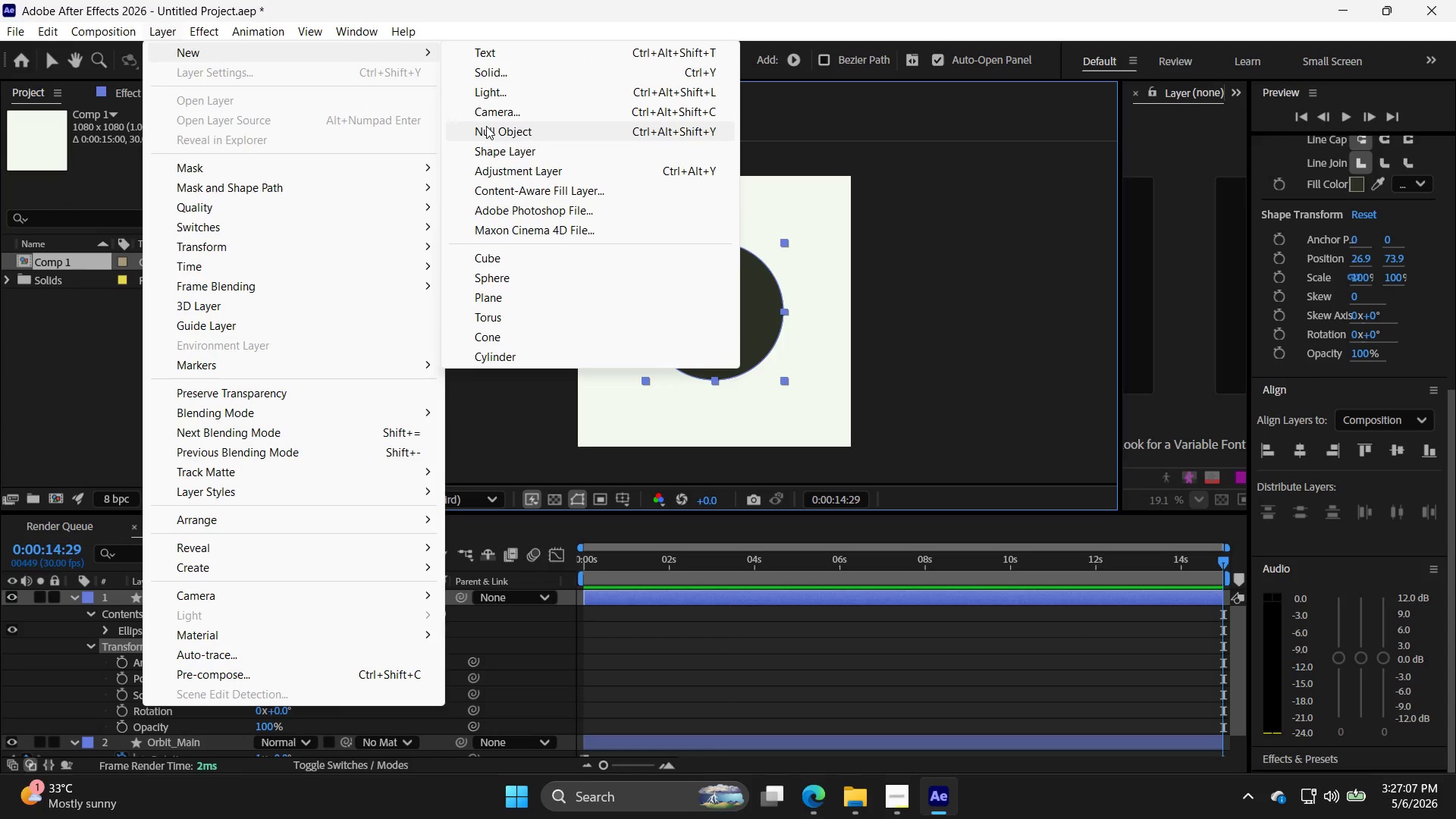 
wait(7.05)
 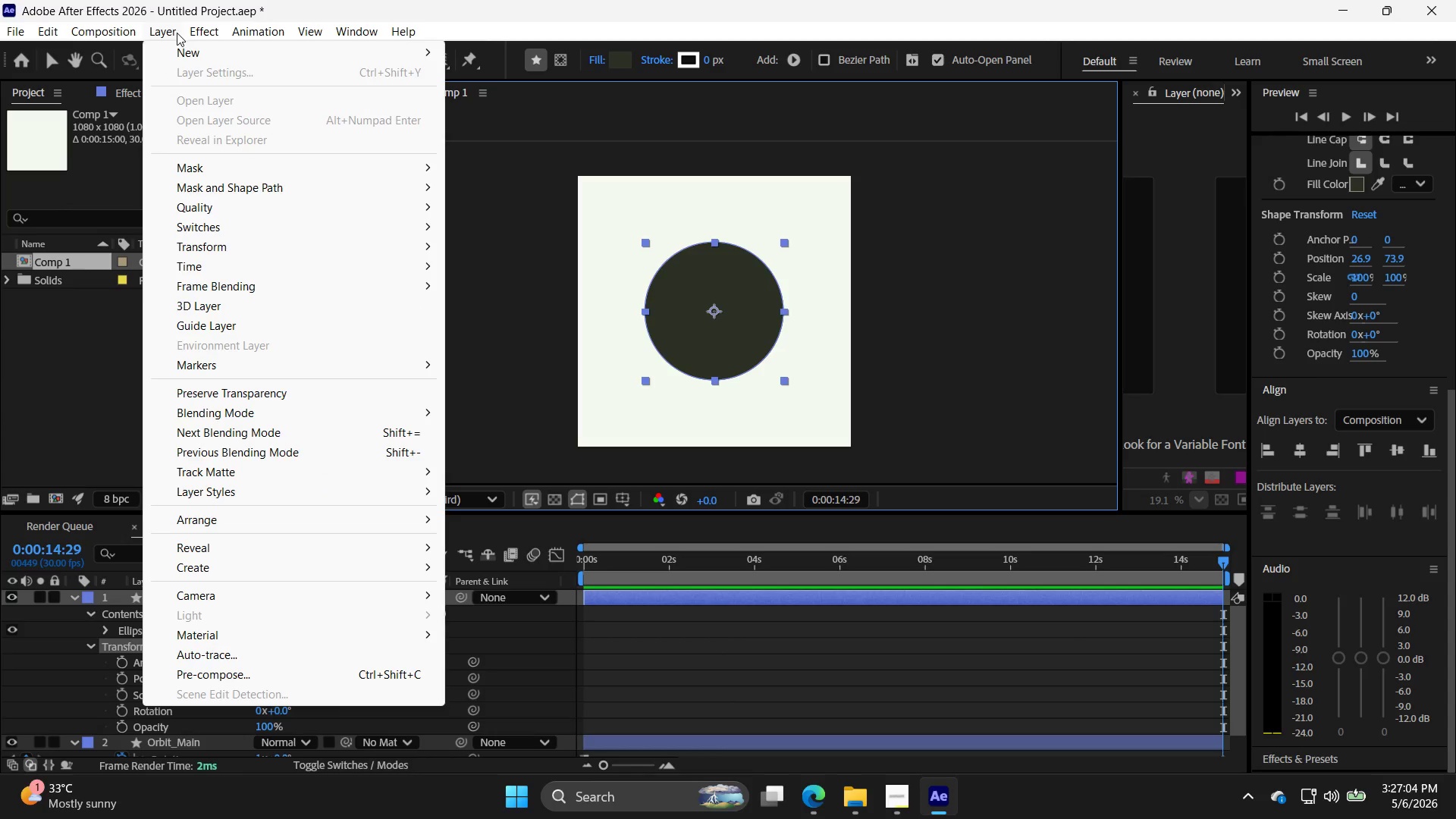 
left_click([489, 126])
 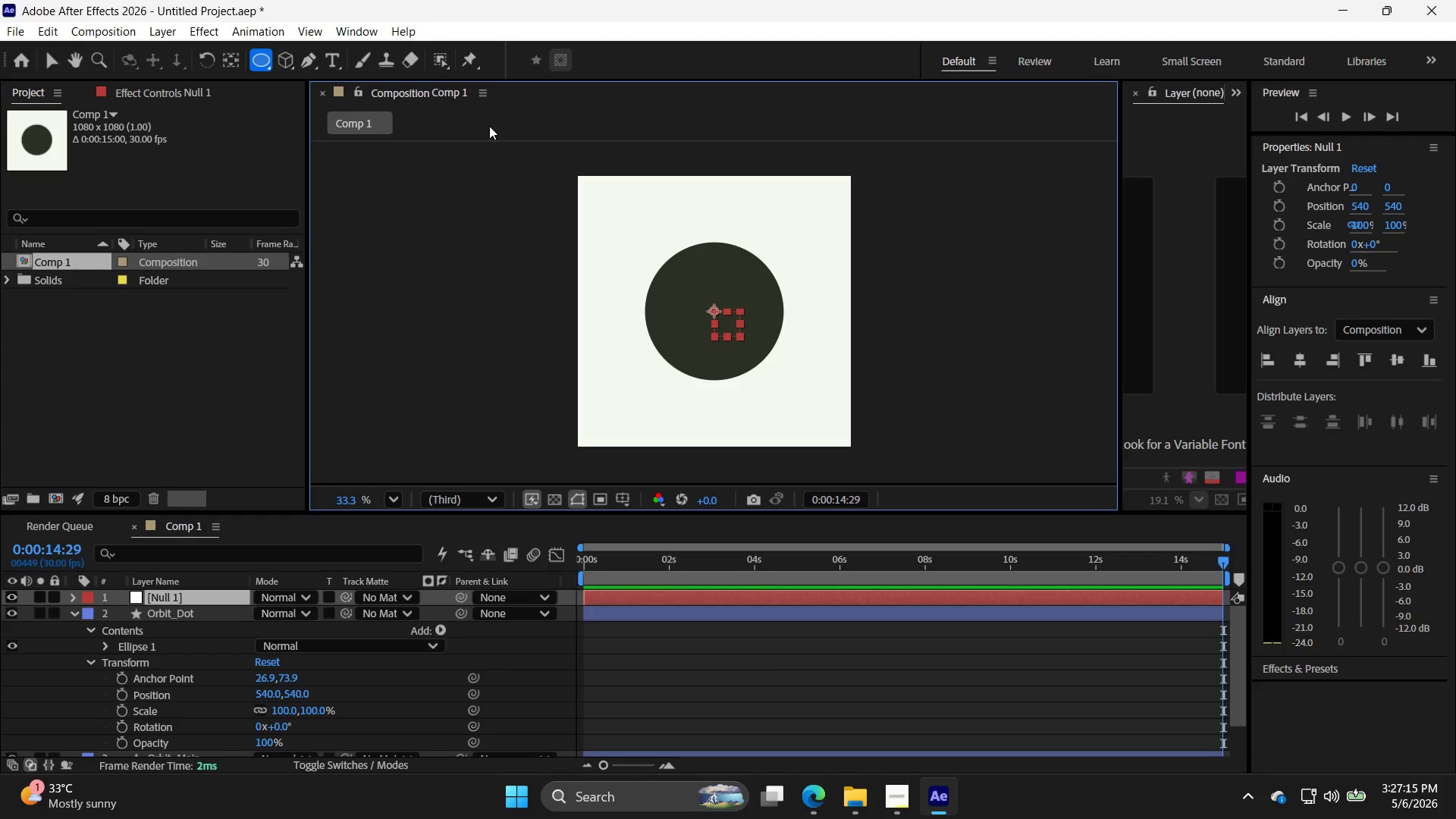 
wait(10.8)
 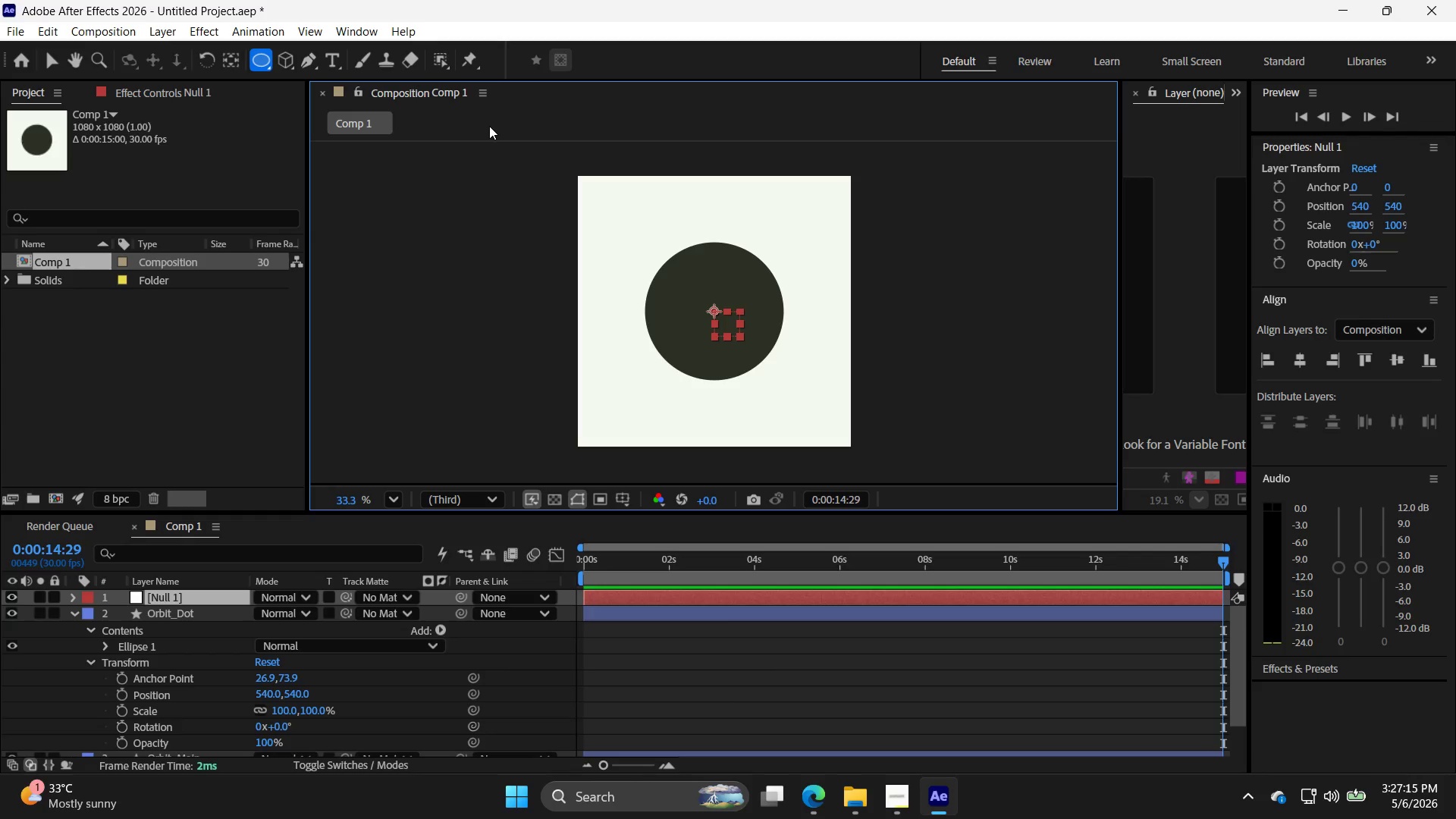 
double_click([1396, 356])
 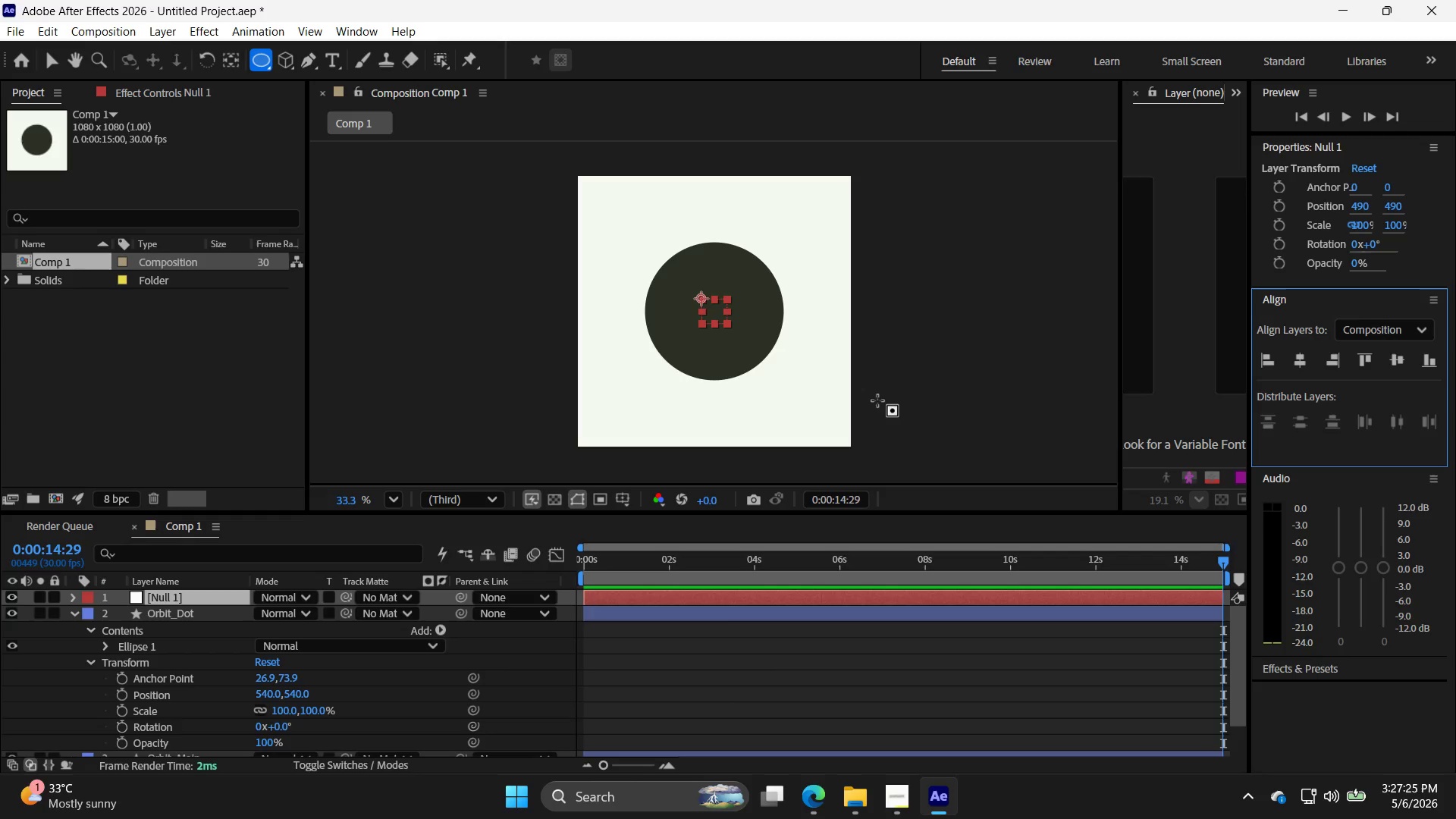 
wait(10.44)
 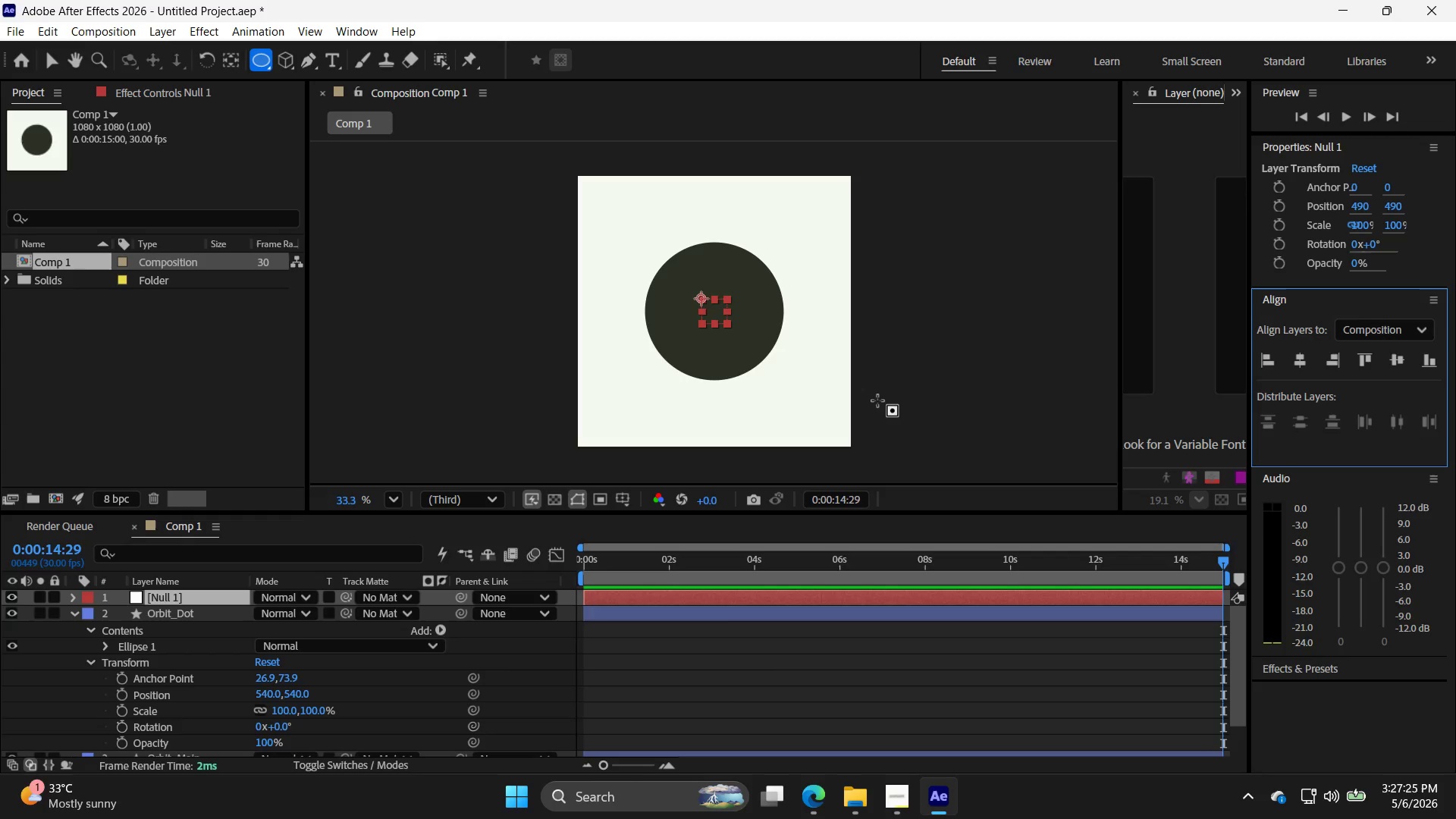 
left_click([714, 300])
 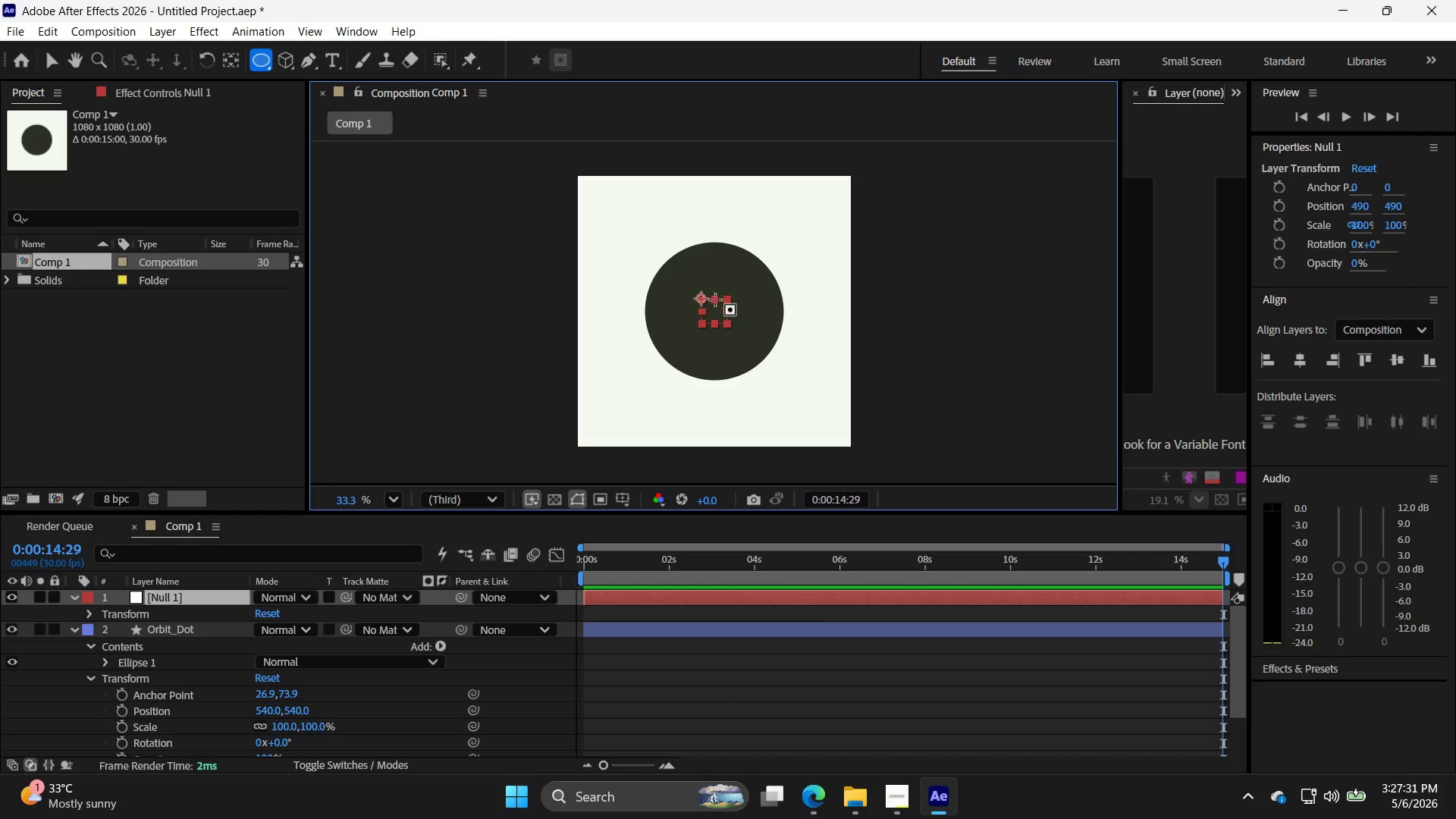 
left_click([713, 299])
 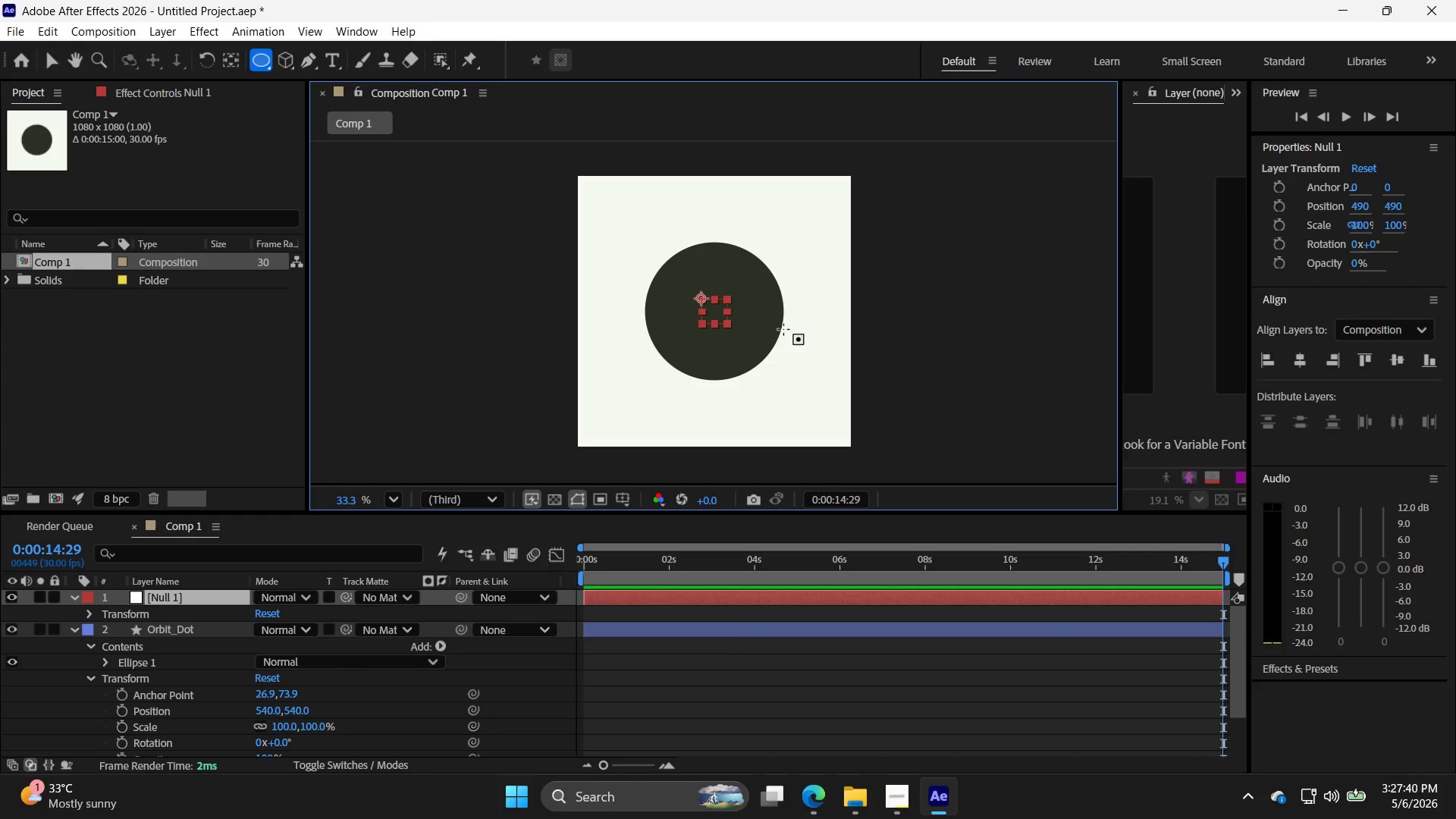 
wait(13.69)
 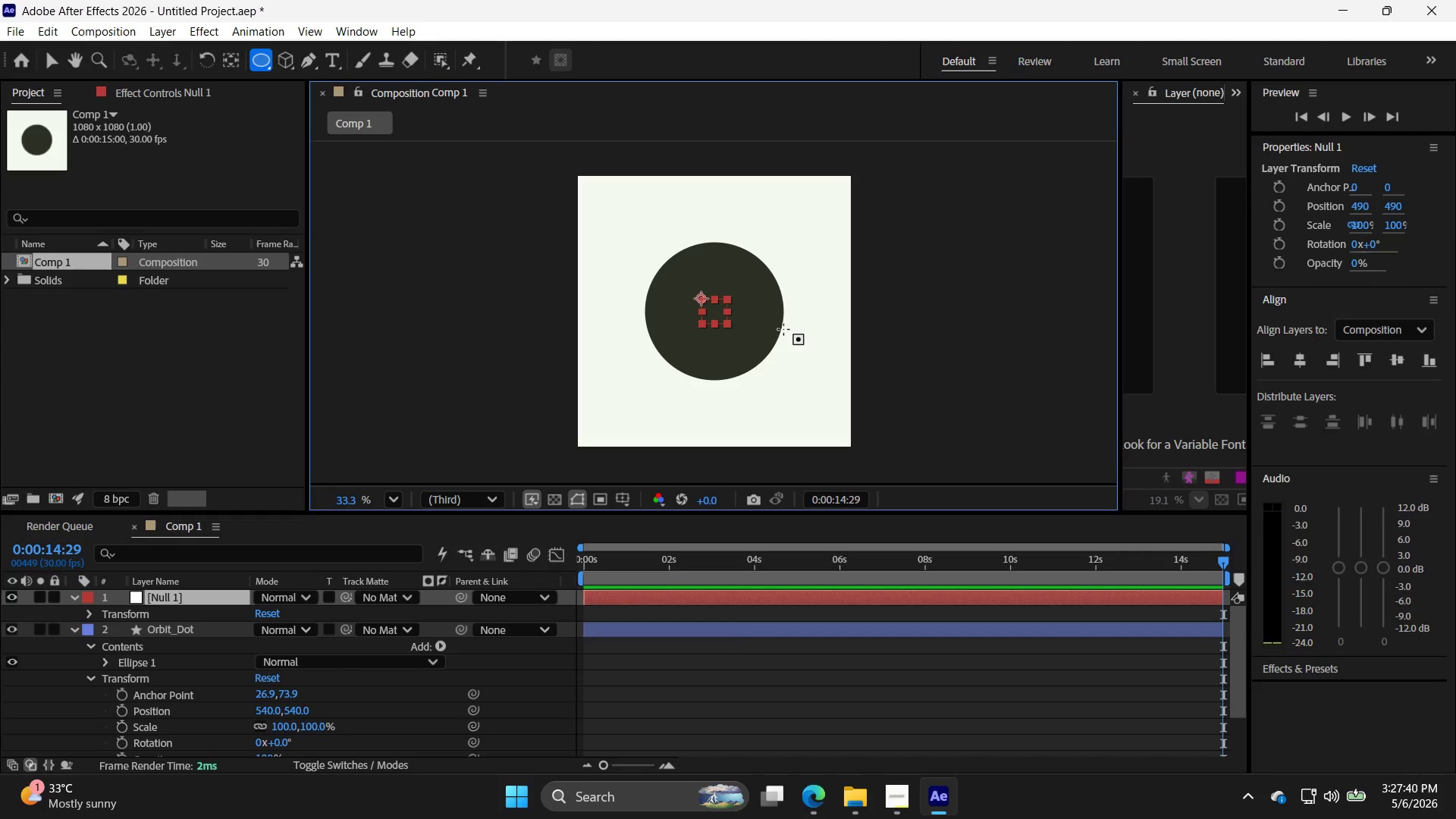 
right_click([176, 599])
 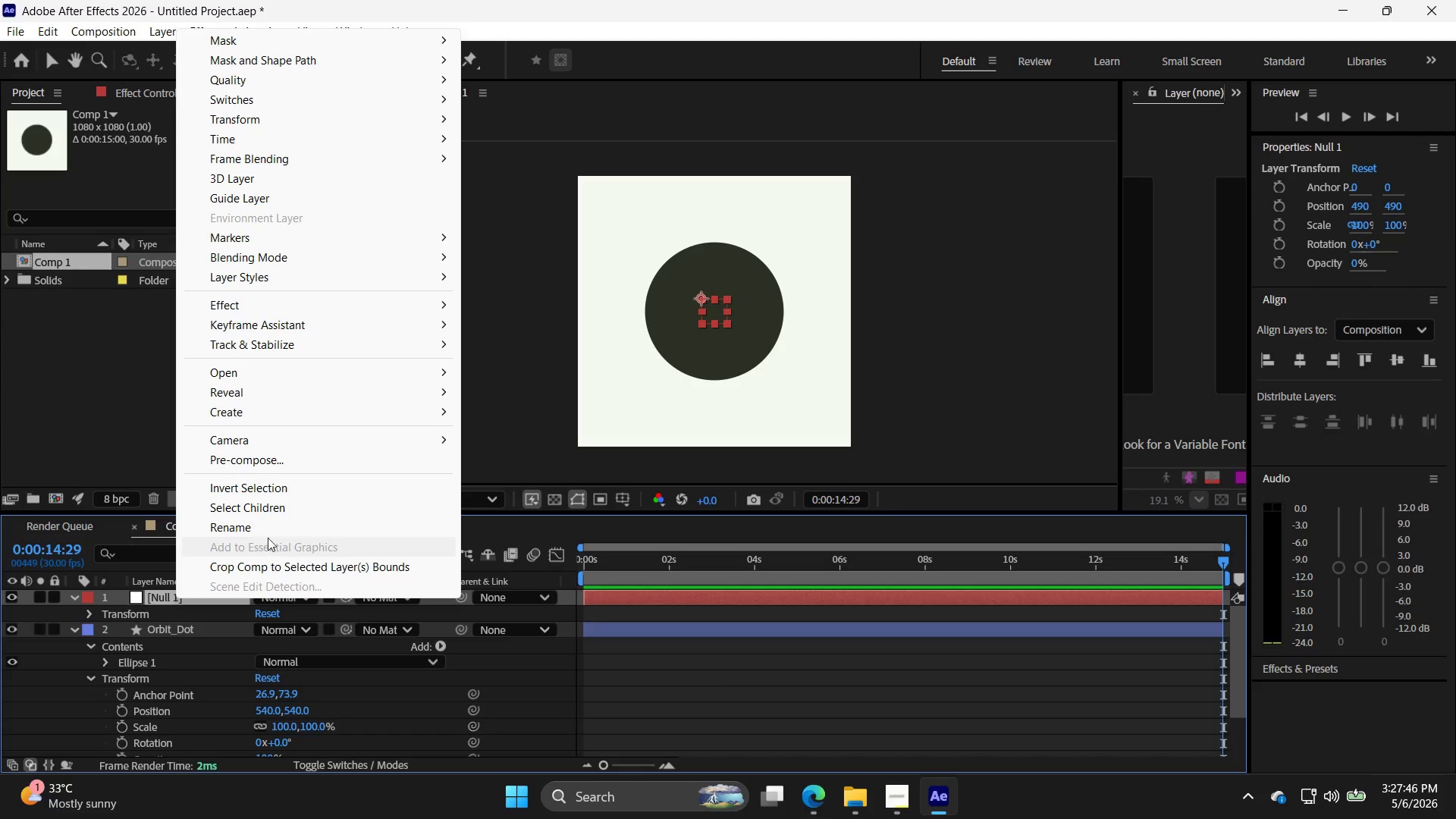 
left_click([277, 522])
 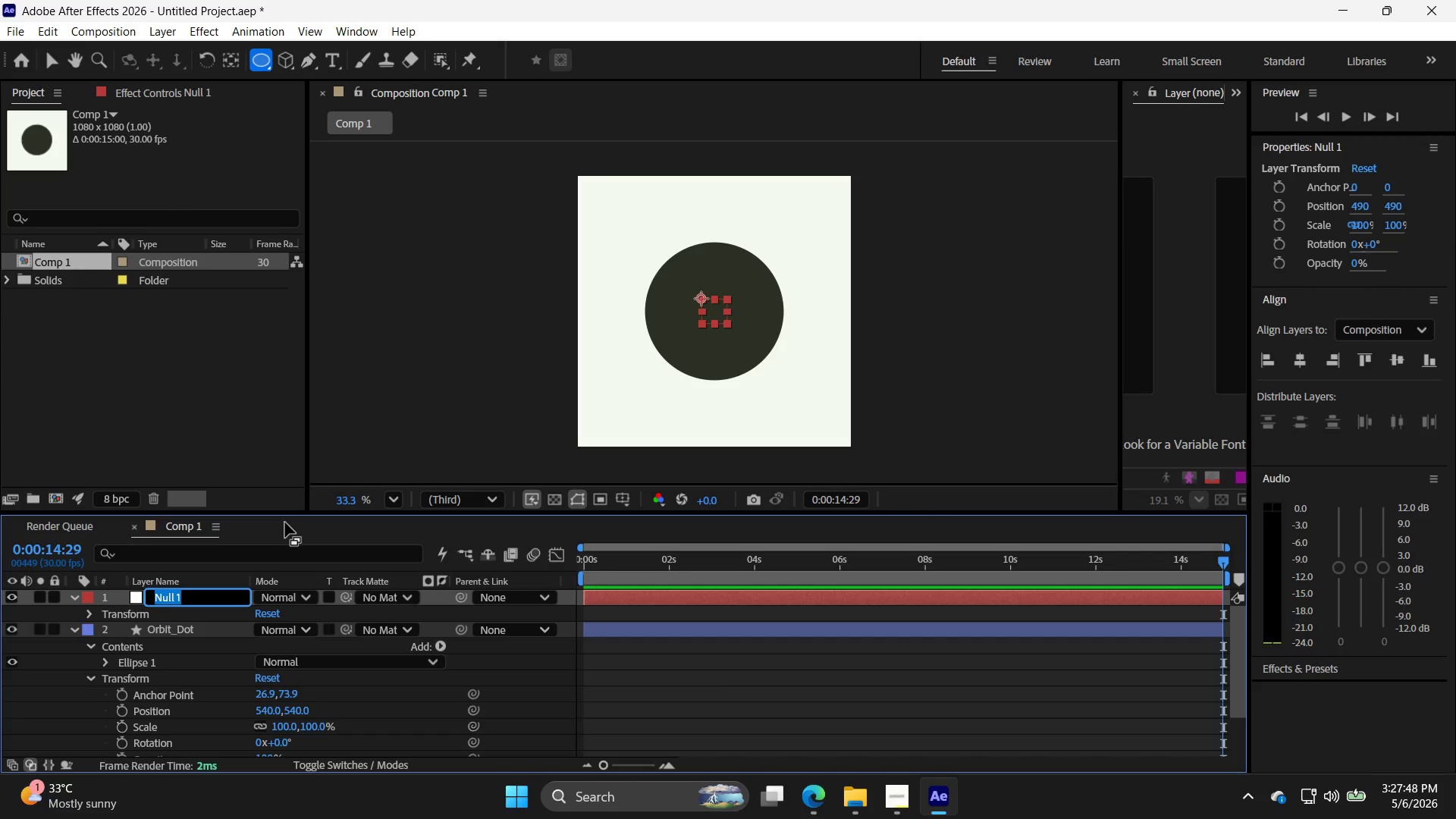 
type(Orbit_Controller)
 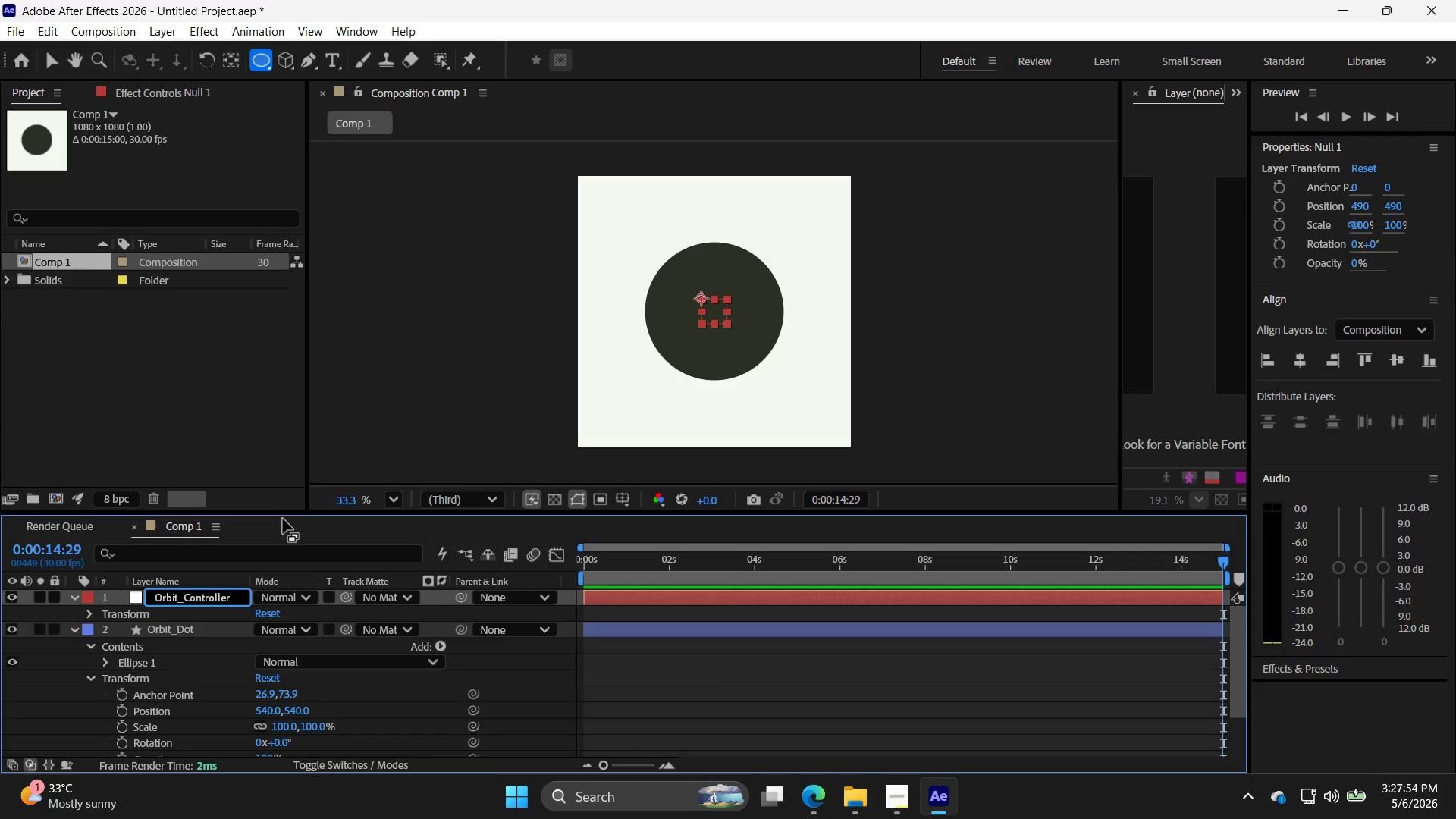 
left_click([320, 572])
 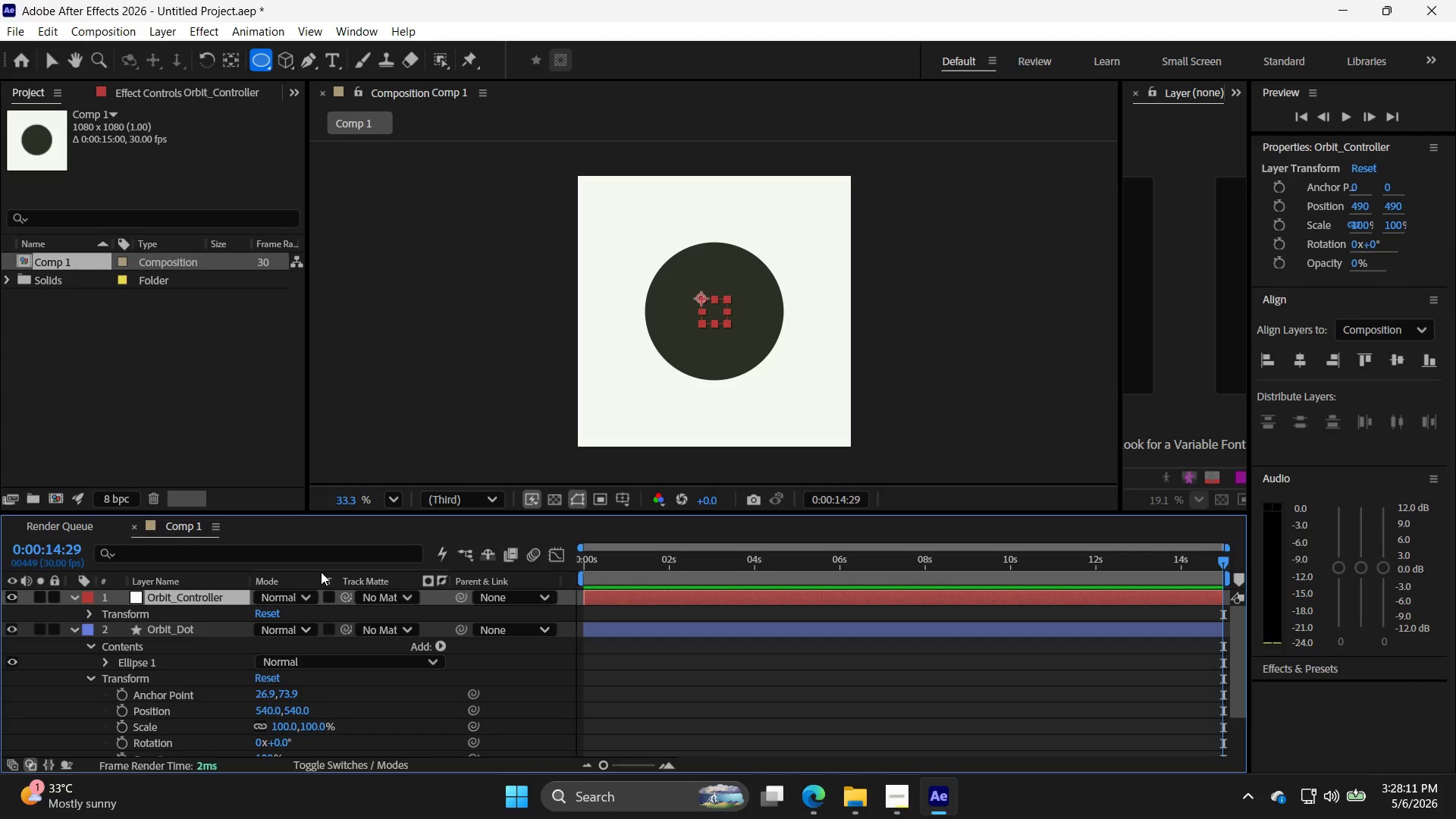 
wait(21.34)
 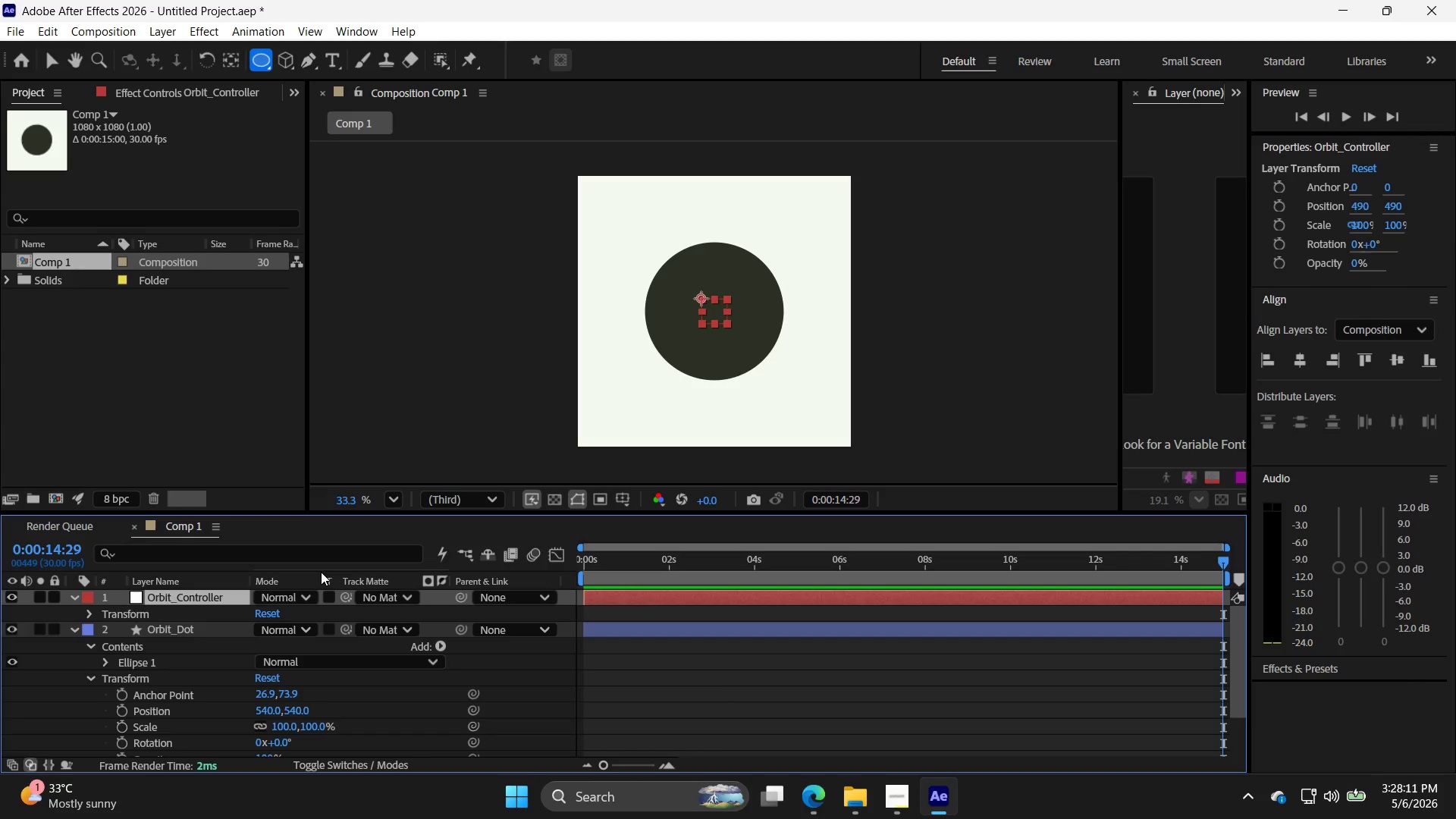 
left_click_drag(start_coordinate=[700, 297], to_coordinate=[714, 298])
 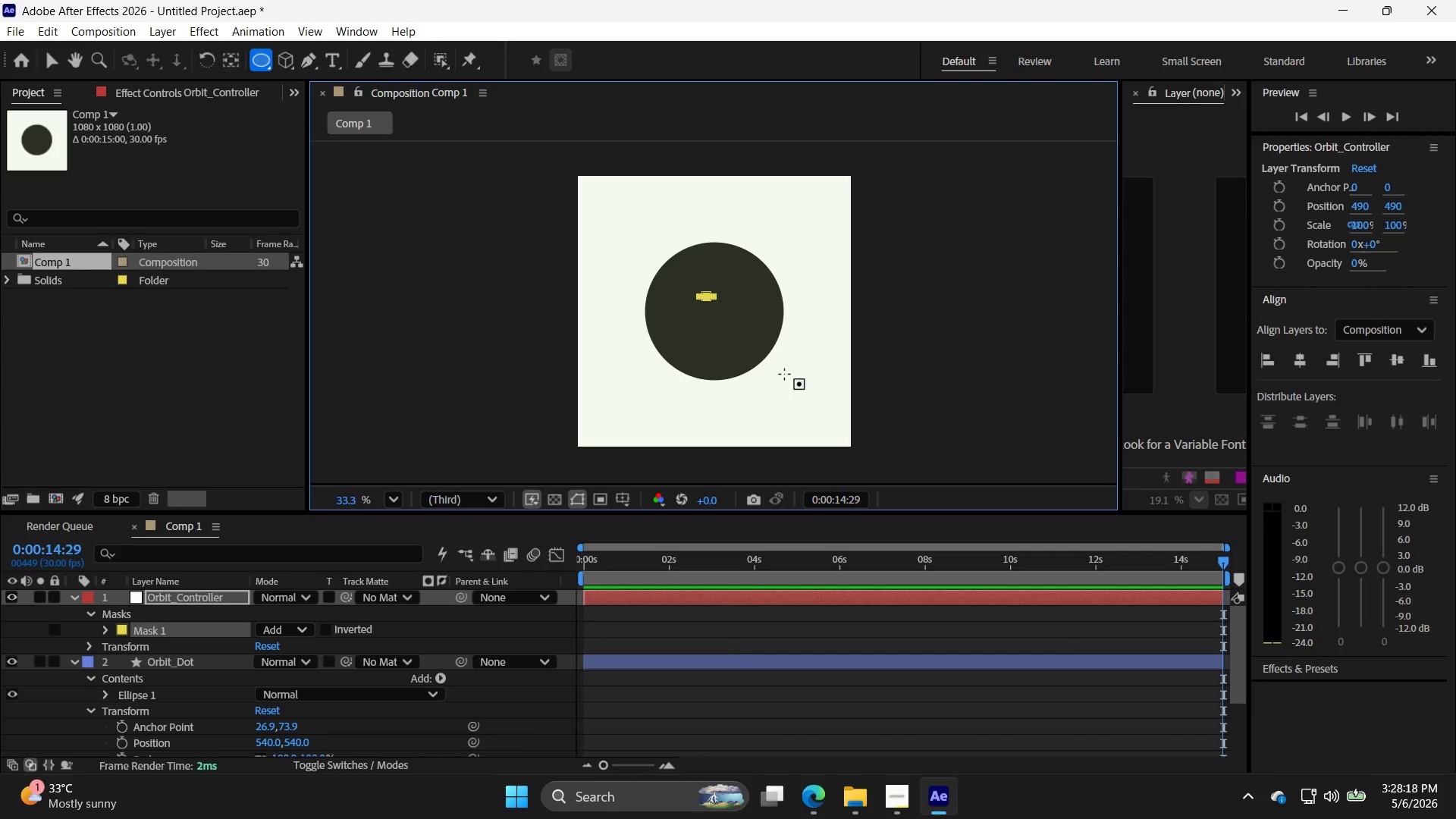 
key(Control+Z)
 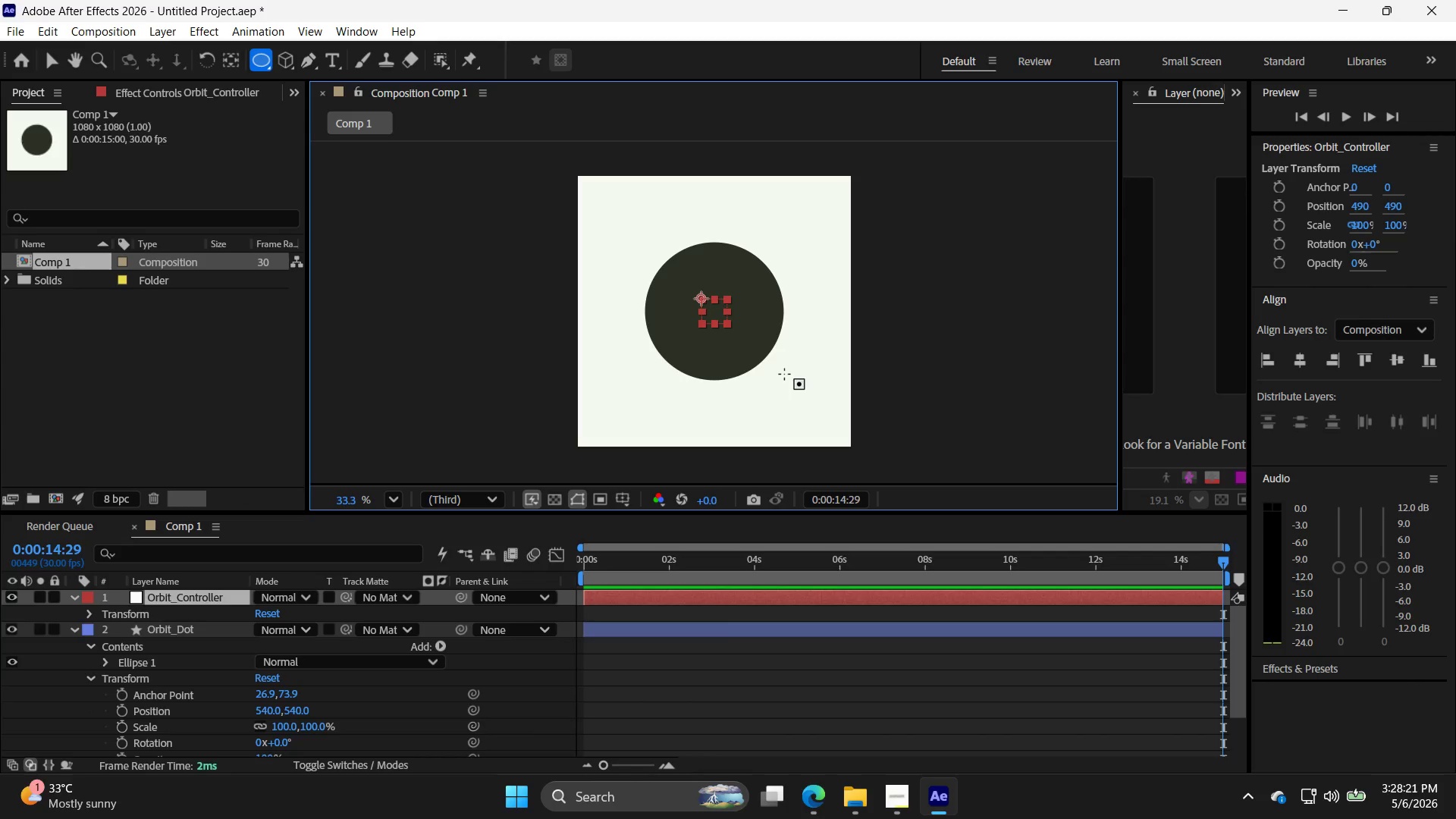 
key(R)
 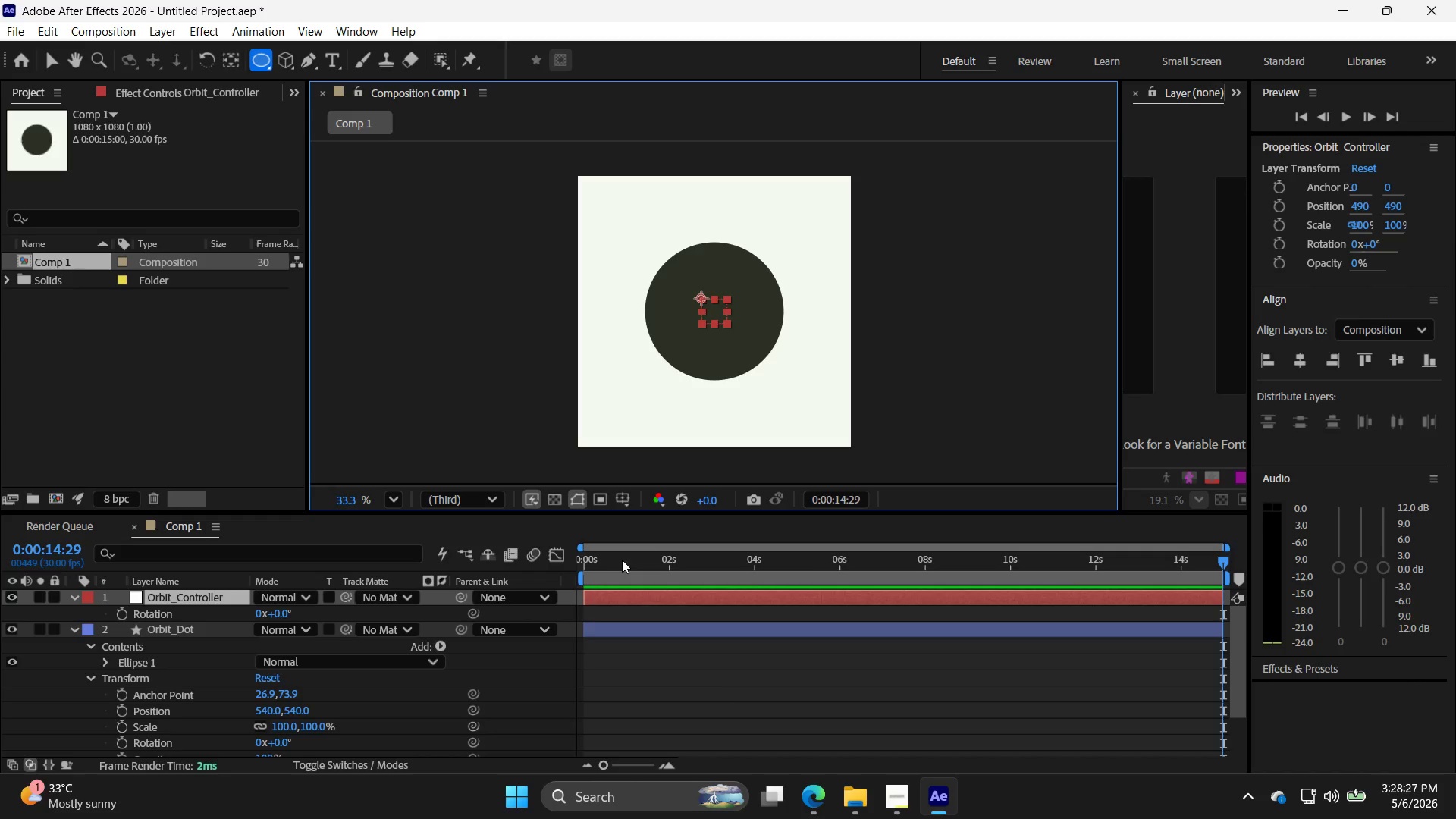 
wait(6.74)
 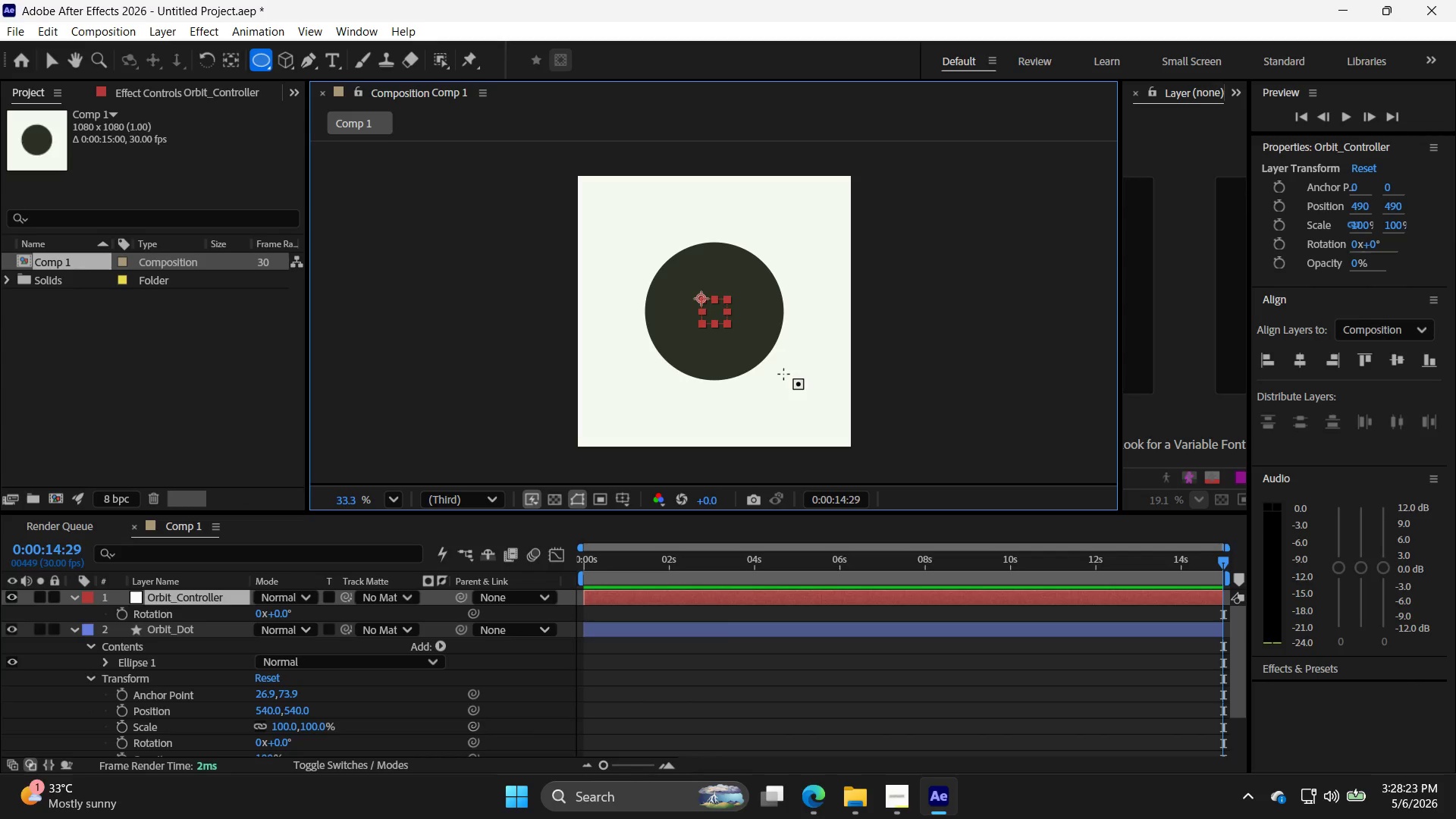 
left_click_drag(start_coordinate=[1207, 559], to_coordinate=[506, 583])
 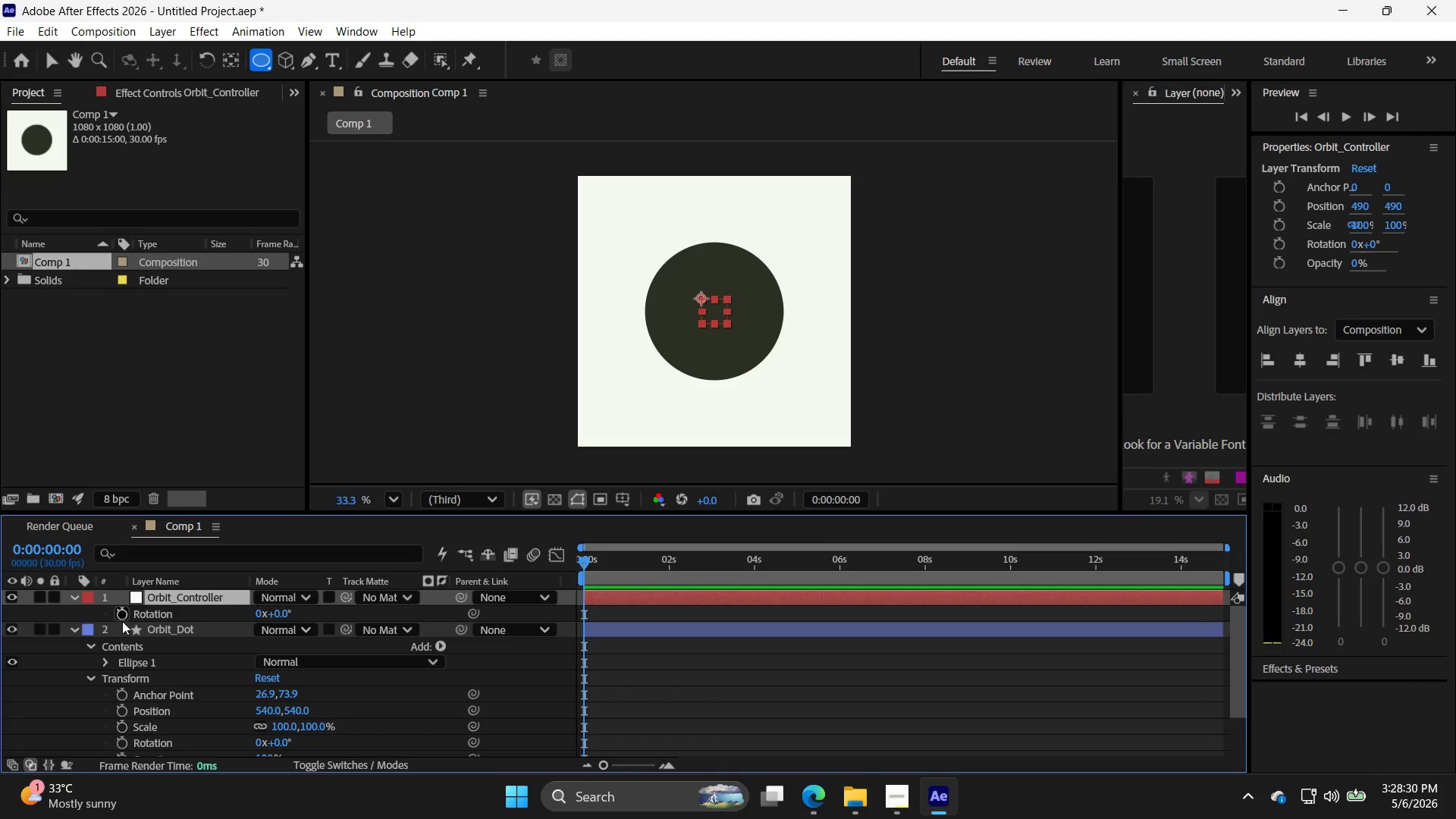 
left_click([118, 614])
 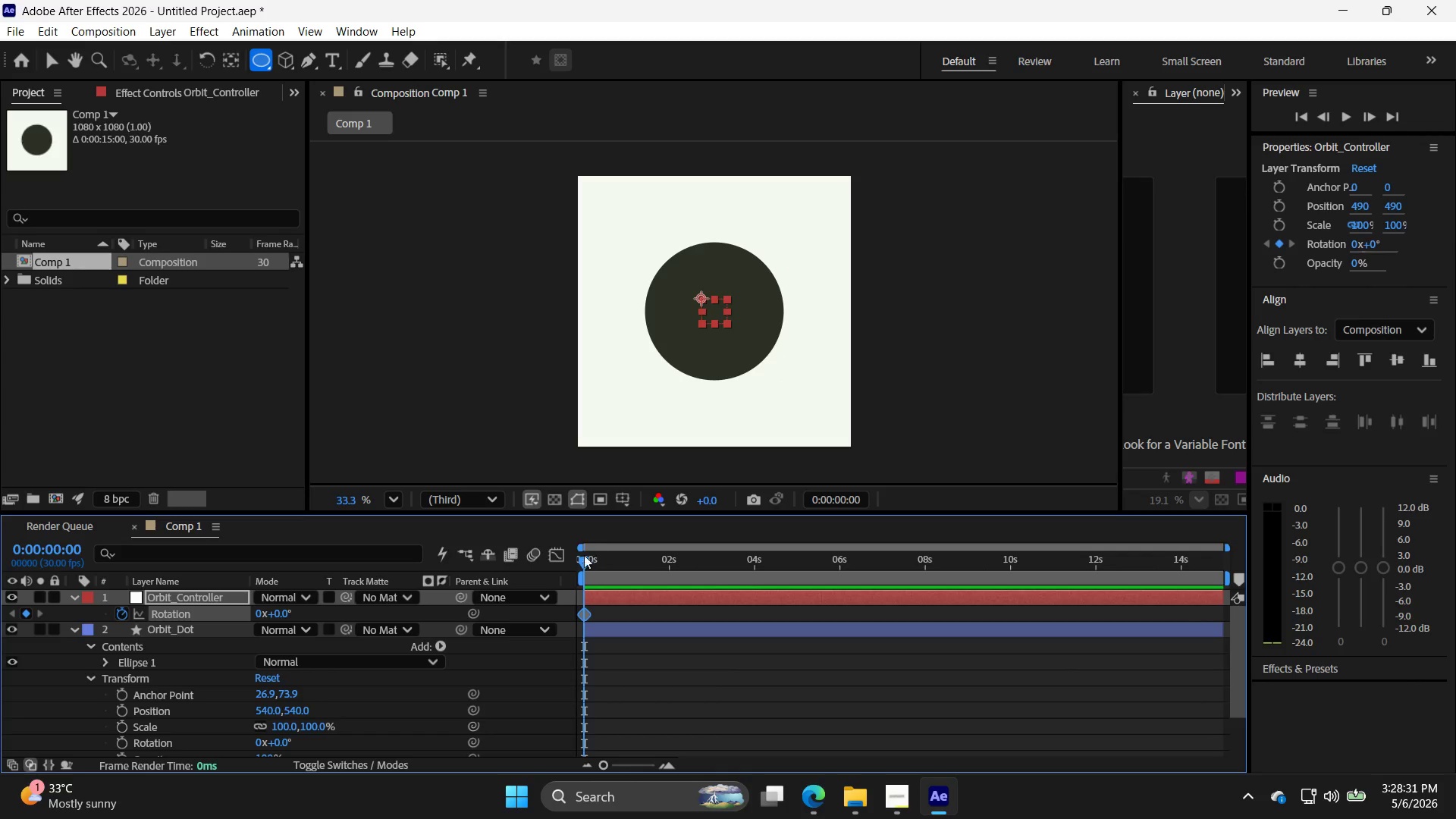 
left_click_drag(start_coordinate=[585, 560], to_coordinate=[1286, 599])
 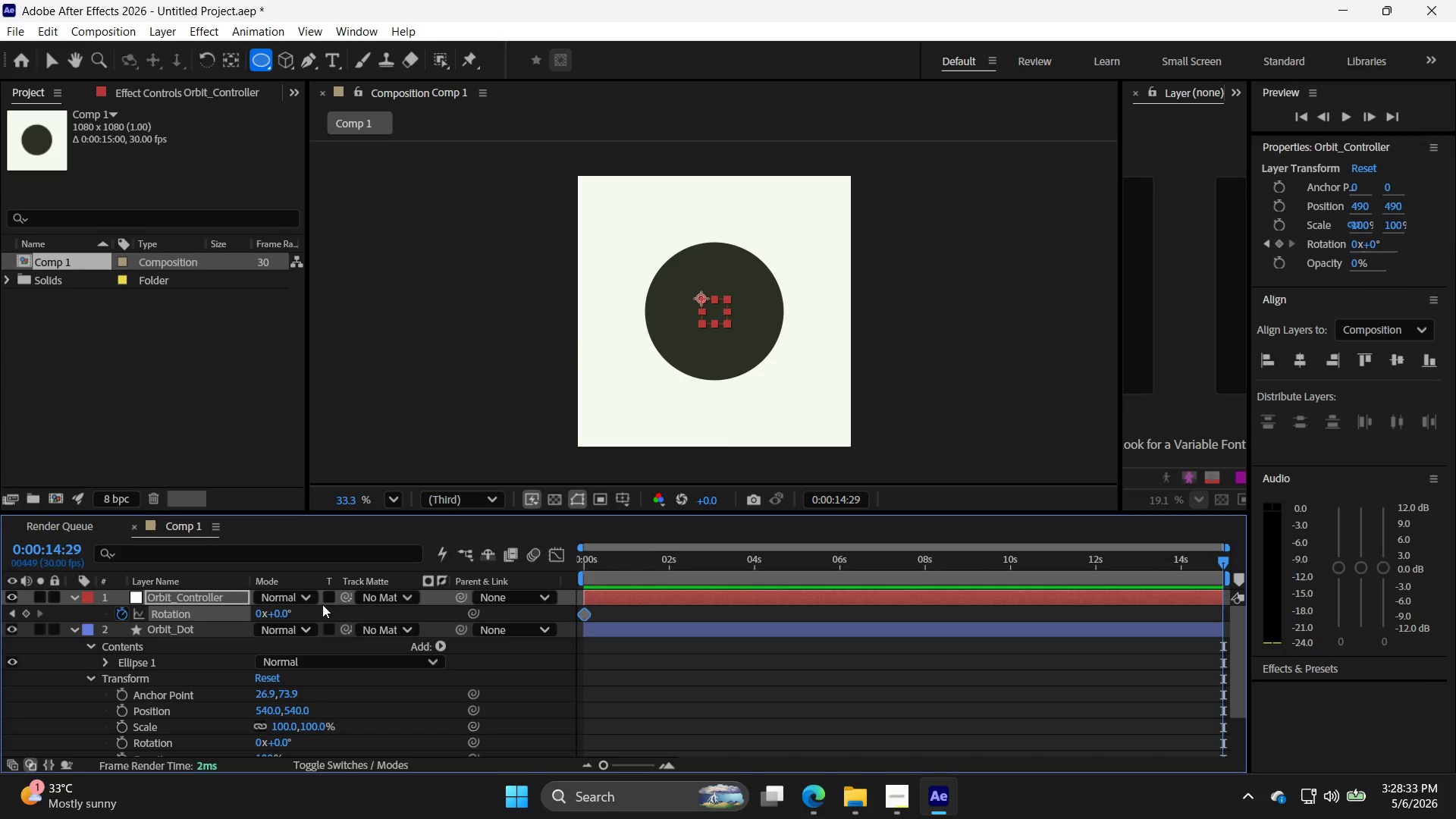 
mouse_move([391, 602])
 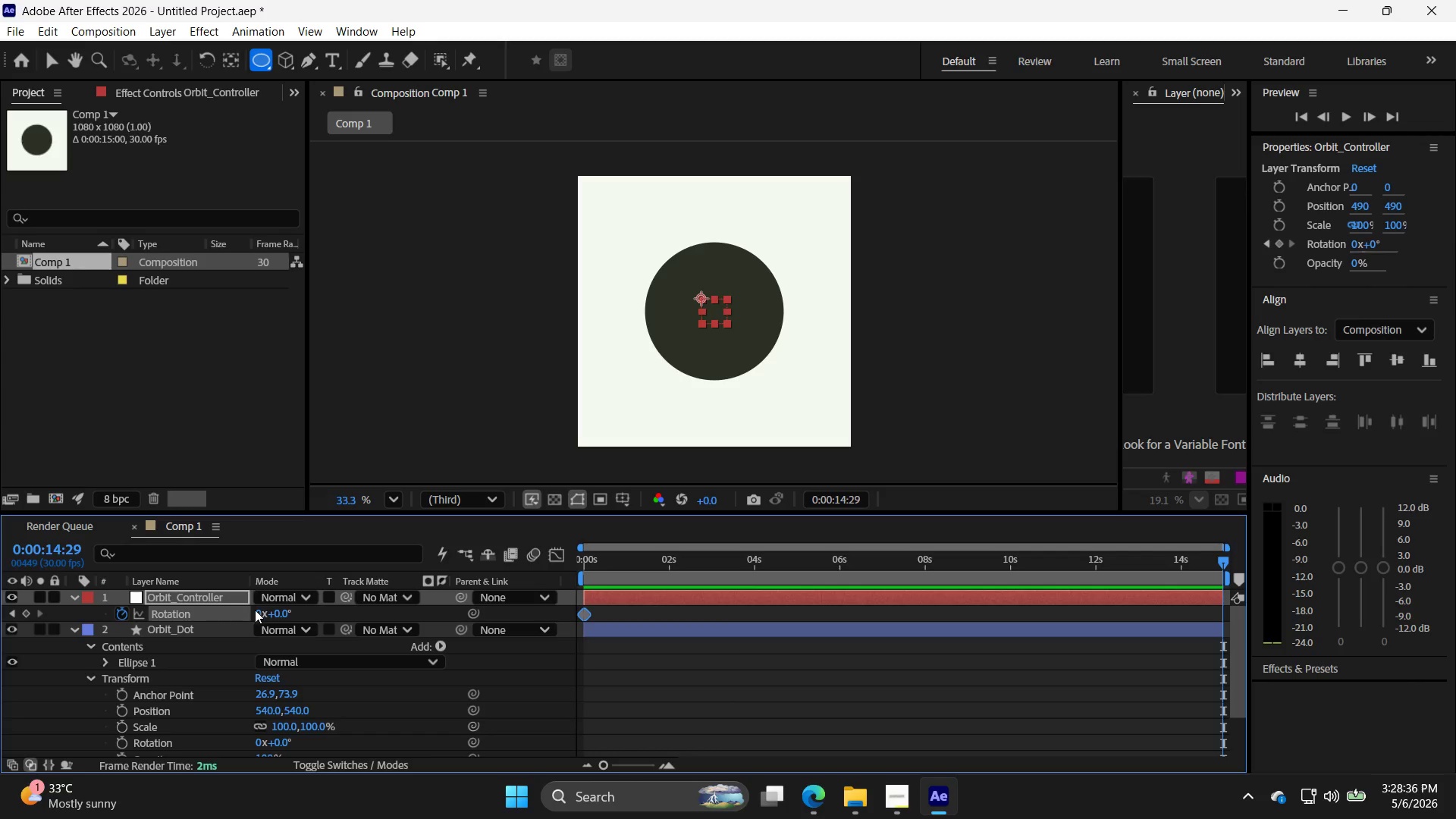 
double_click([260, 610])
 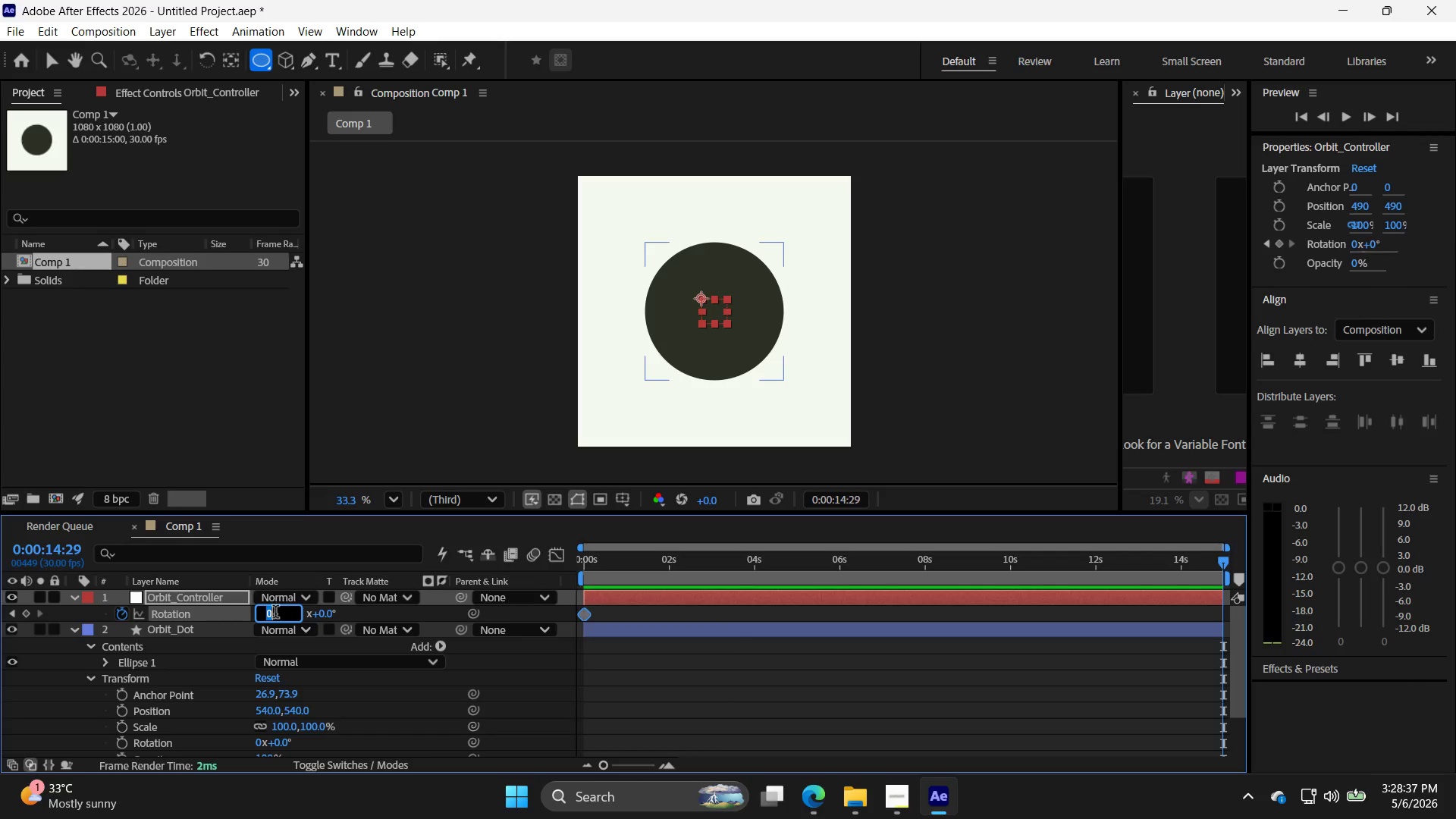 
key(1)
 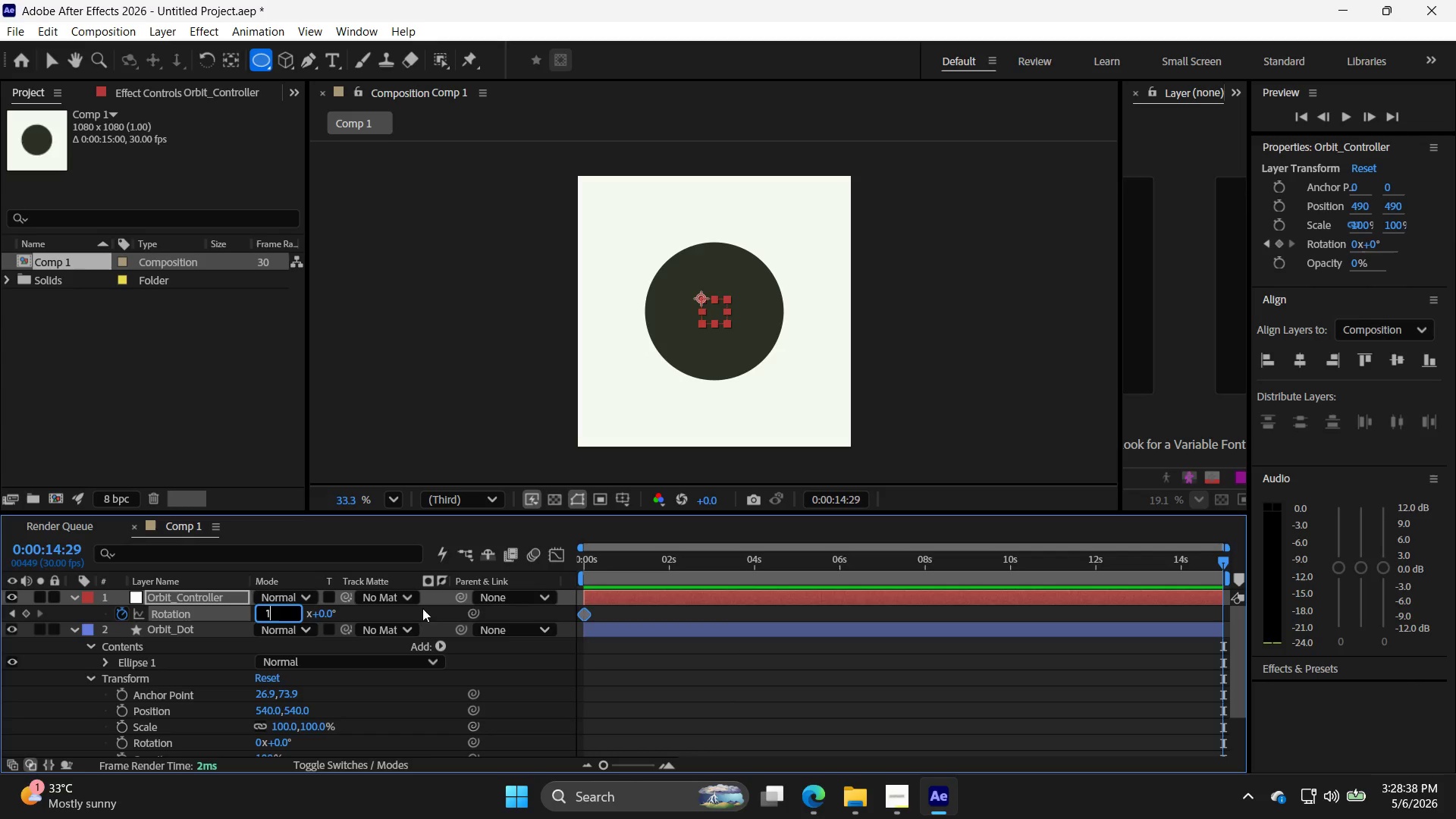 
mouse_move([476, 614])
 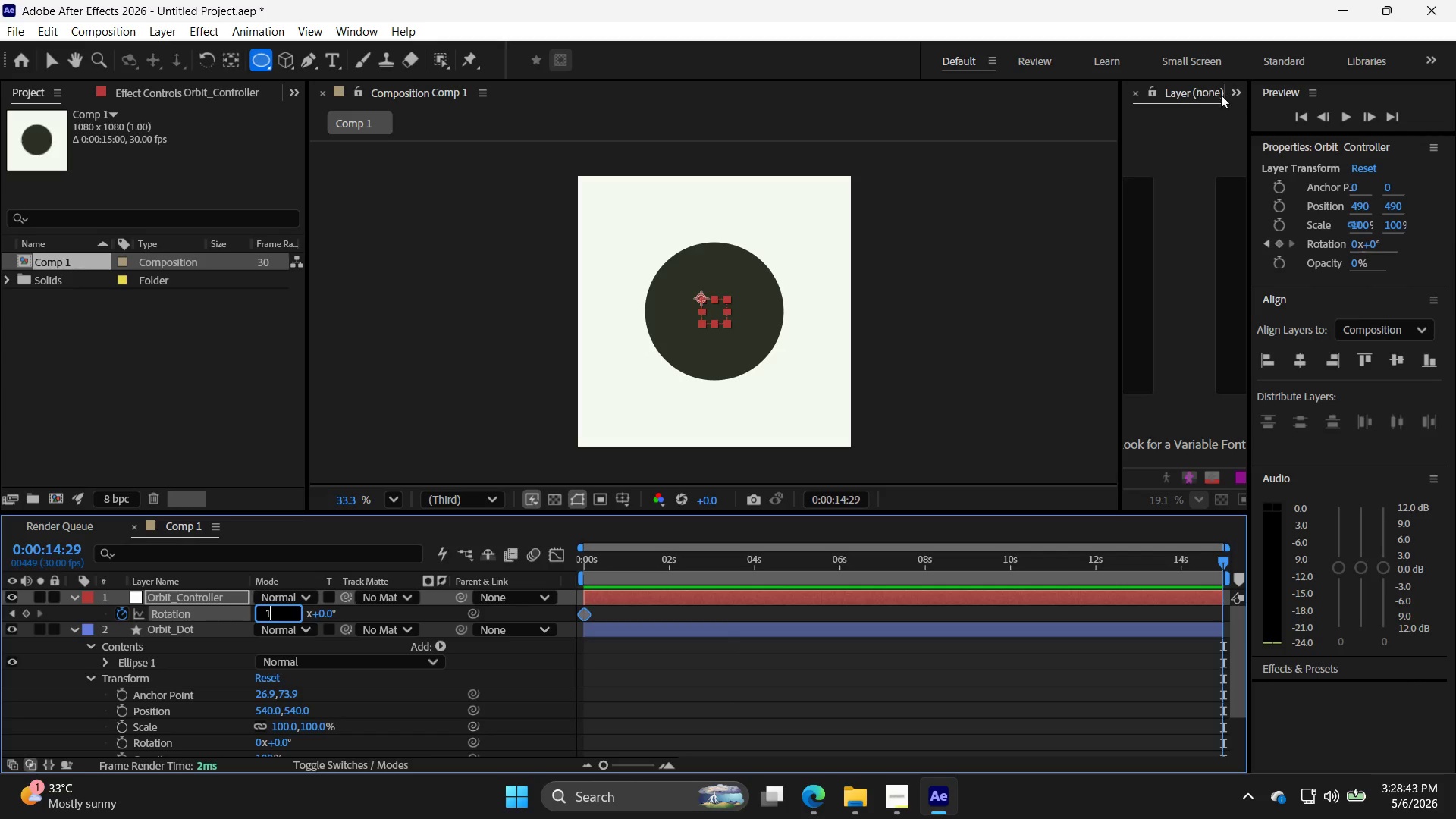 
left_click([1297, 115])
 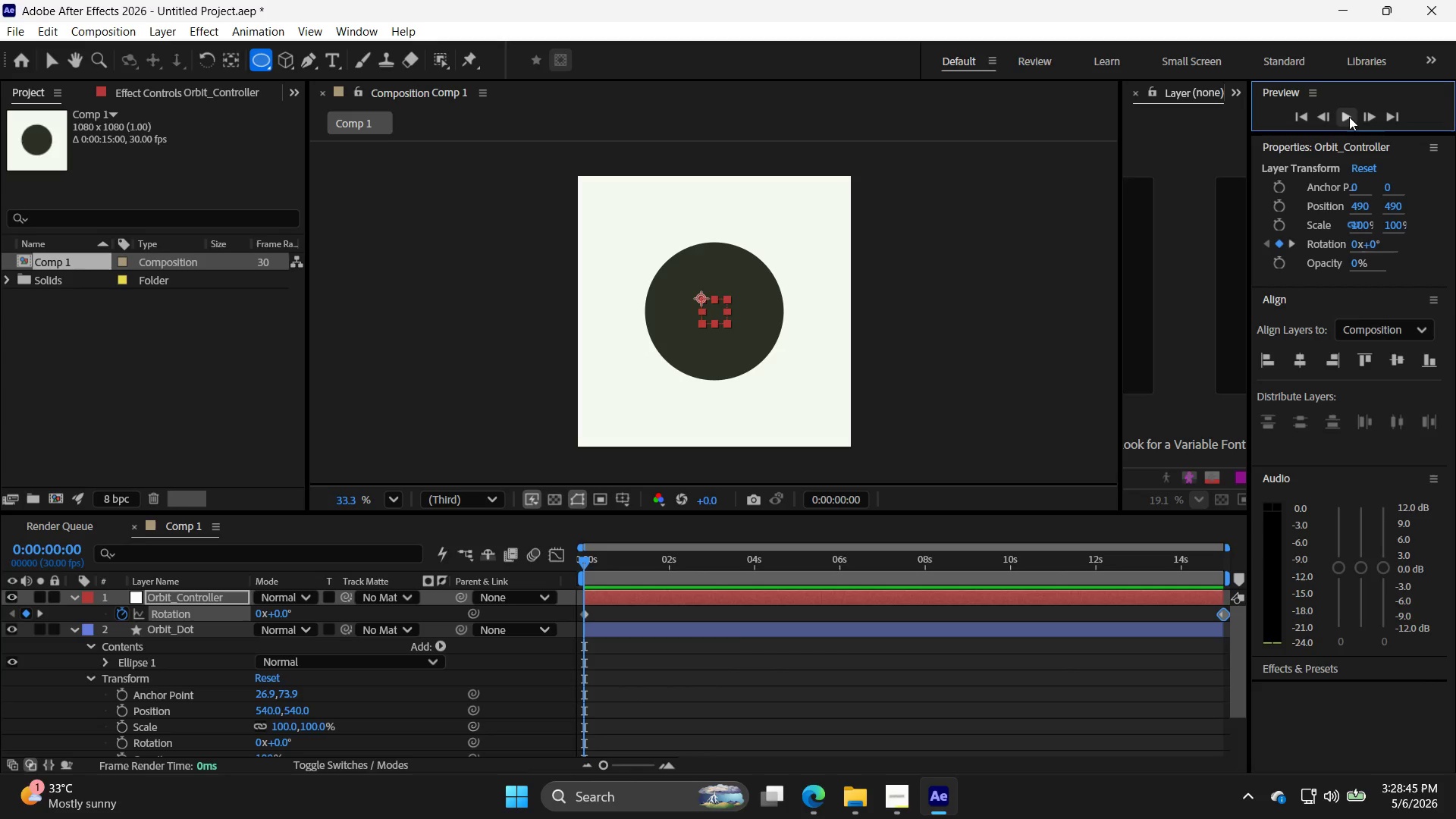 
left_click([1348, 117])
 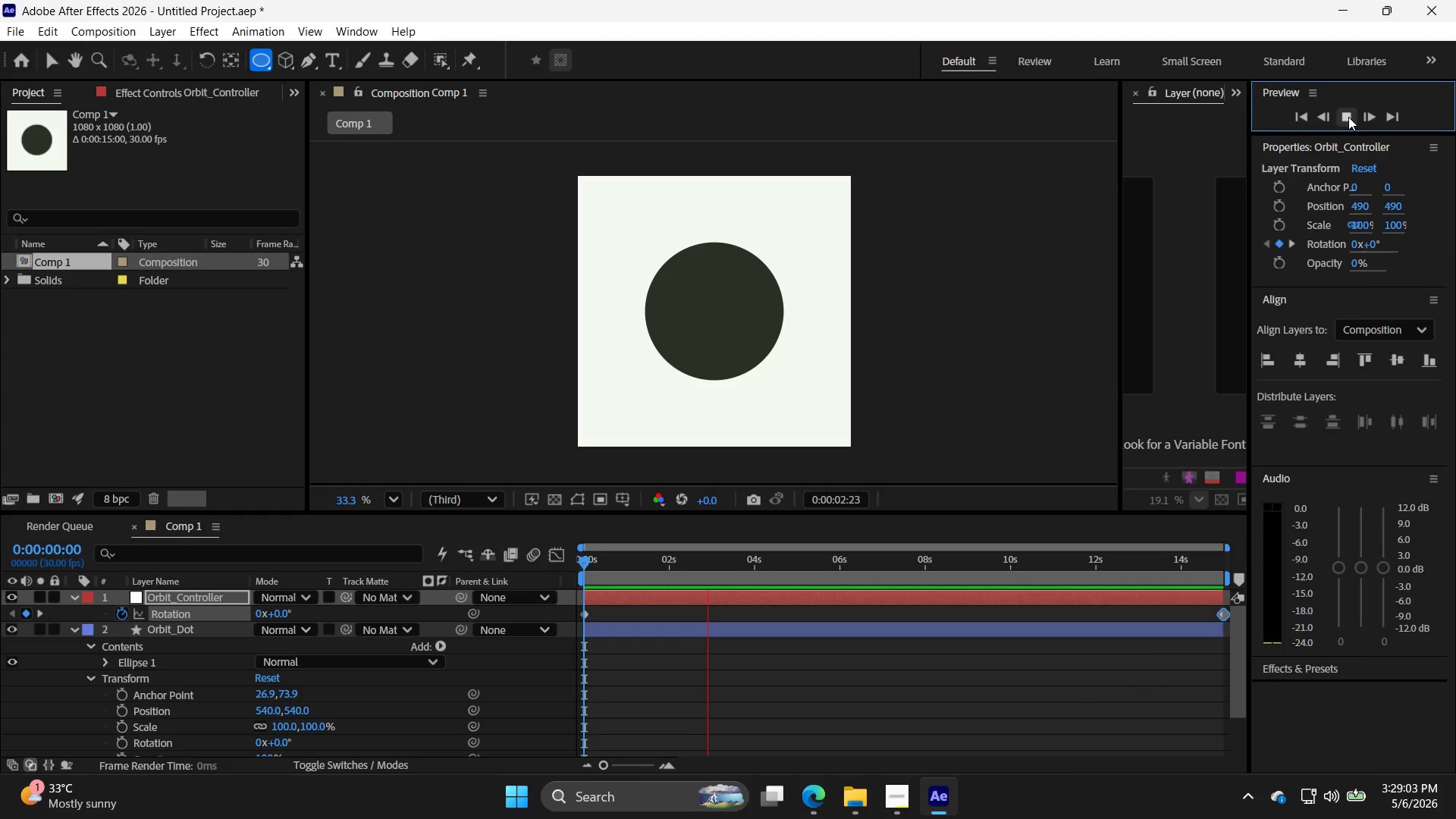 
wait(23.14)
 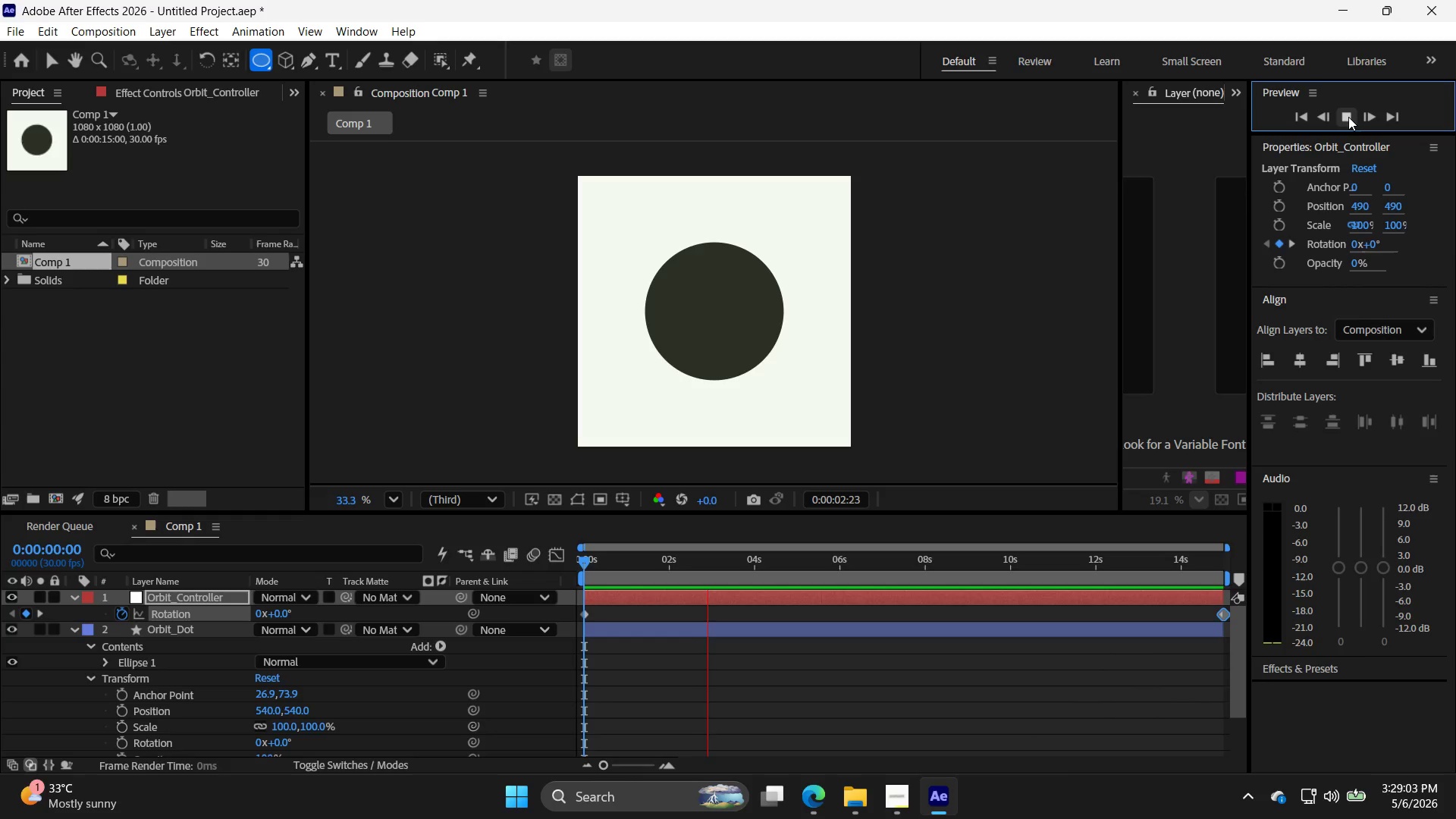 
left_click([1346, 122])
 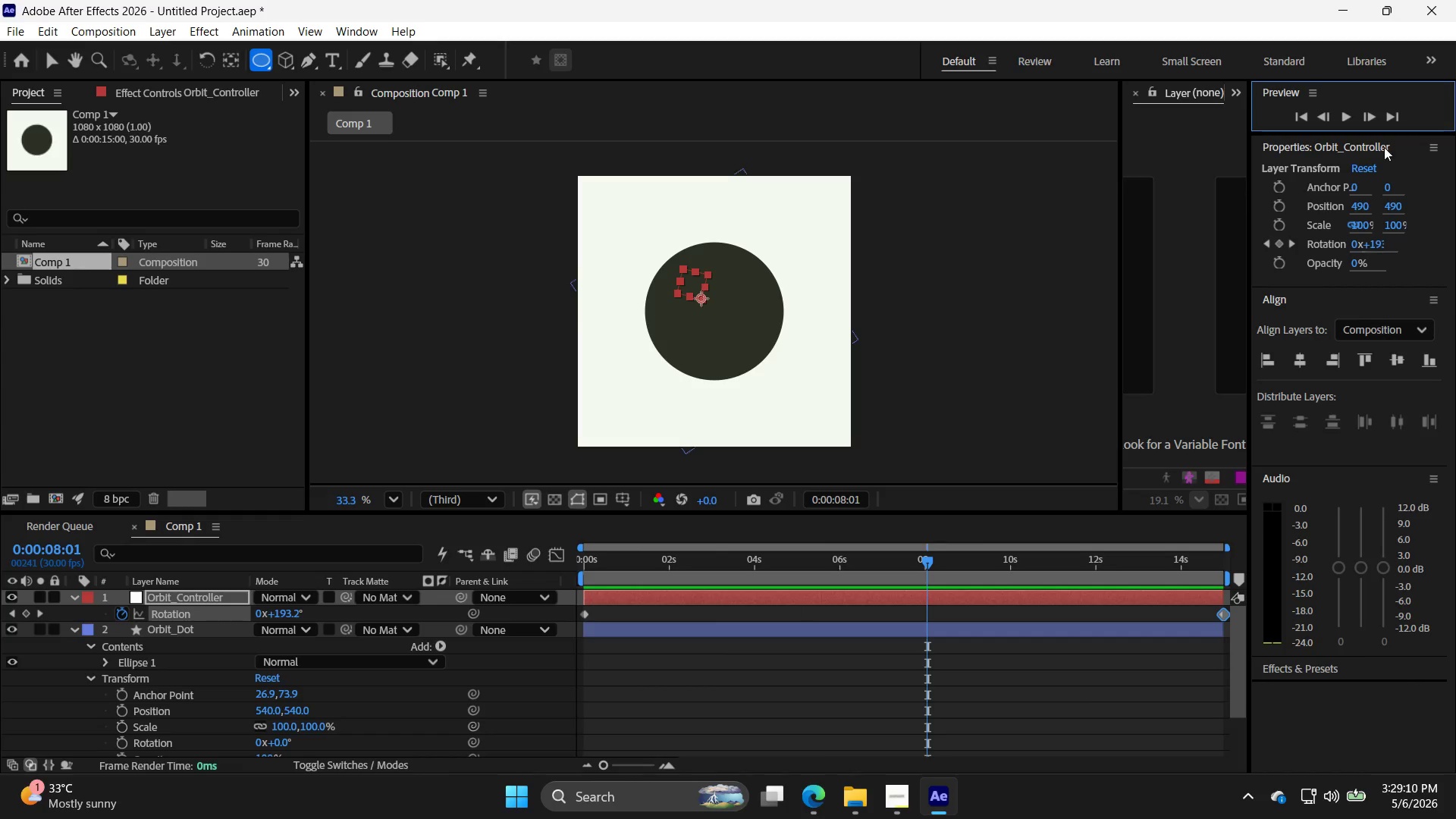 
left_click([1345, 118])
 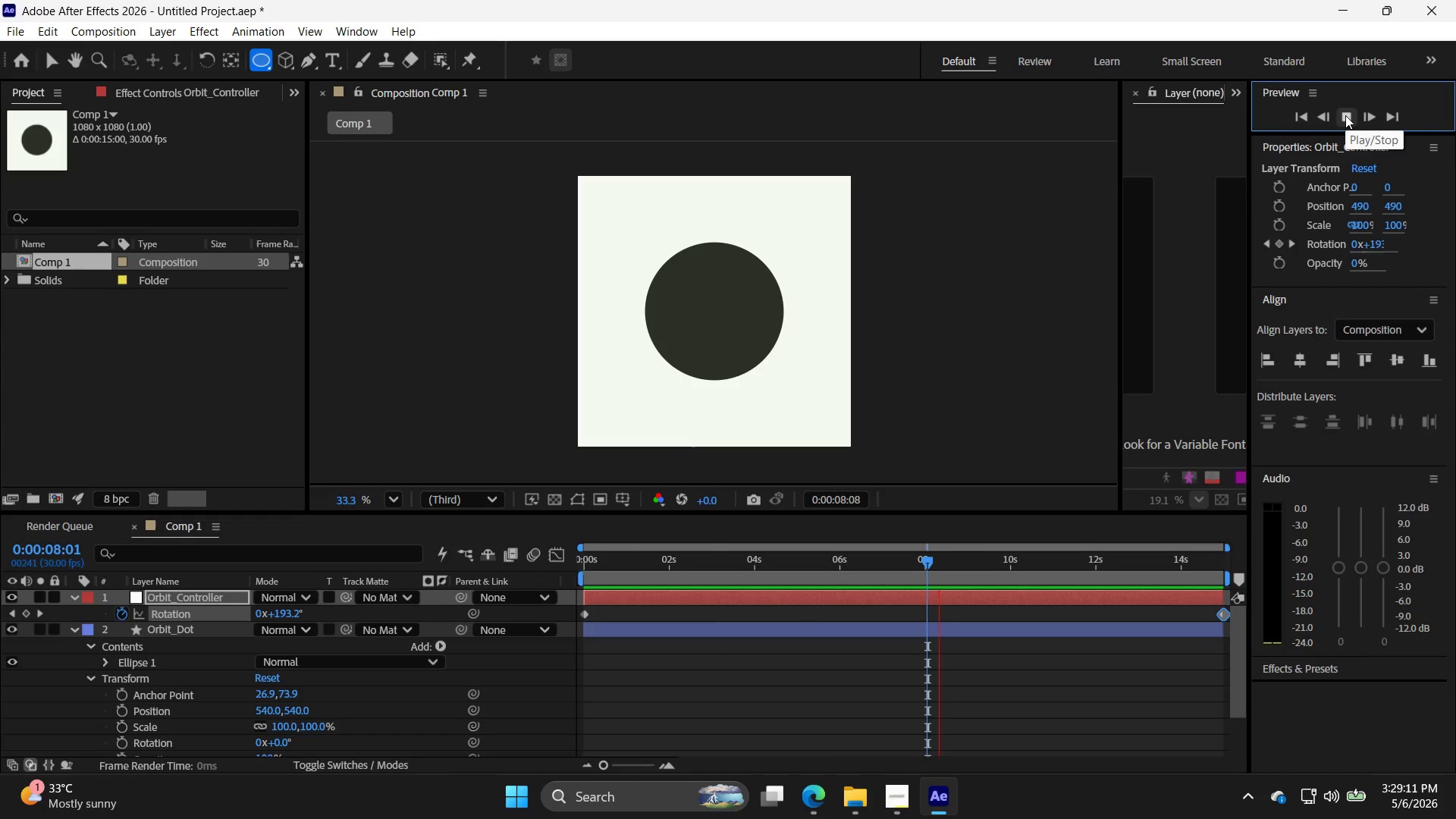 
left_click([1345, 115])
 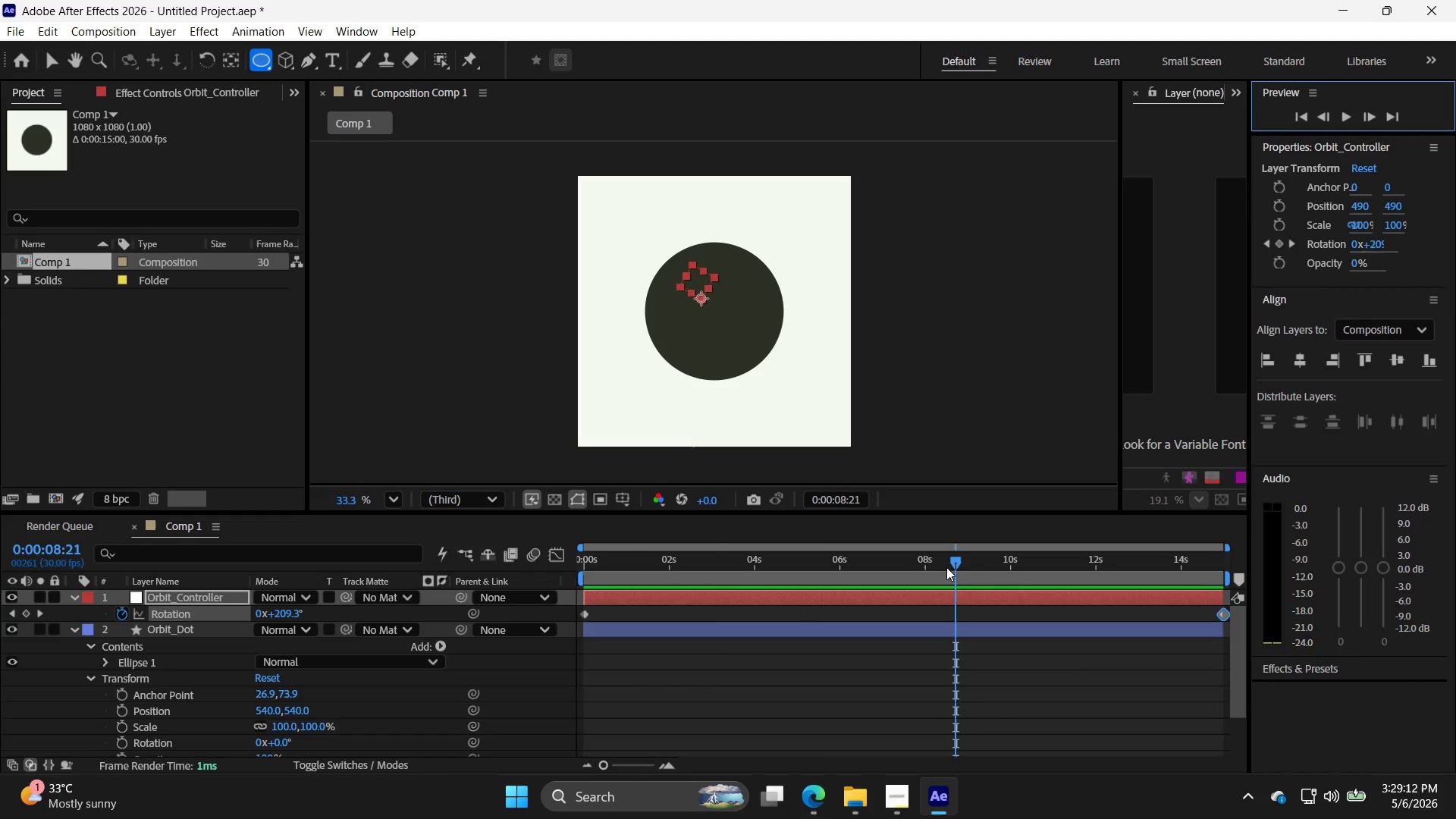 
left_click_drag(start_coordinate=[953, 558], to_coordinate=[616, 598])
 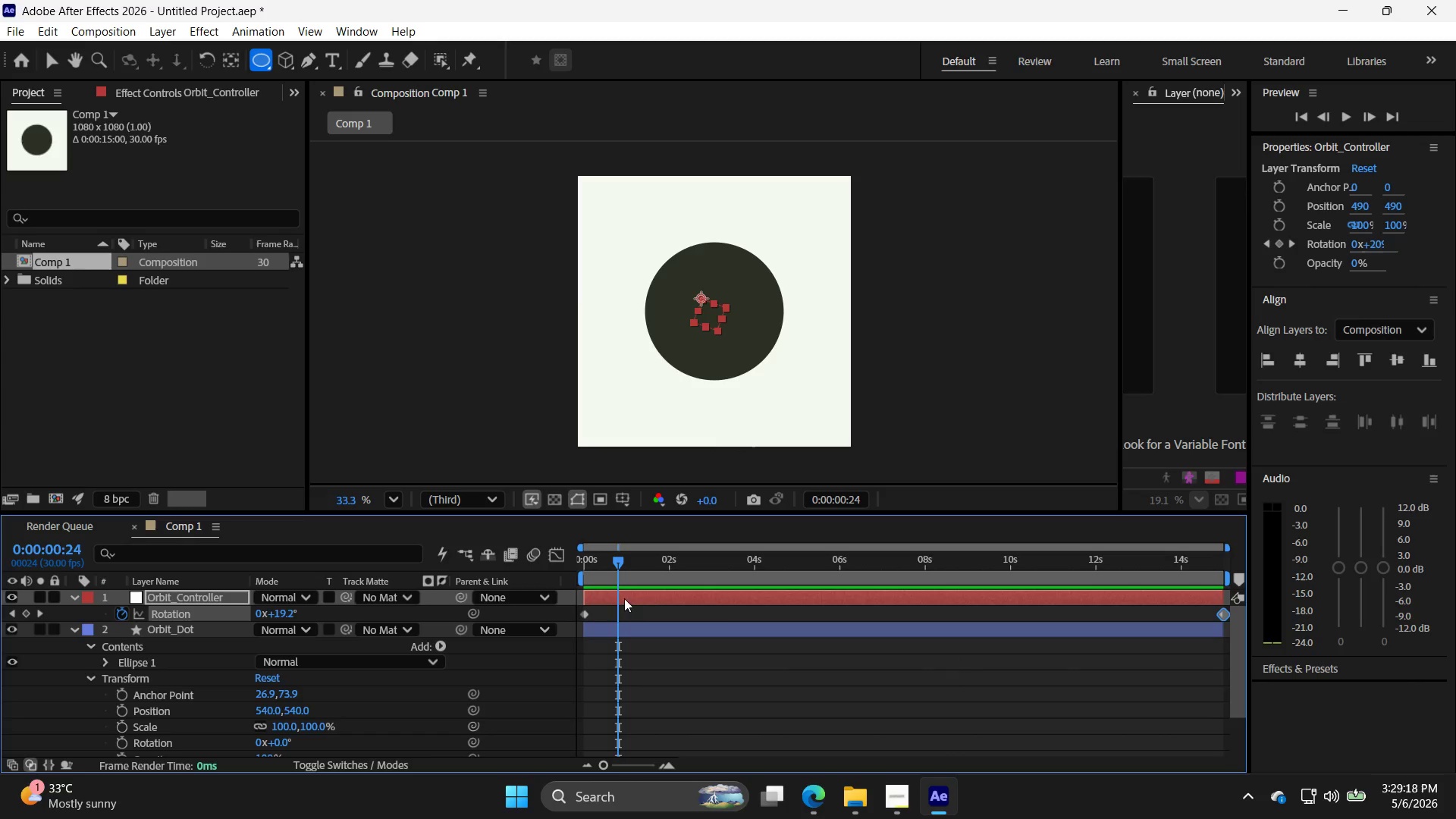 
key(Control+Z)
 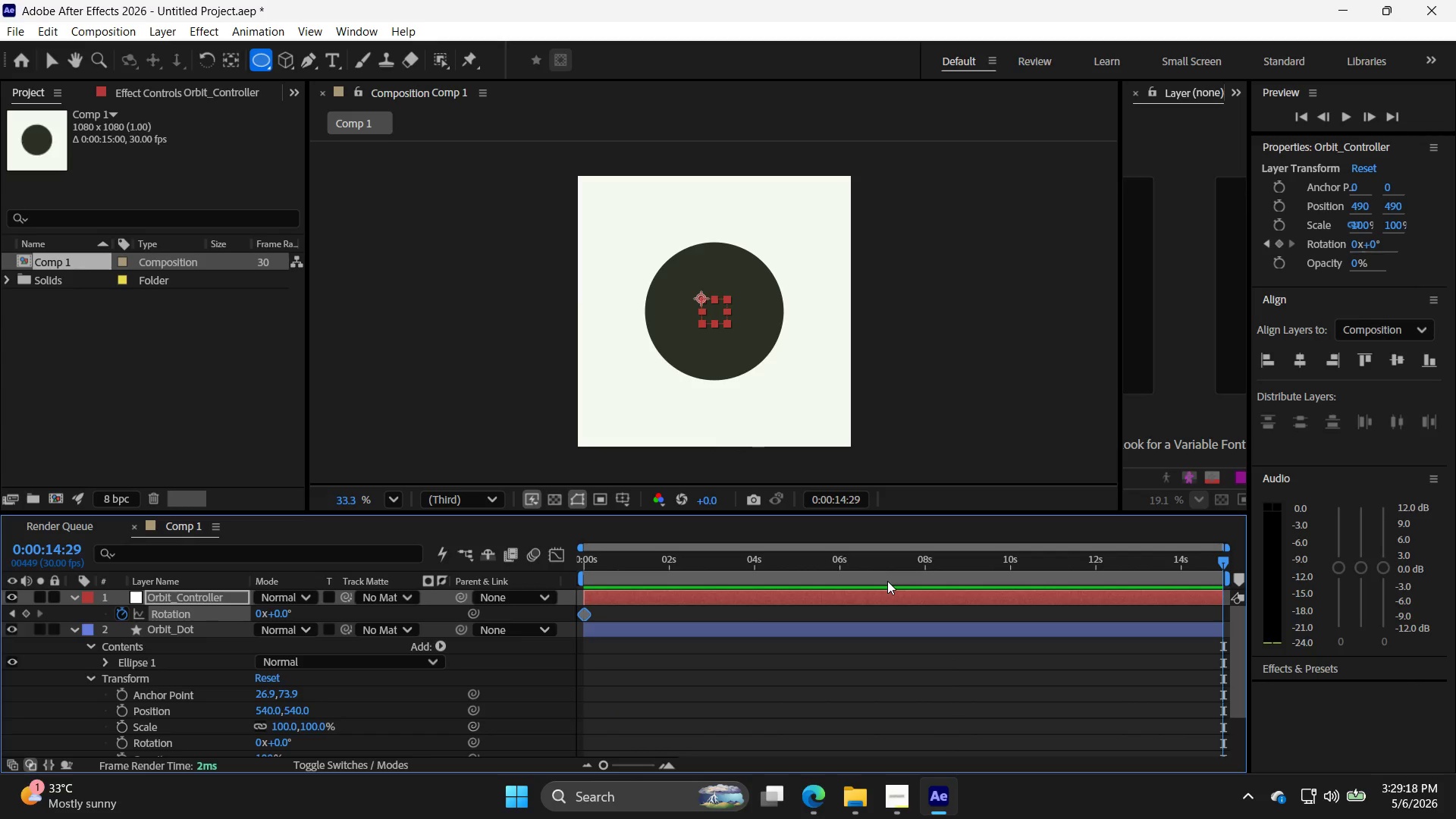 
key(Control+Z)
 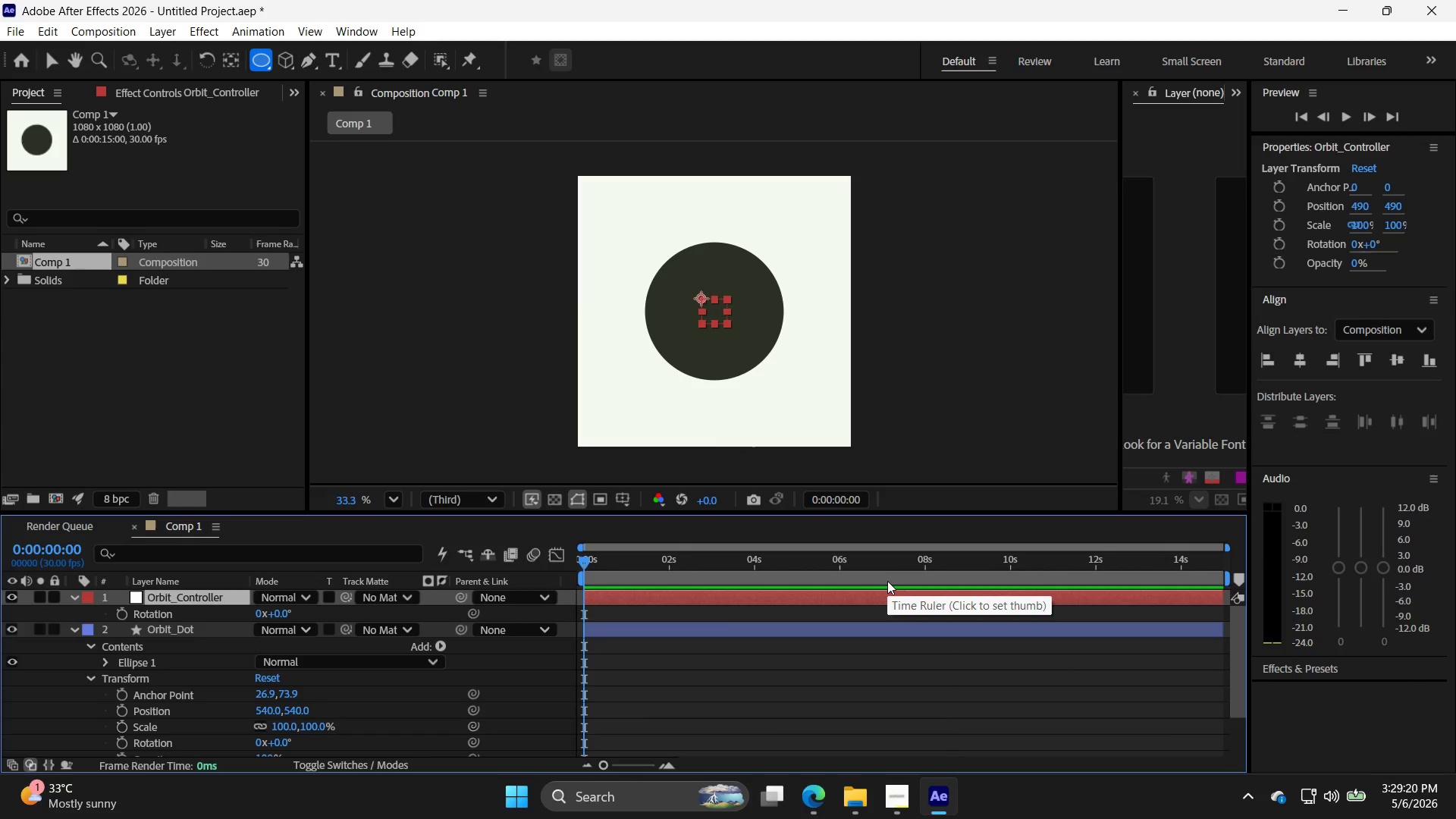 
key(Control+Z)
 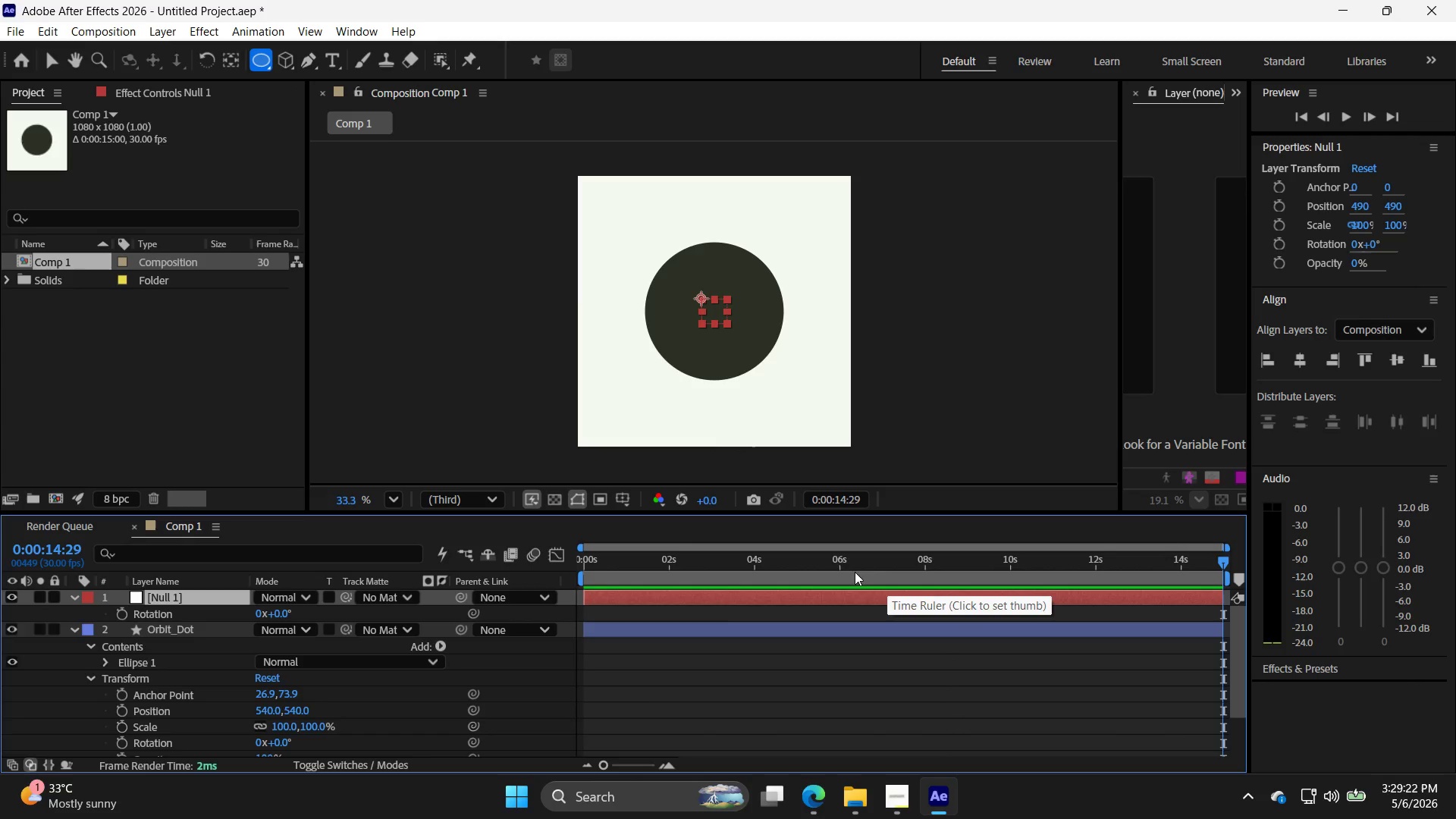 
key(Control+Shift+Z)
 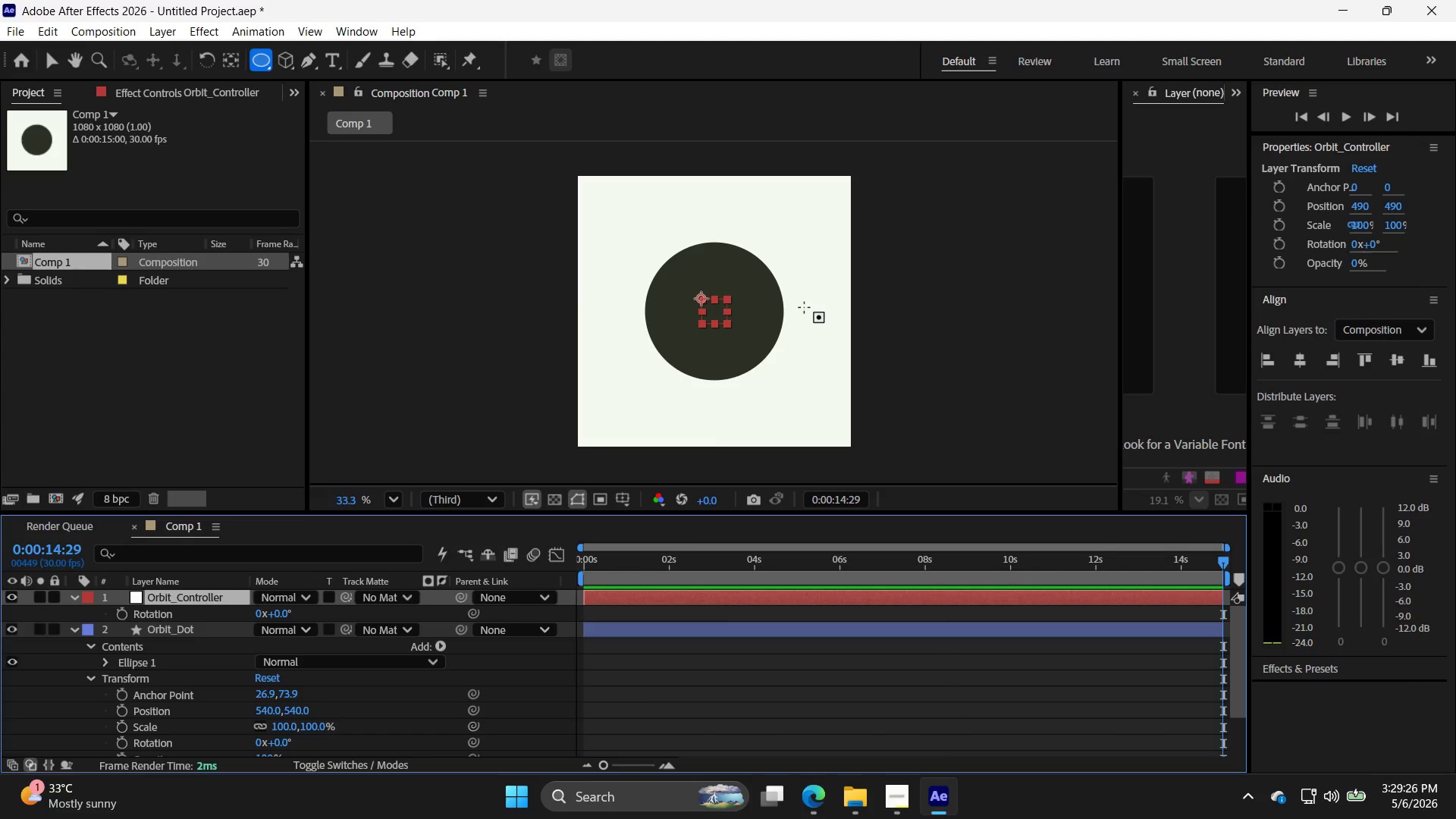 
wait(8.5)
 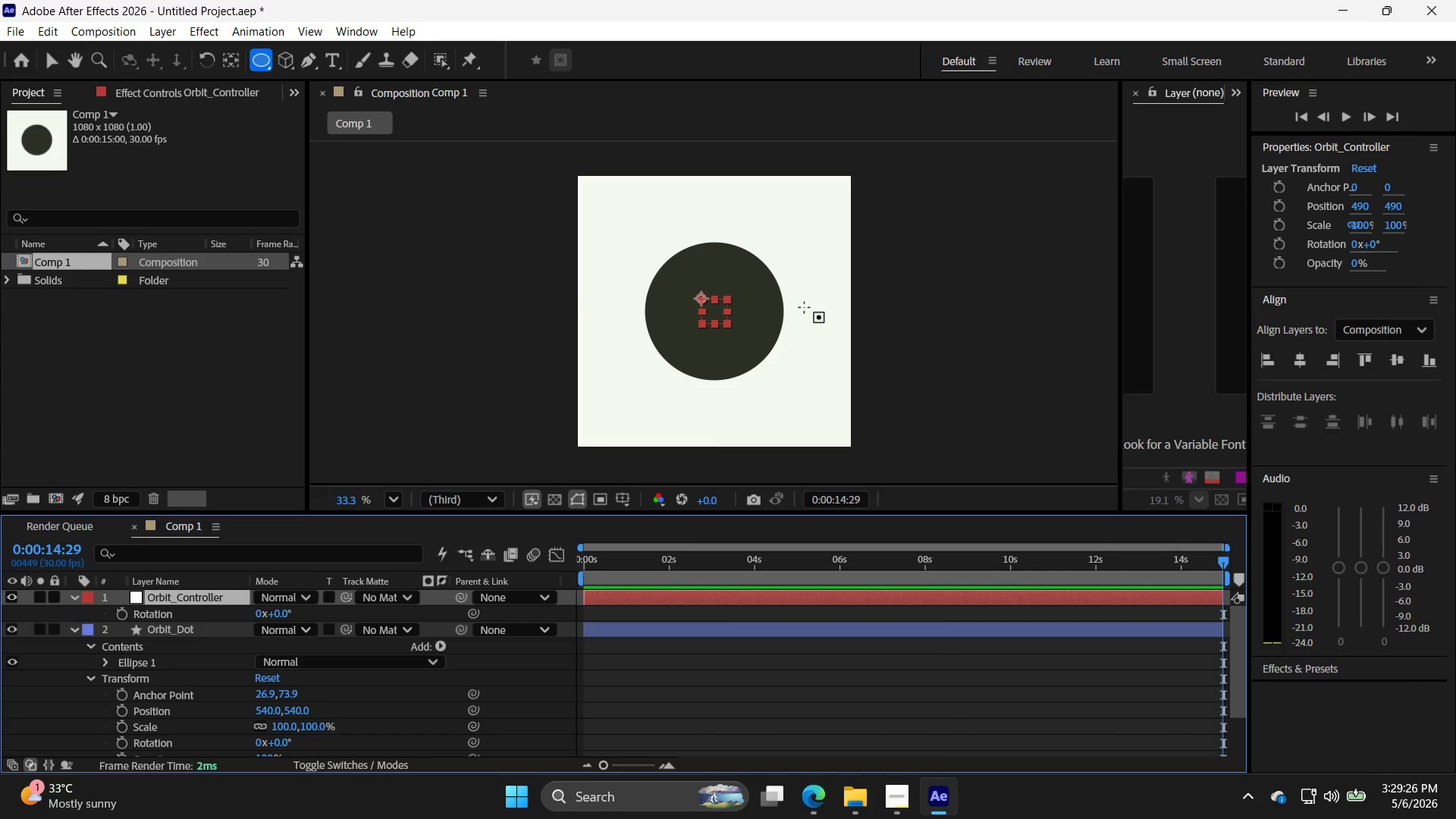 
key(Alt+AltLeft)
 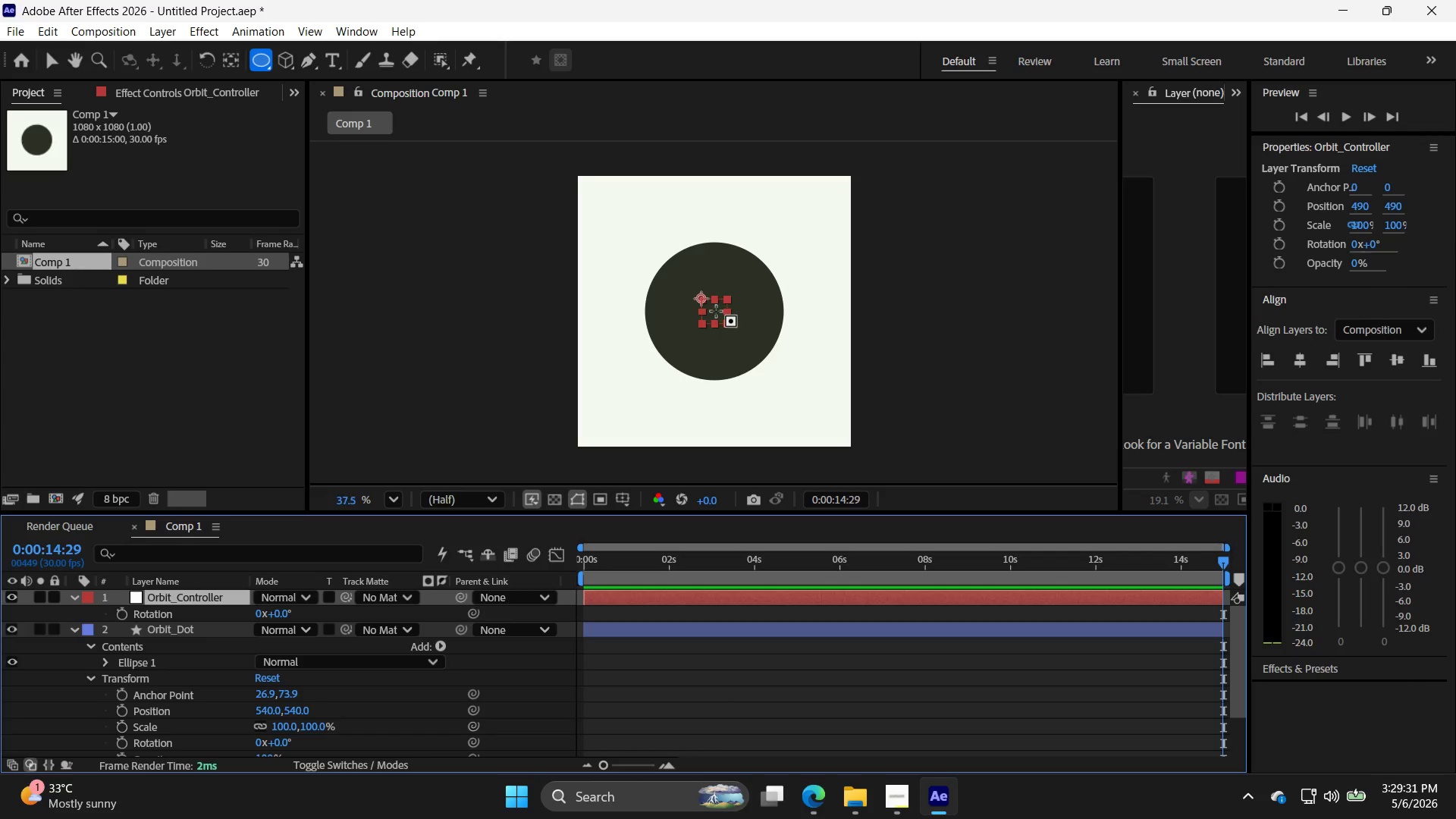 
scroll: coordinate [716, 311], scroll_direction: up, amount: 4.0
 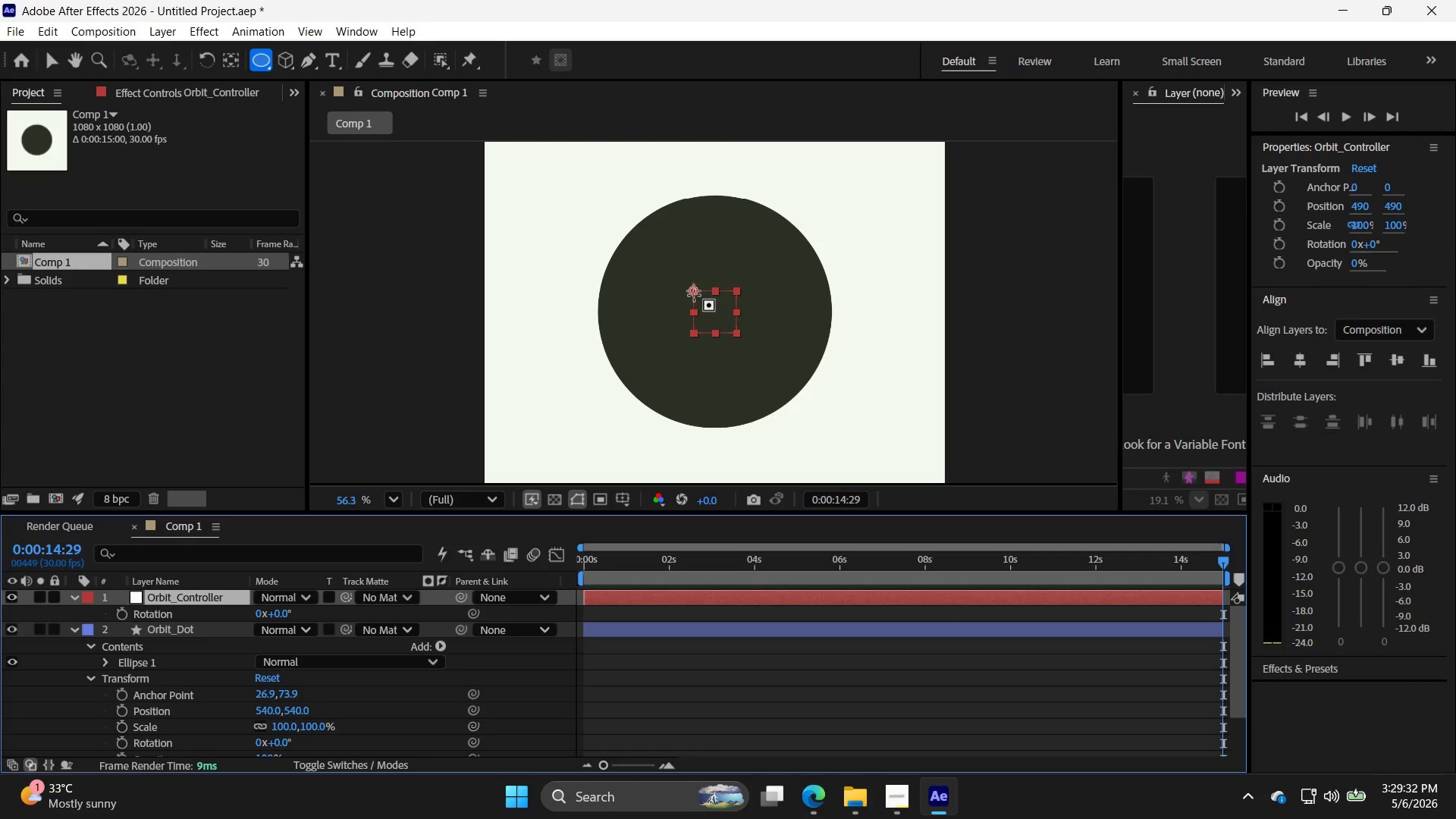 
key(Alt+AltLeft)
 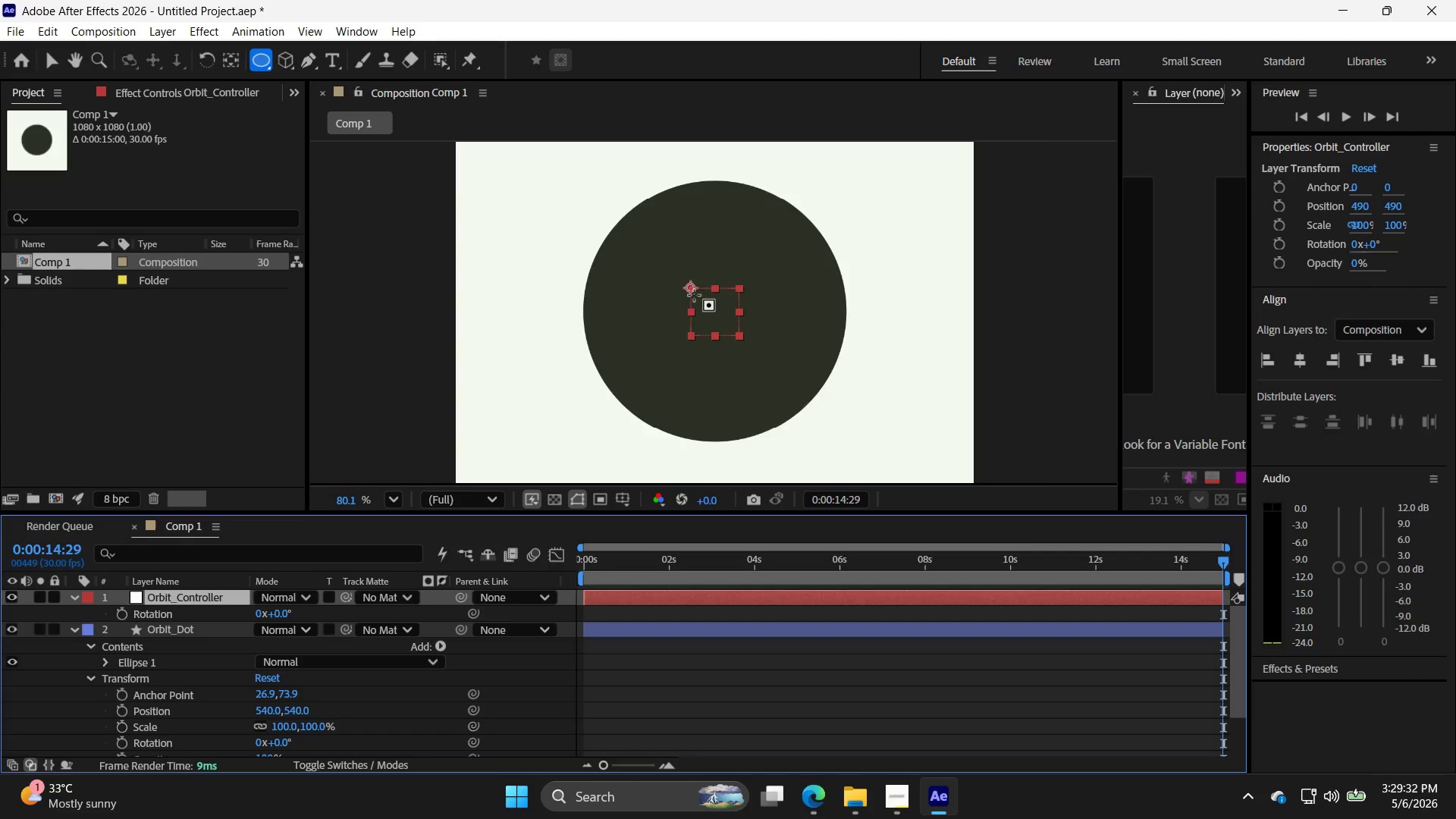 
scroll: coordinate [694, 295], scroll_direction: up, amount: 3.0
 